 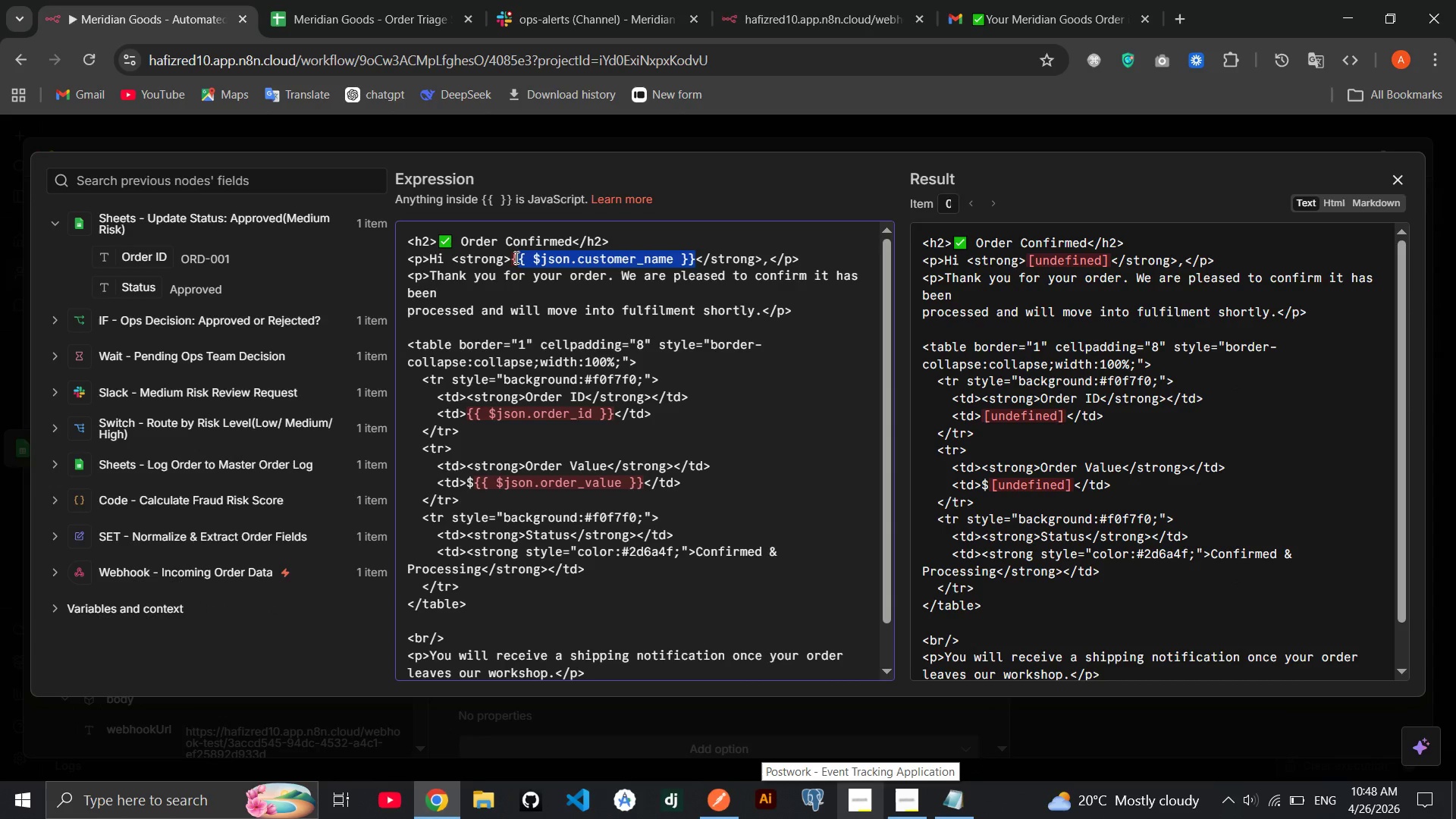 
key(Backspace)
 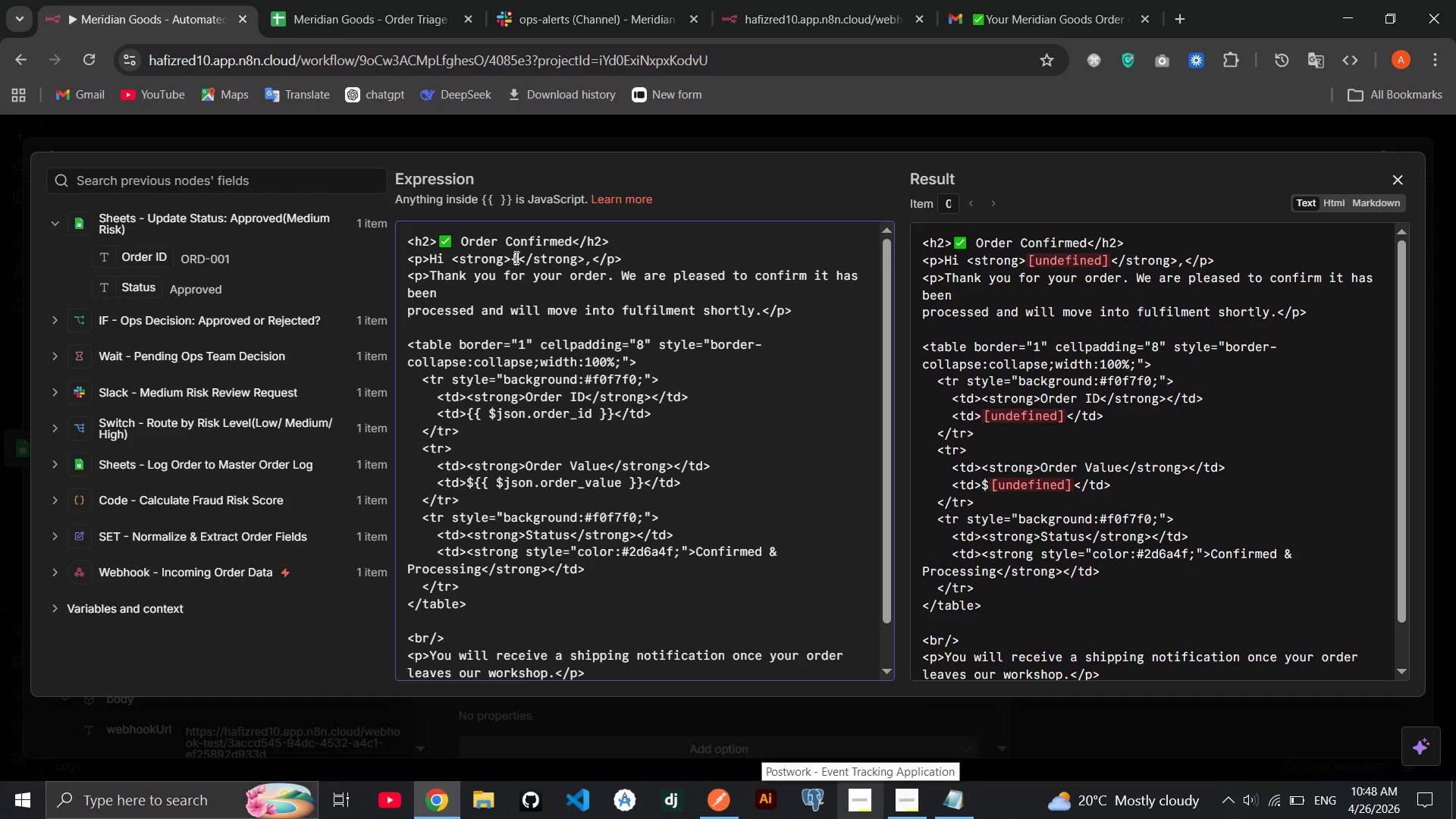 
key(Backspace)
 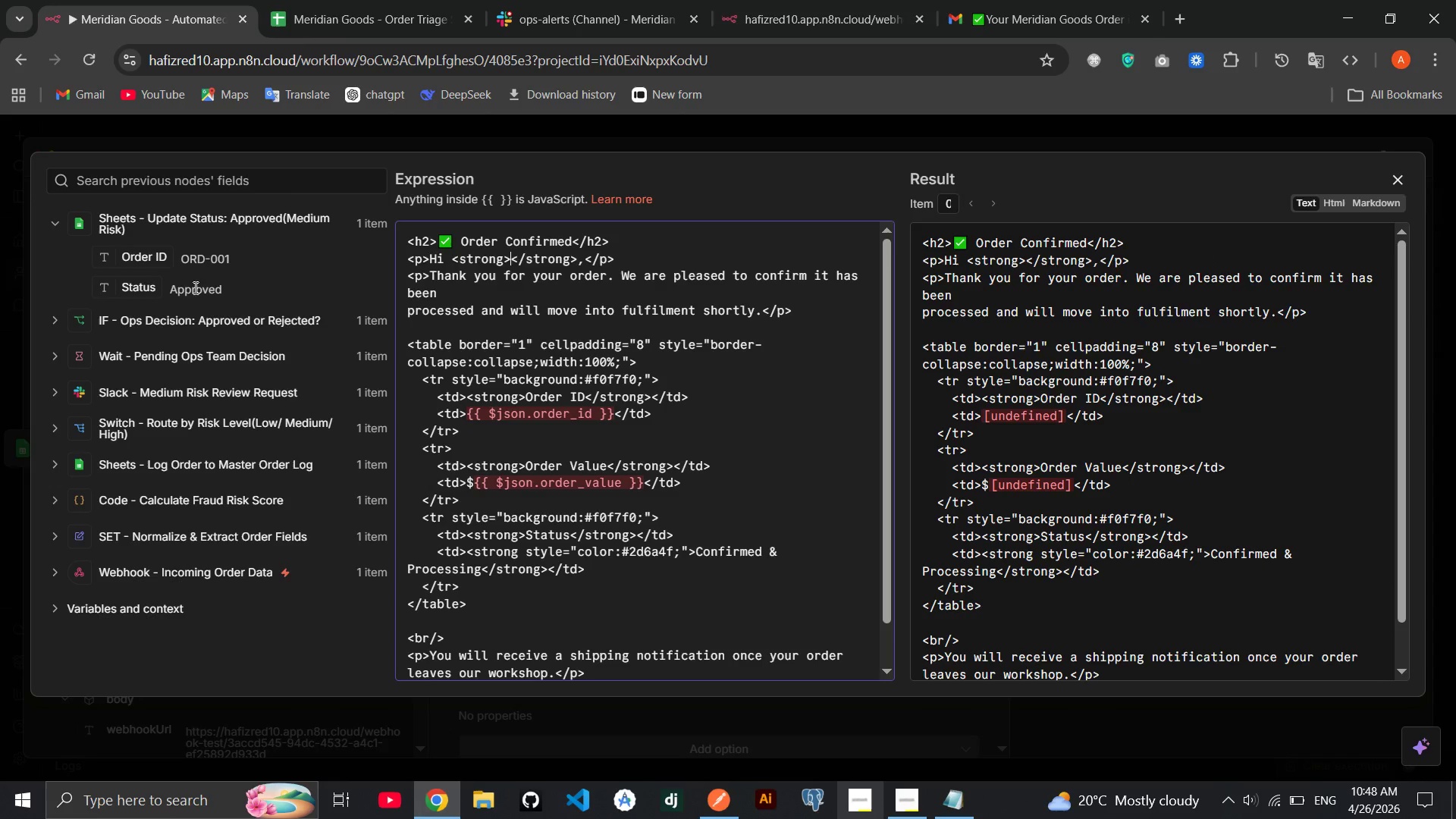 
left_click([168, 317])
 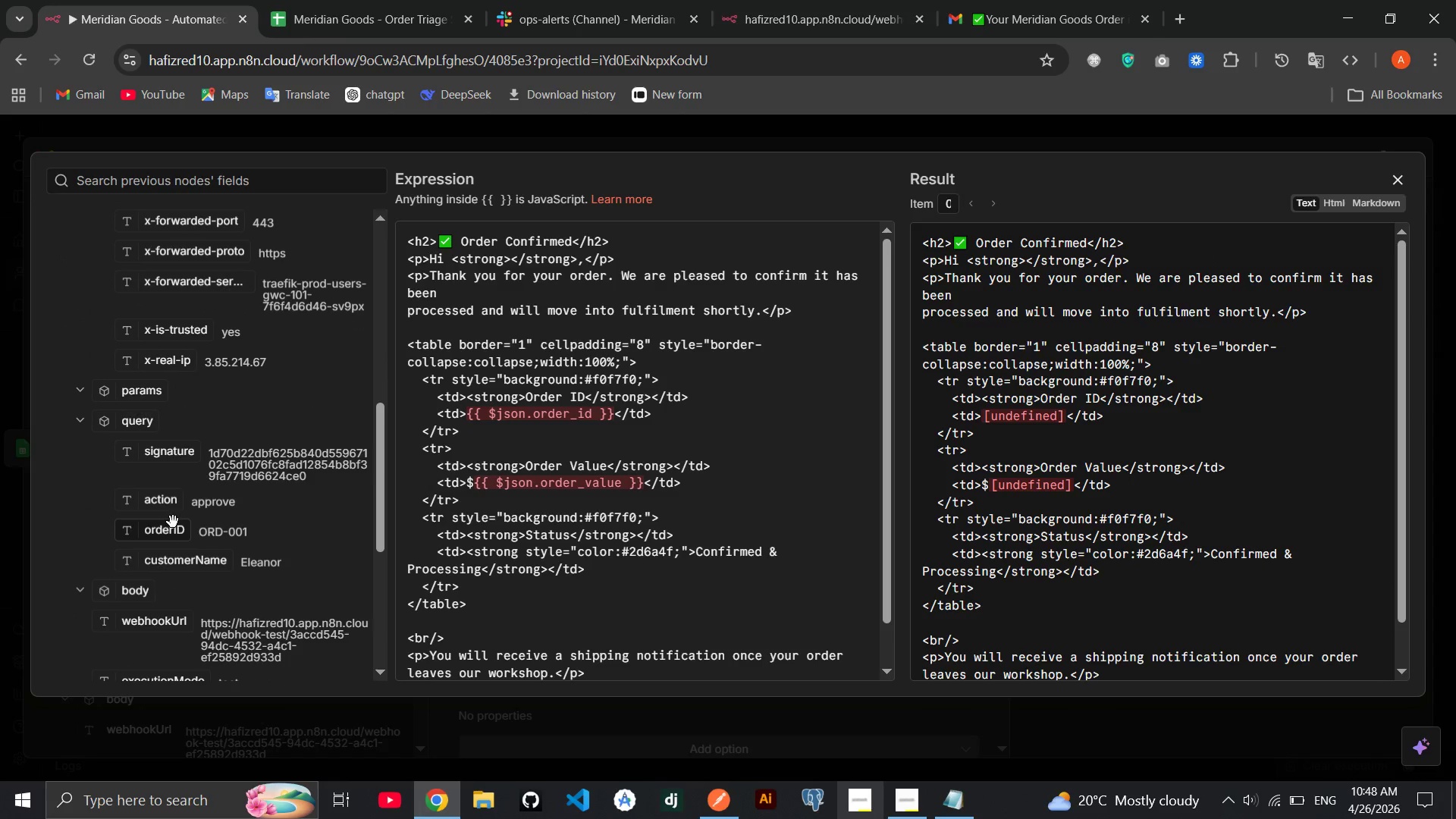 
left_click_drag(start_coordinate=[188, 565], to_coordinate=[513, 262])
 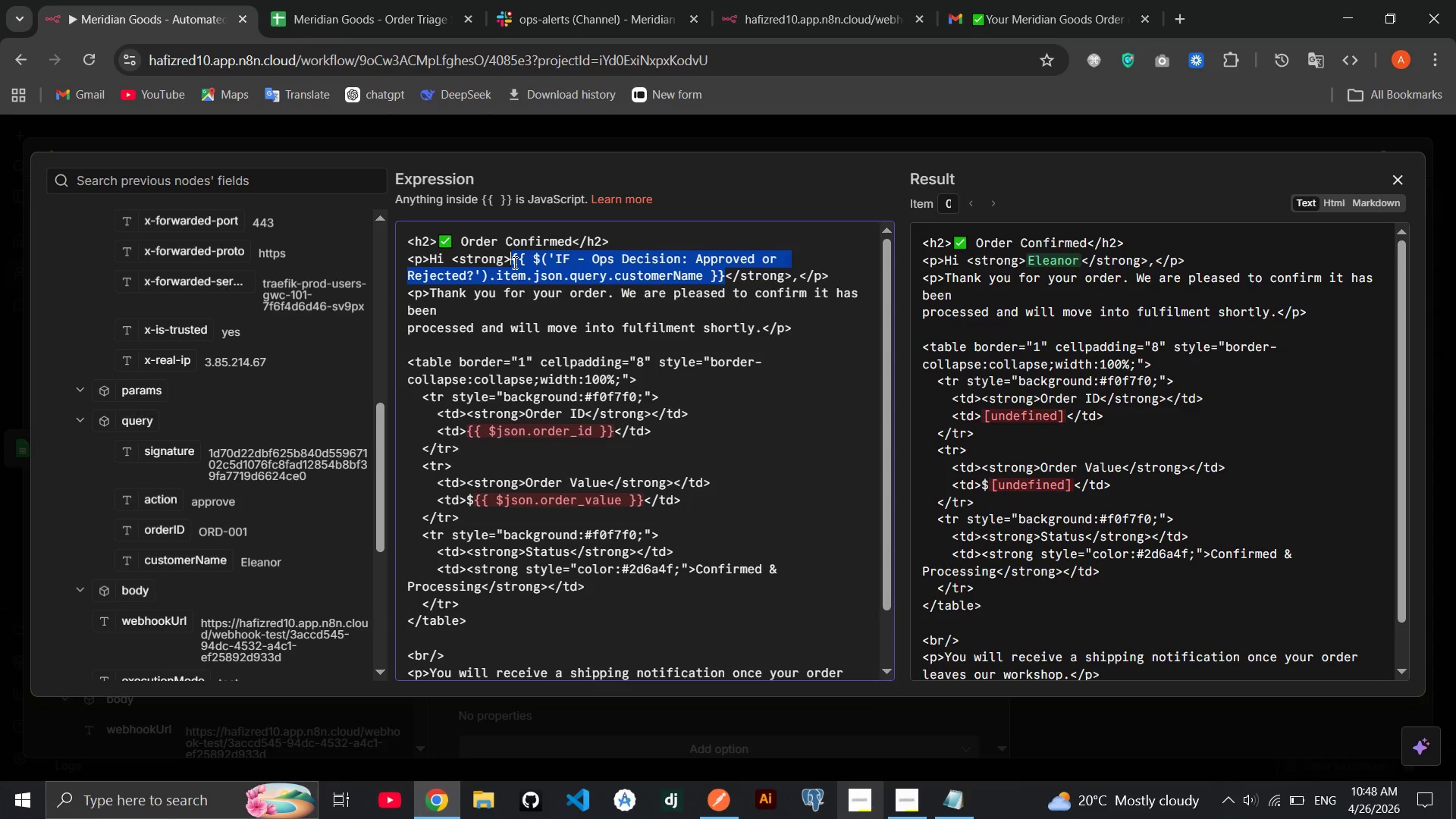 
key(Backspace)
 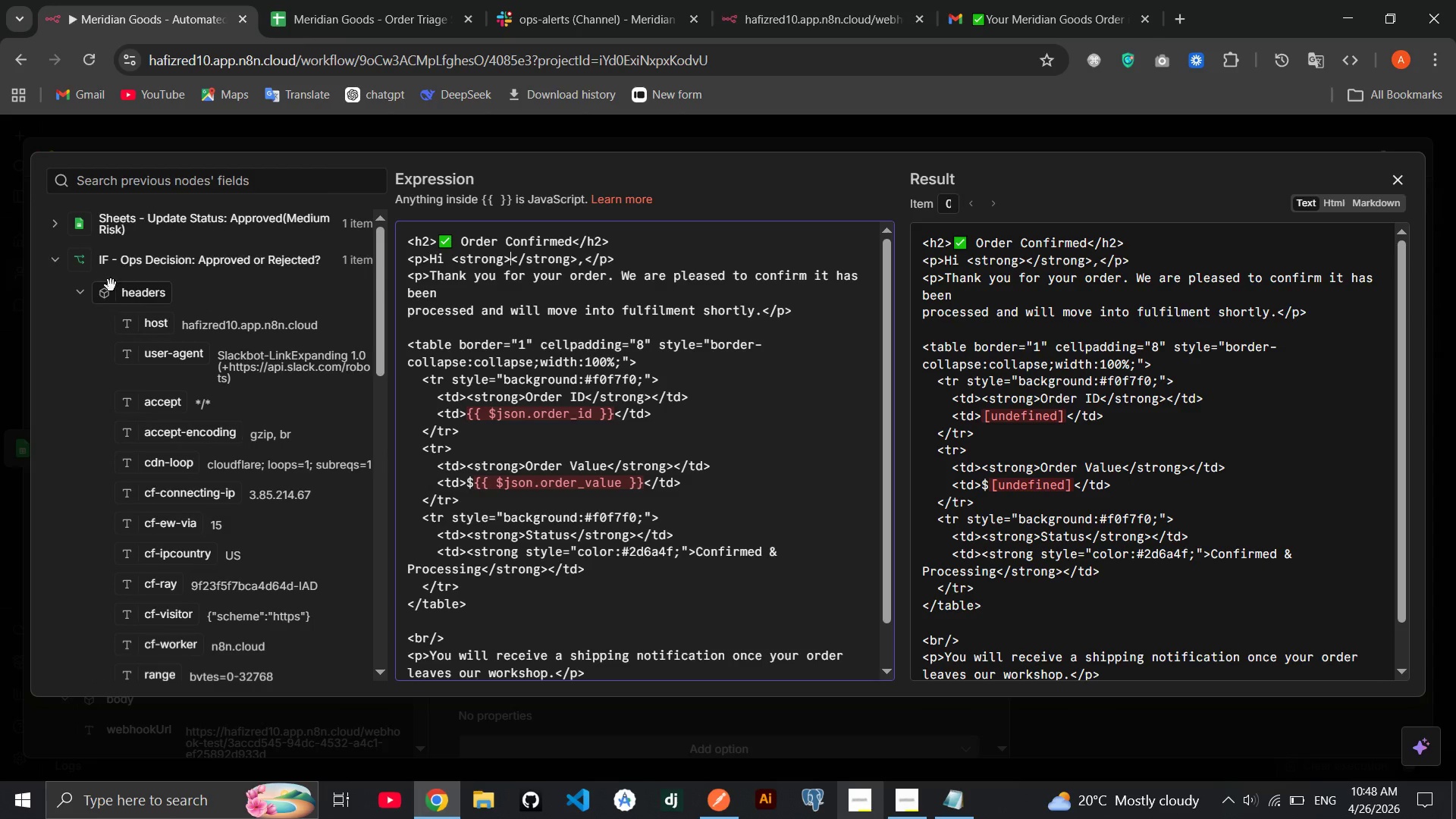 
left_click([53, 271])
 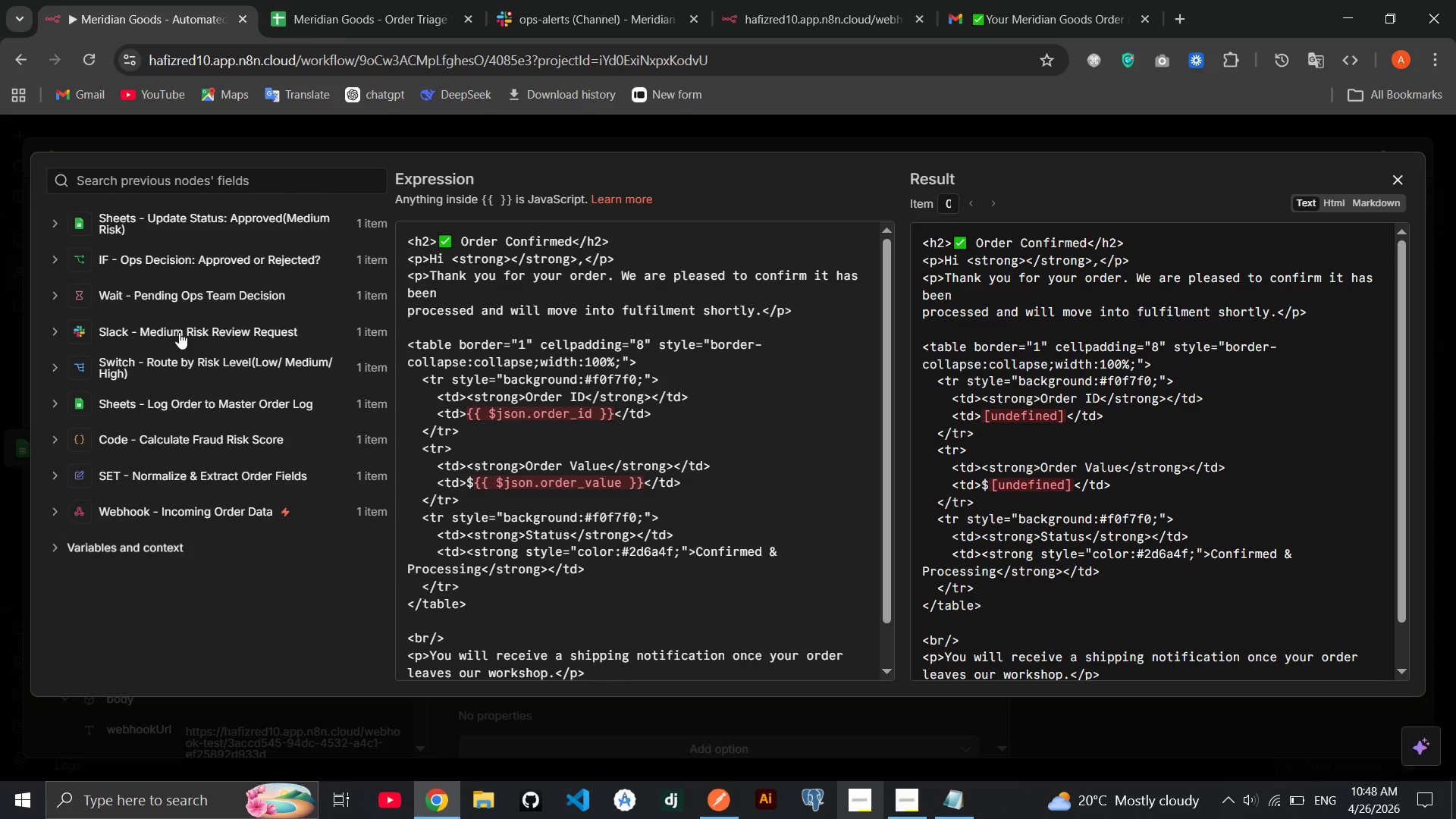 
left_click([180, 331])
 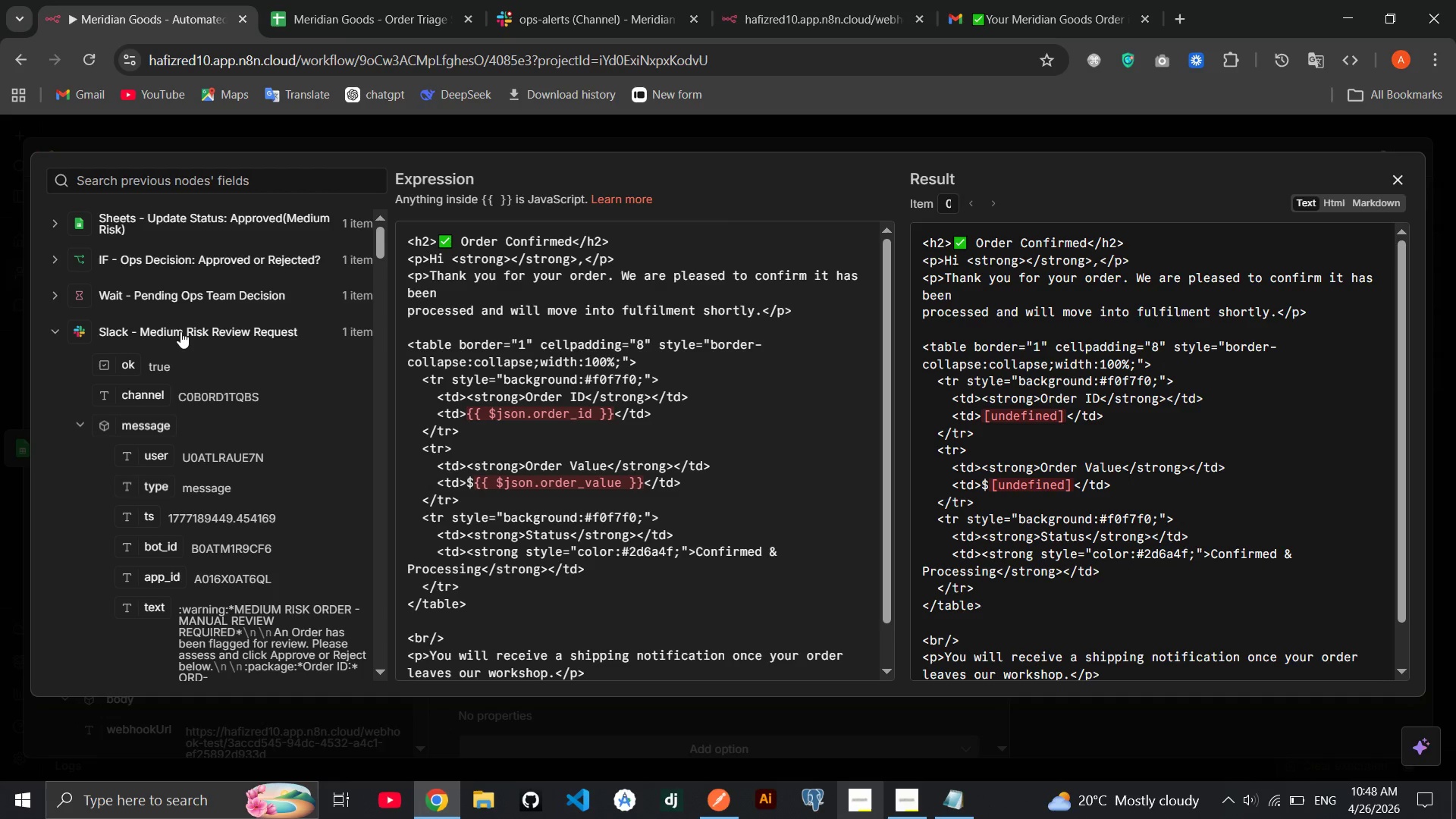 
left_click([180, 331])
 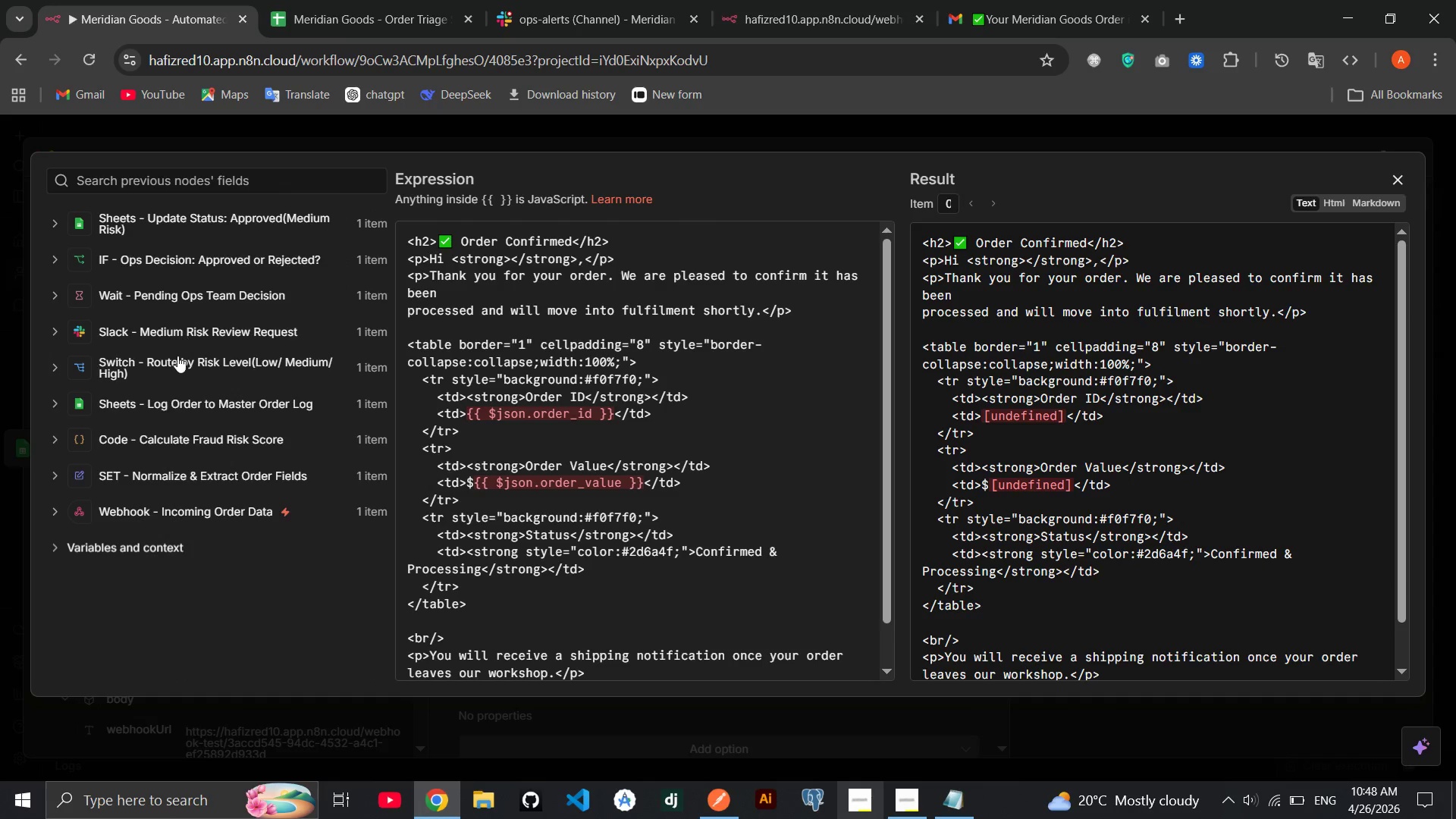 
left_click([177, 358])
 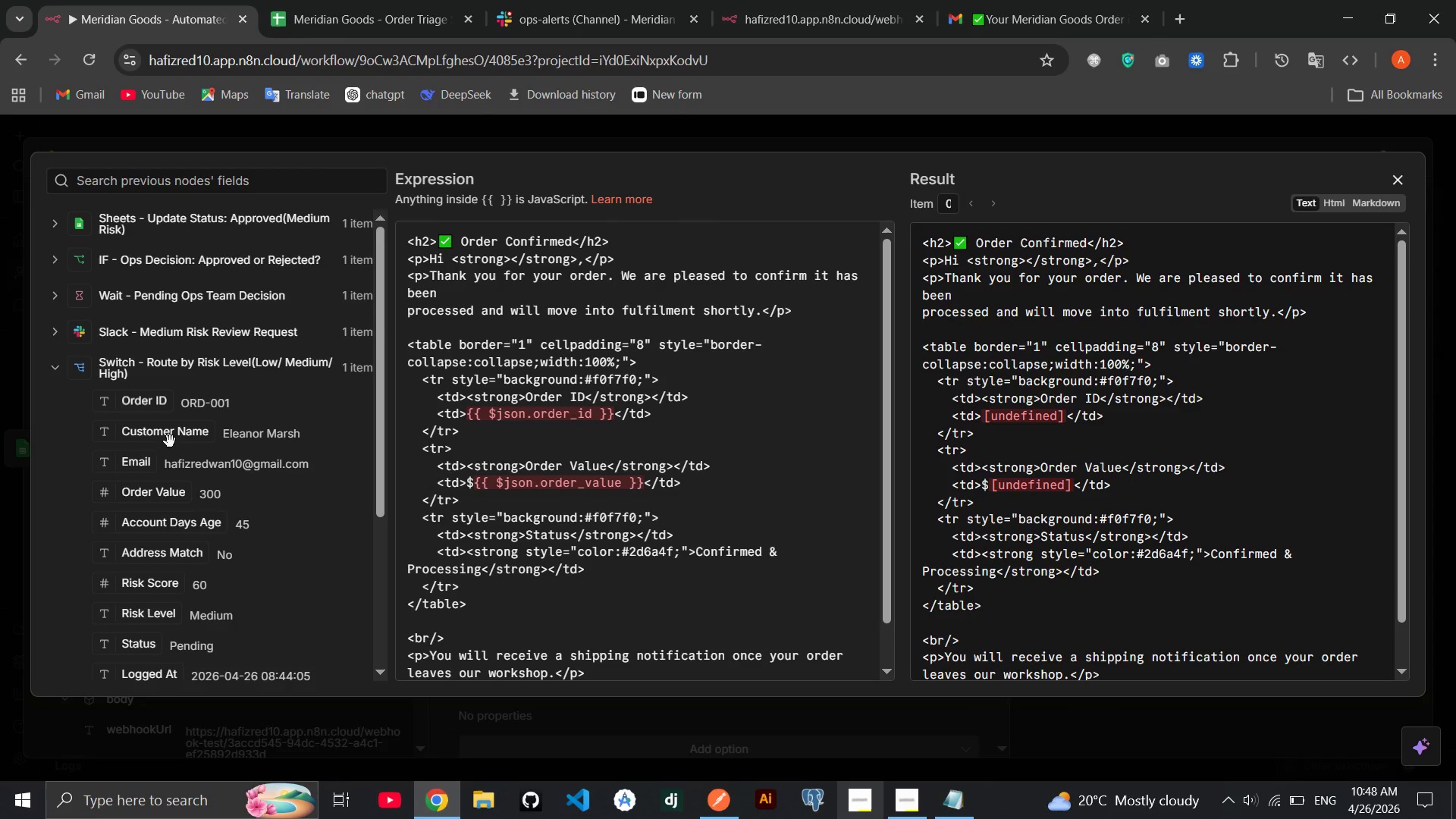 
left_click_drag(start_coordinate=[170, 438], to_coordinate=[513, 264])
 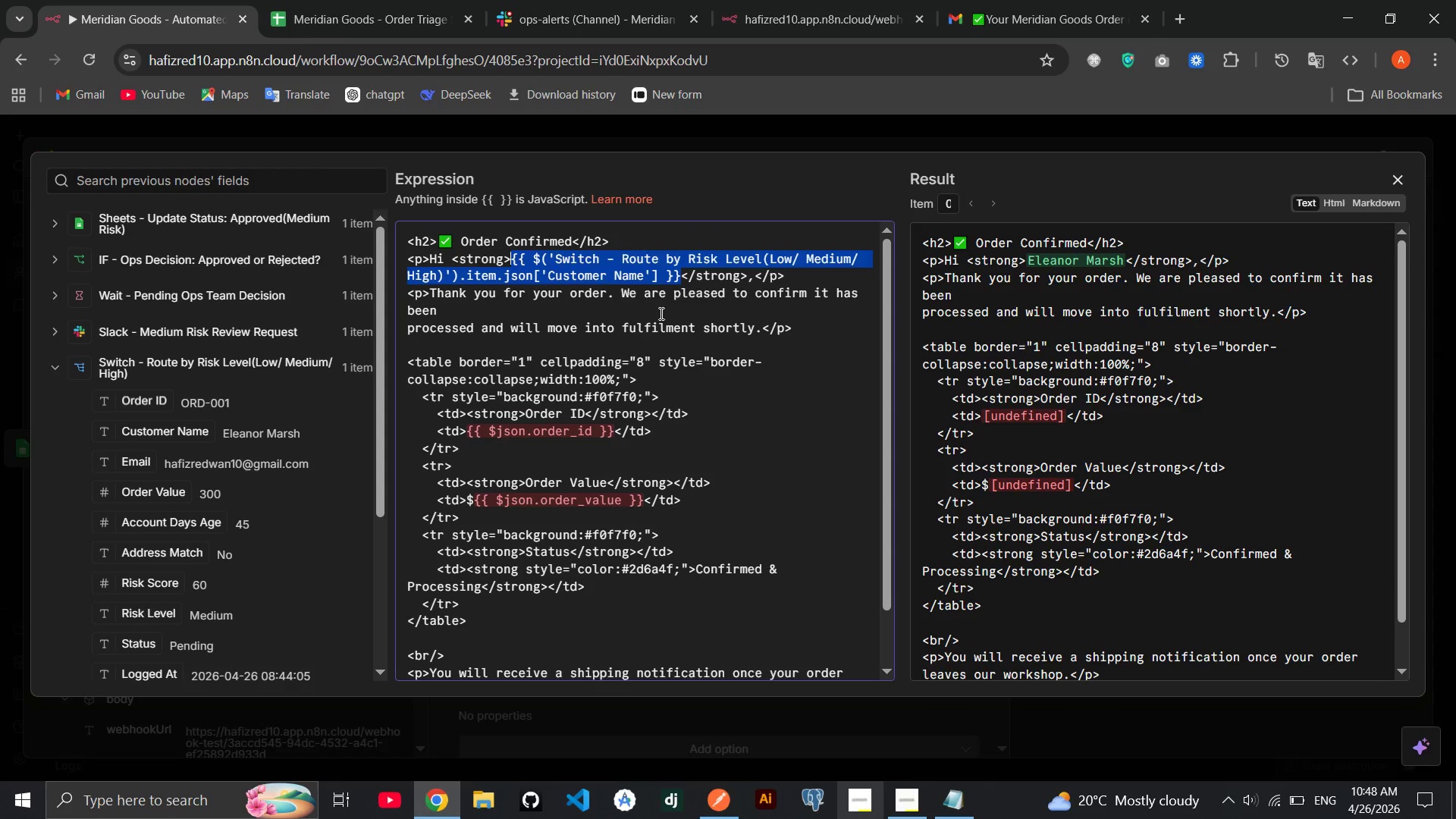 
left_click([665, 314])
 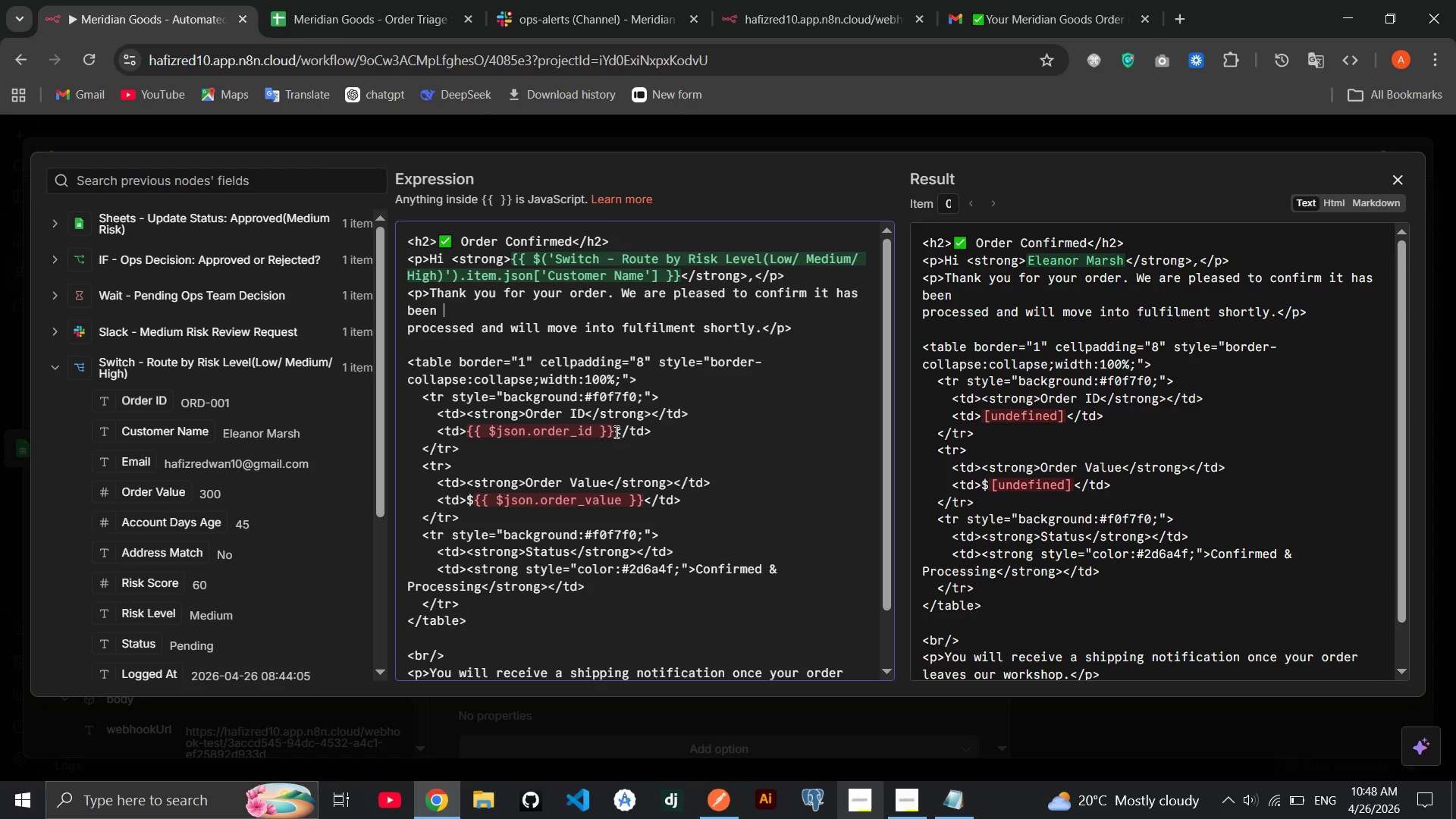 
left_click_drag(start_coordinate=[615, 431], to_coordinate=[469, 428])
 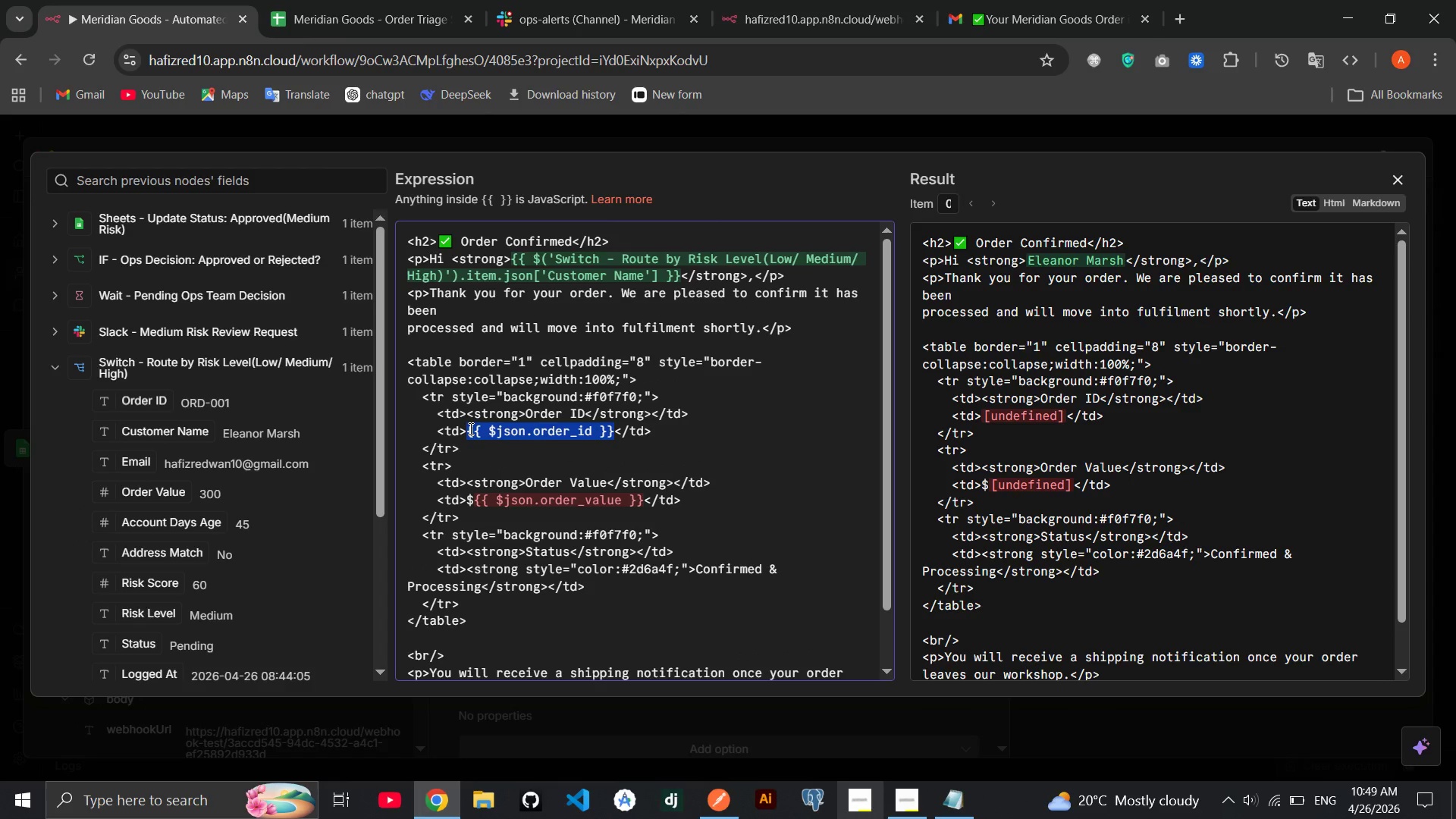 
key(Backspace)
 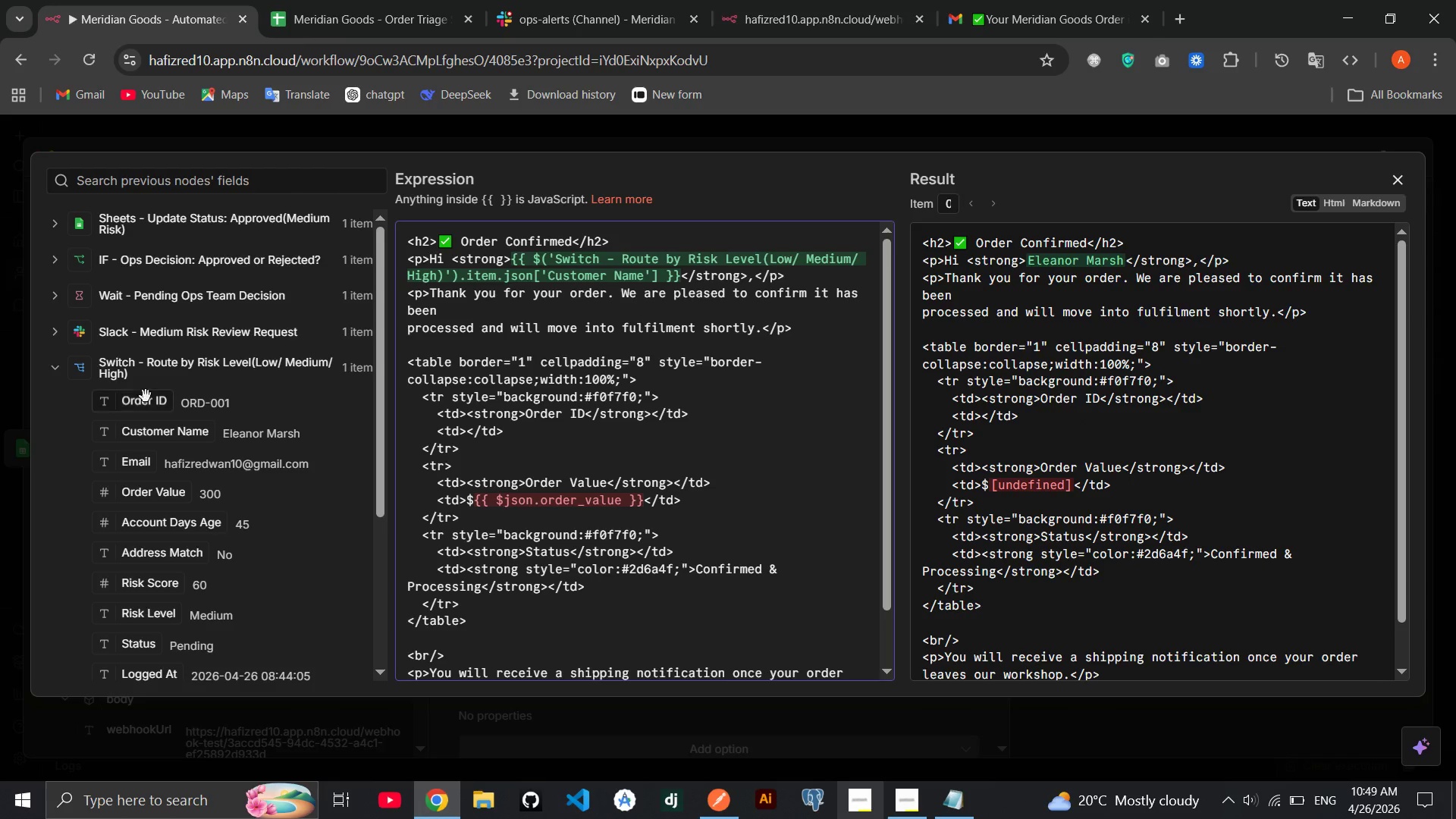 
left_click([136, 409])
 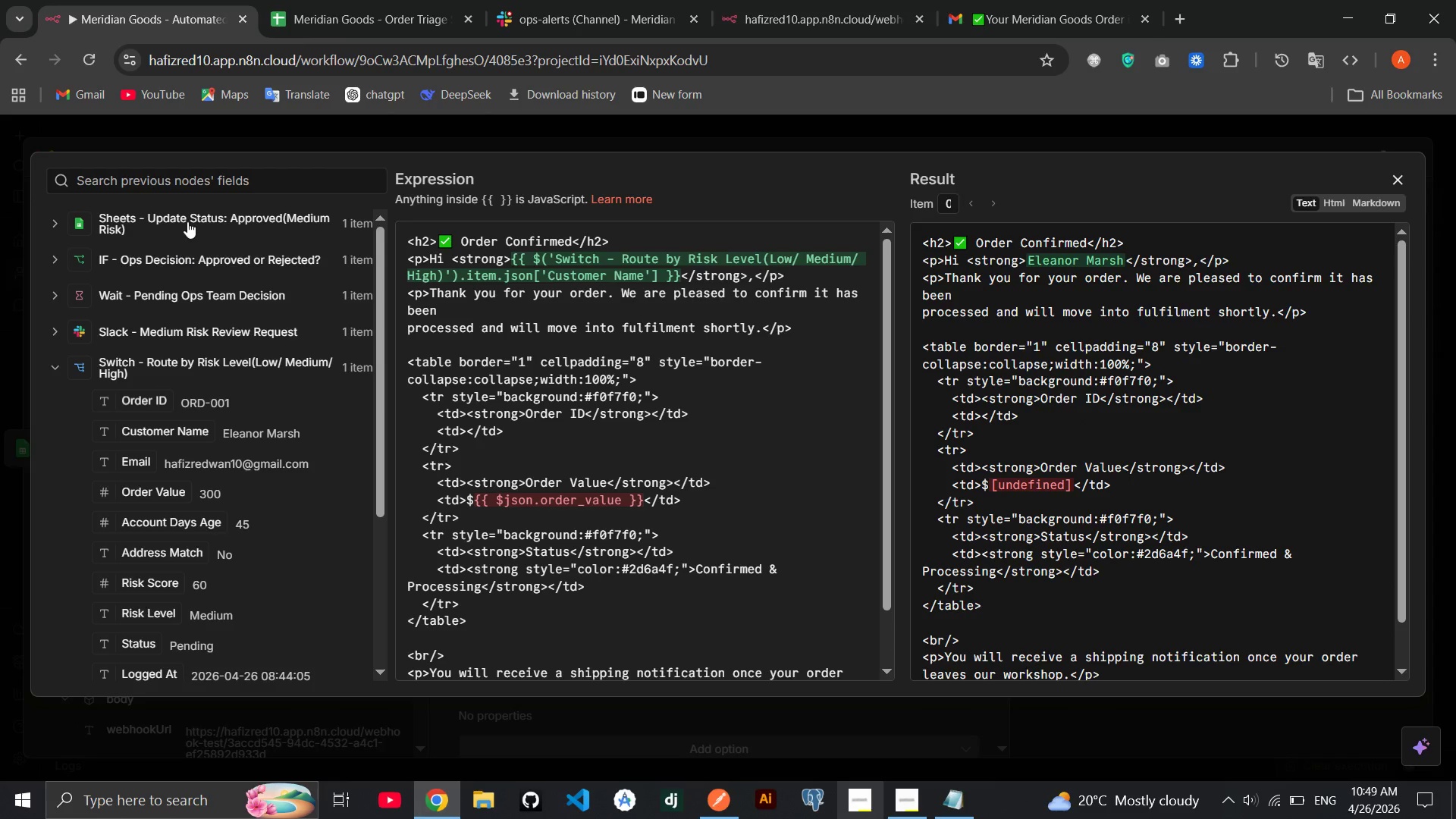 
left_click([187, 221])
 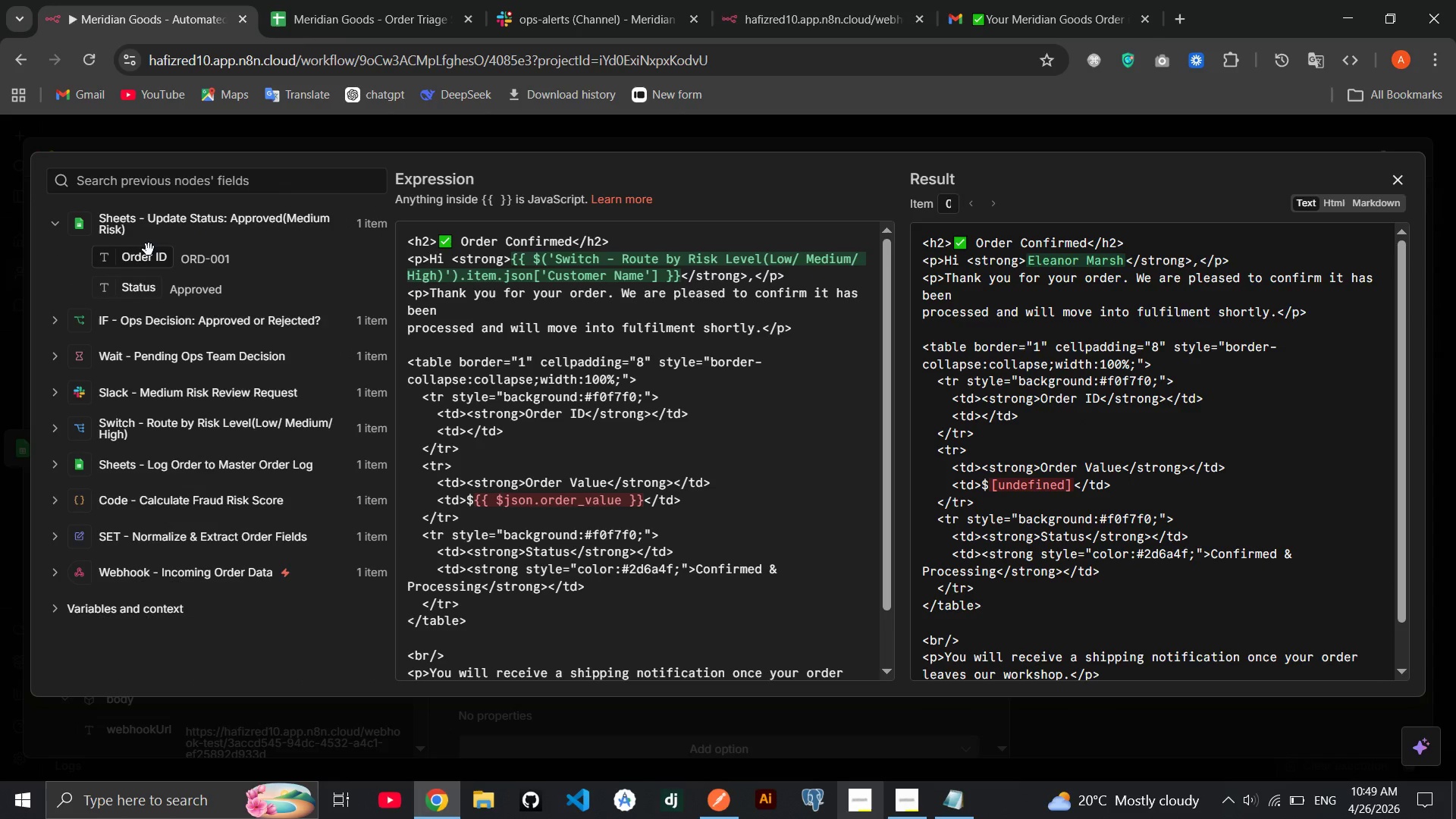 
left_click_drag(start_coordinate=[149, 249], to_coordinate=[467, 438])
 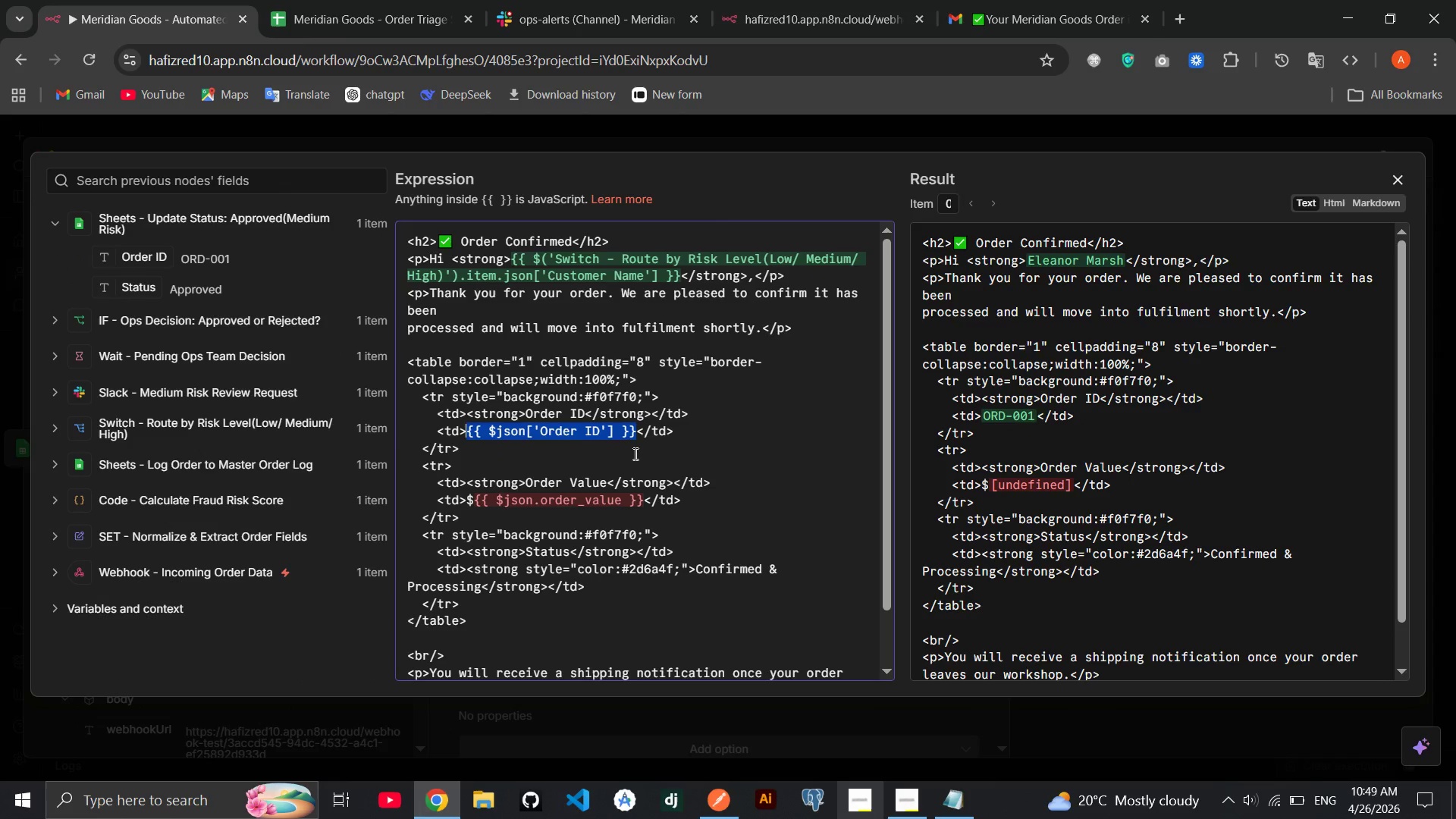 
left_click([634, 453])
 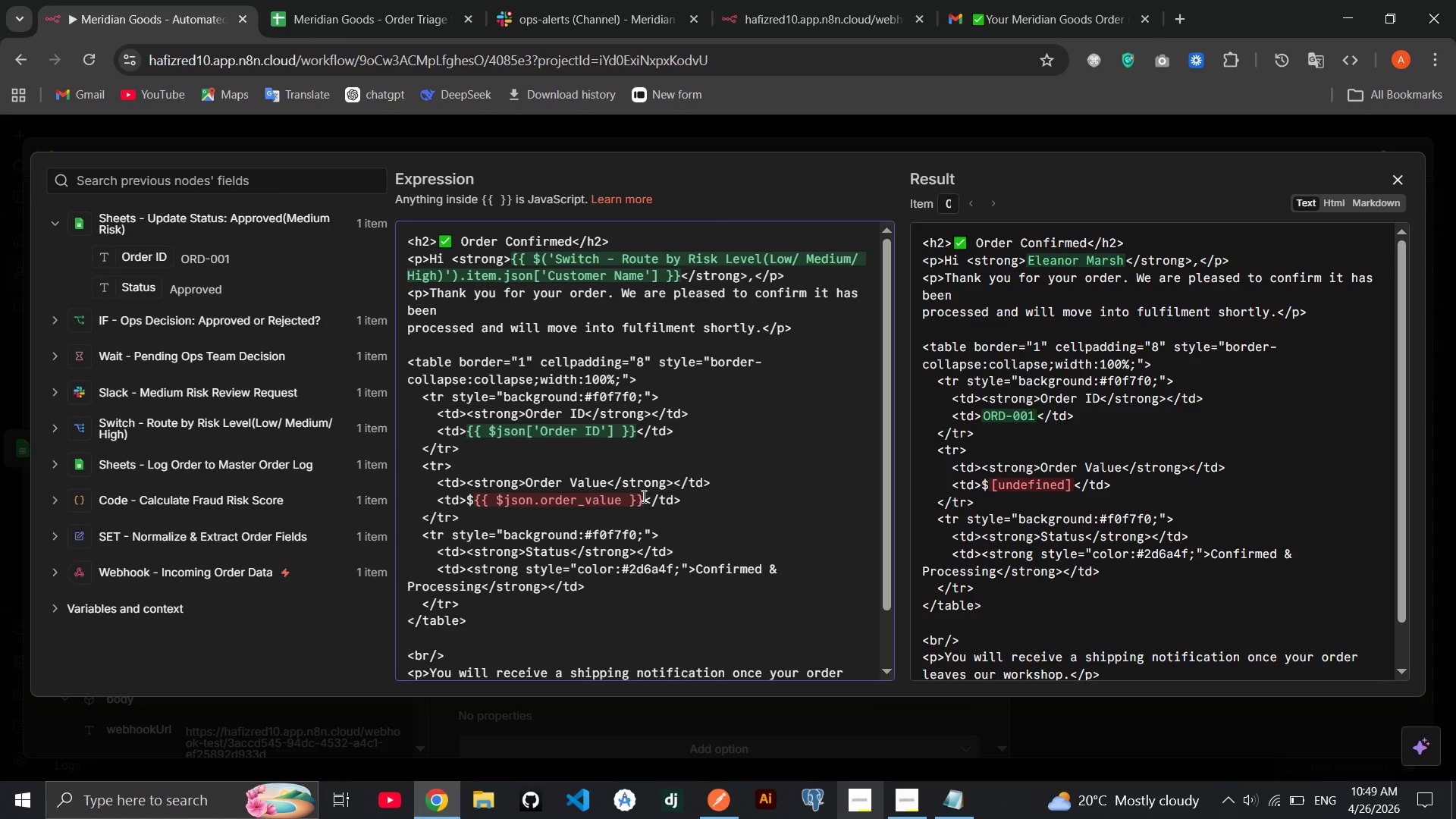 
left_click_drag(start_coordinate=[642, 496], to_coordinate=[473, 499])
 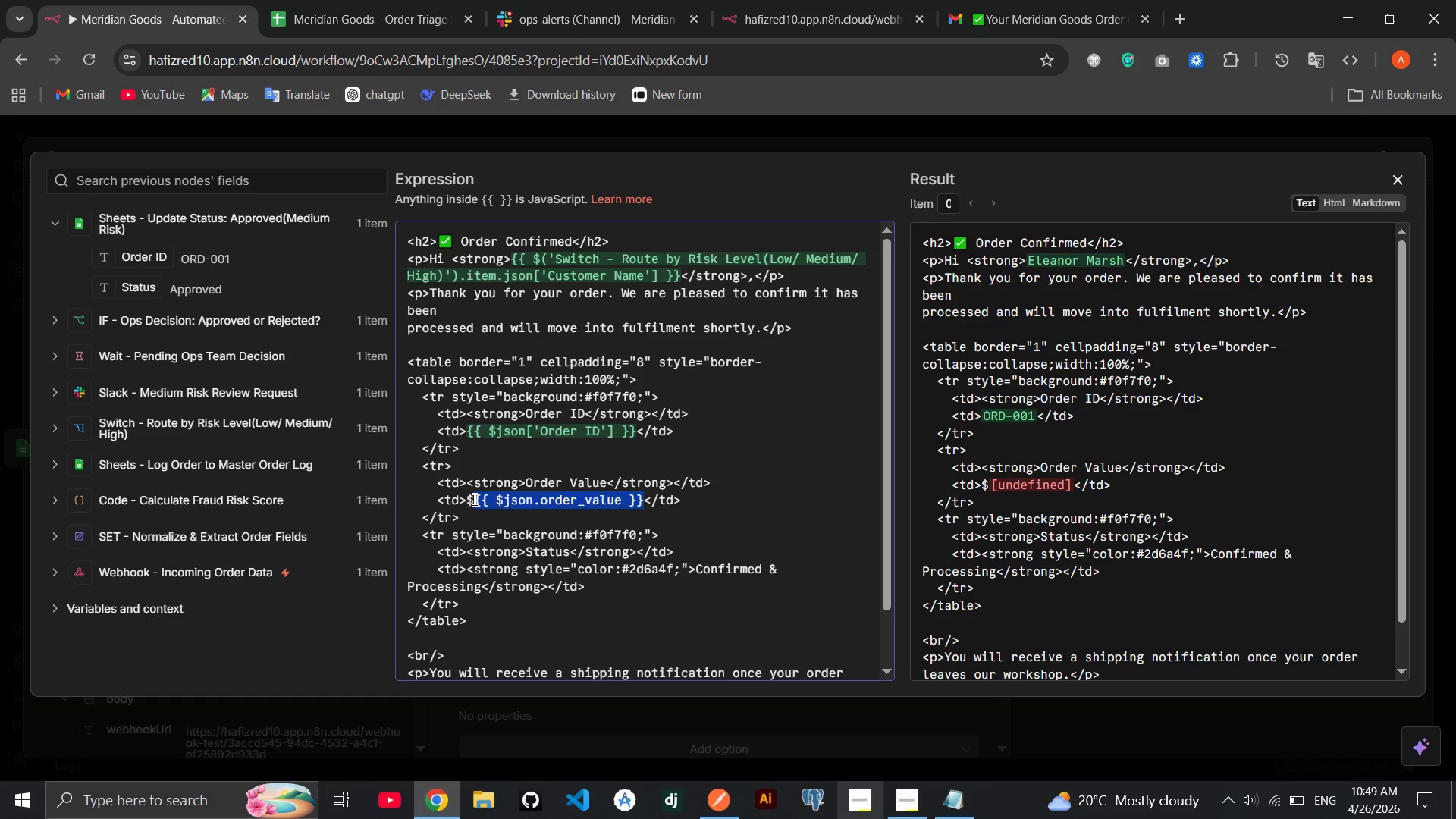 
key(Backspace)
 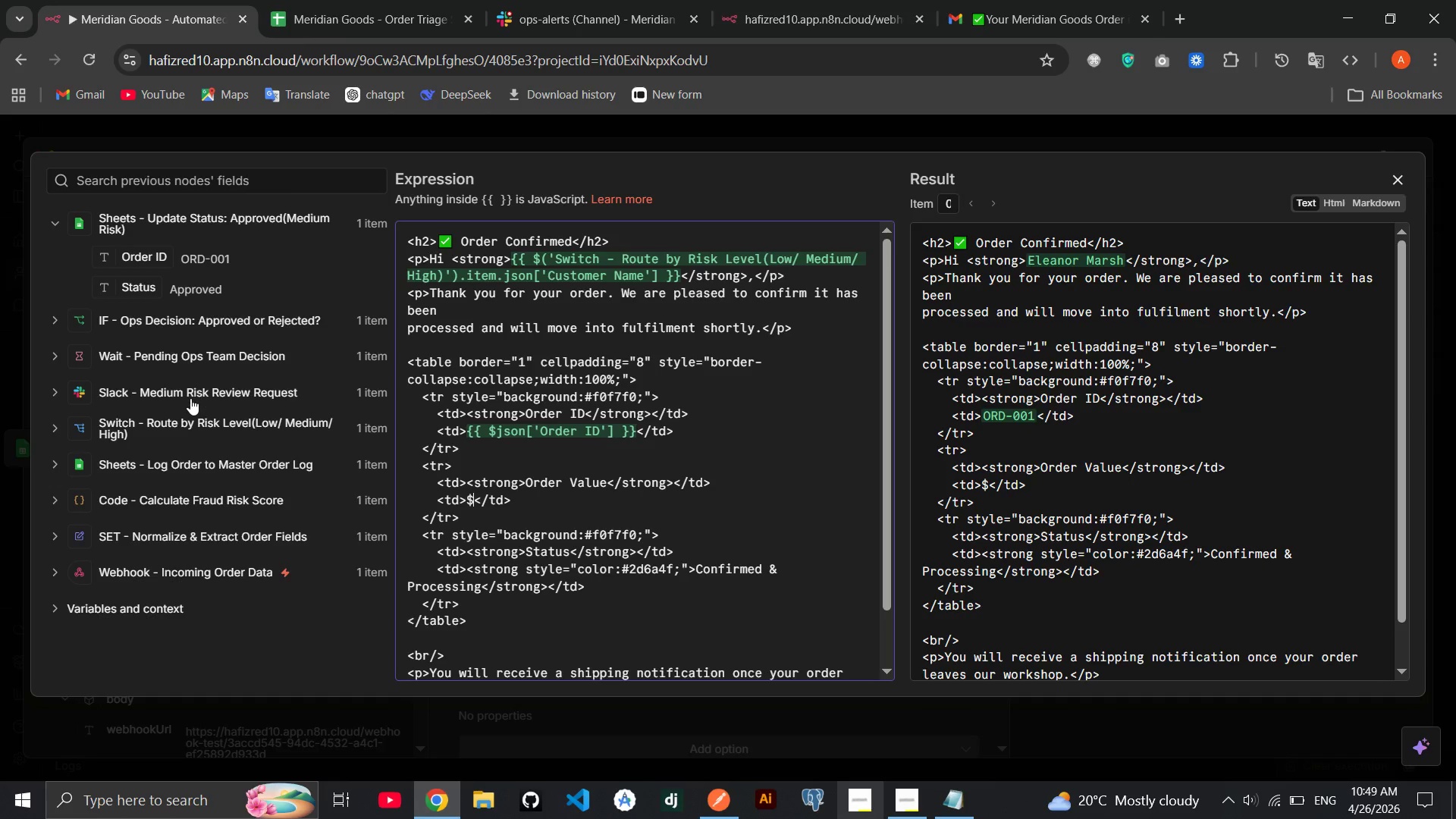 
left_click([190, 399])
 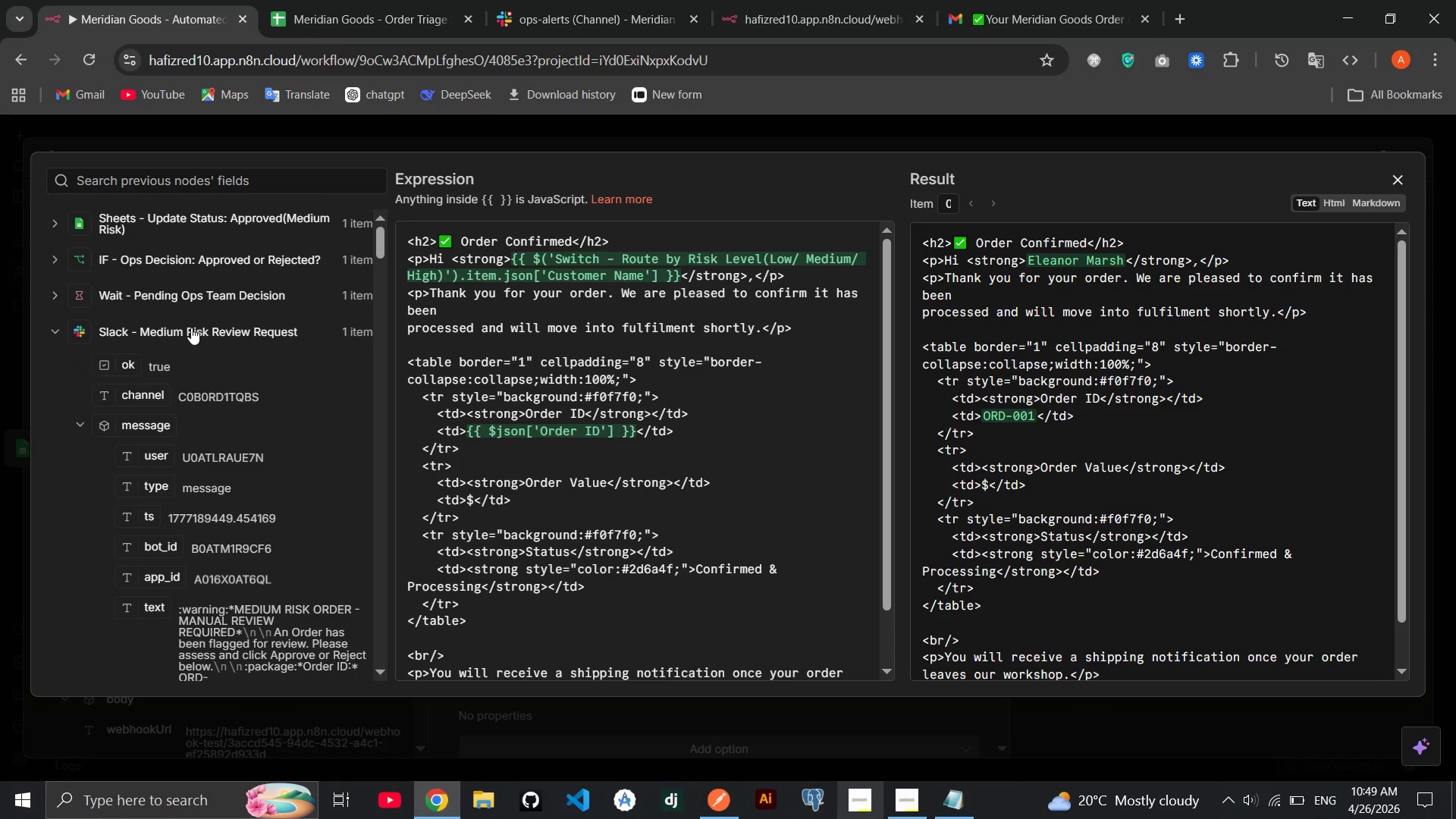 
left_click([191, 328])
 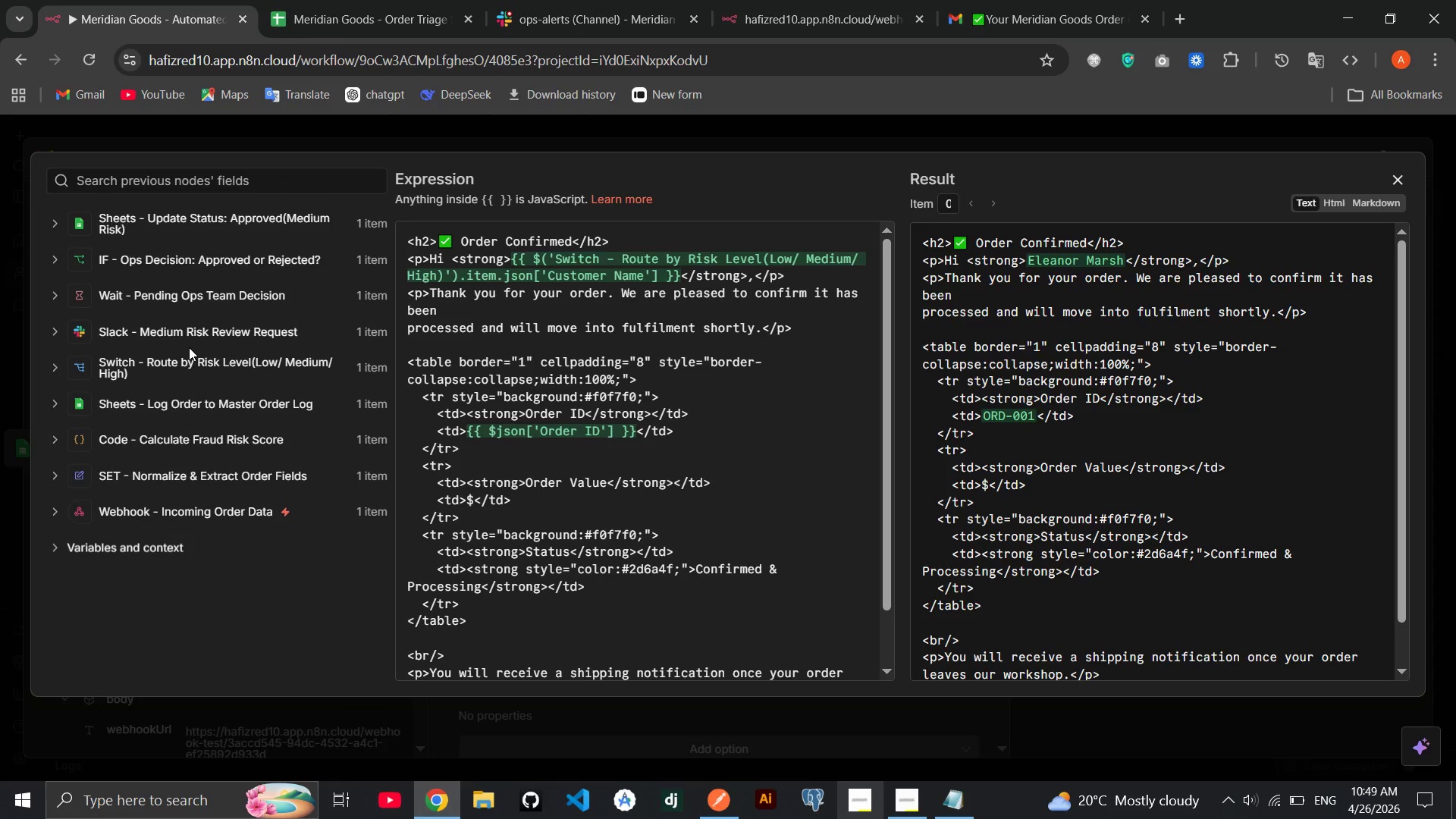 
left_click([189, 348])
 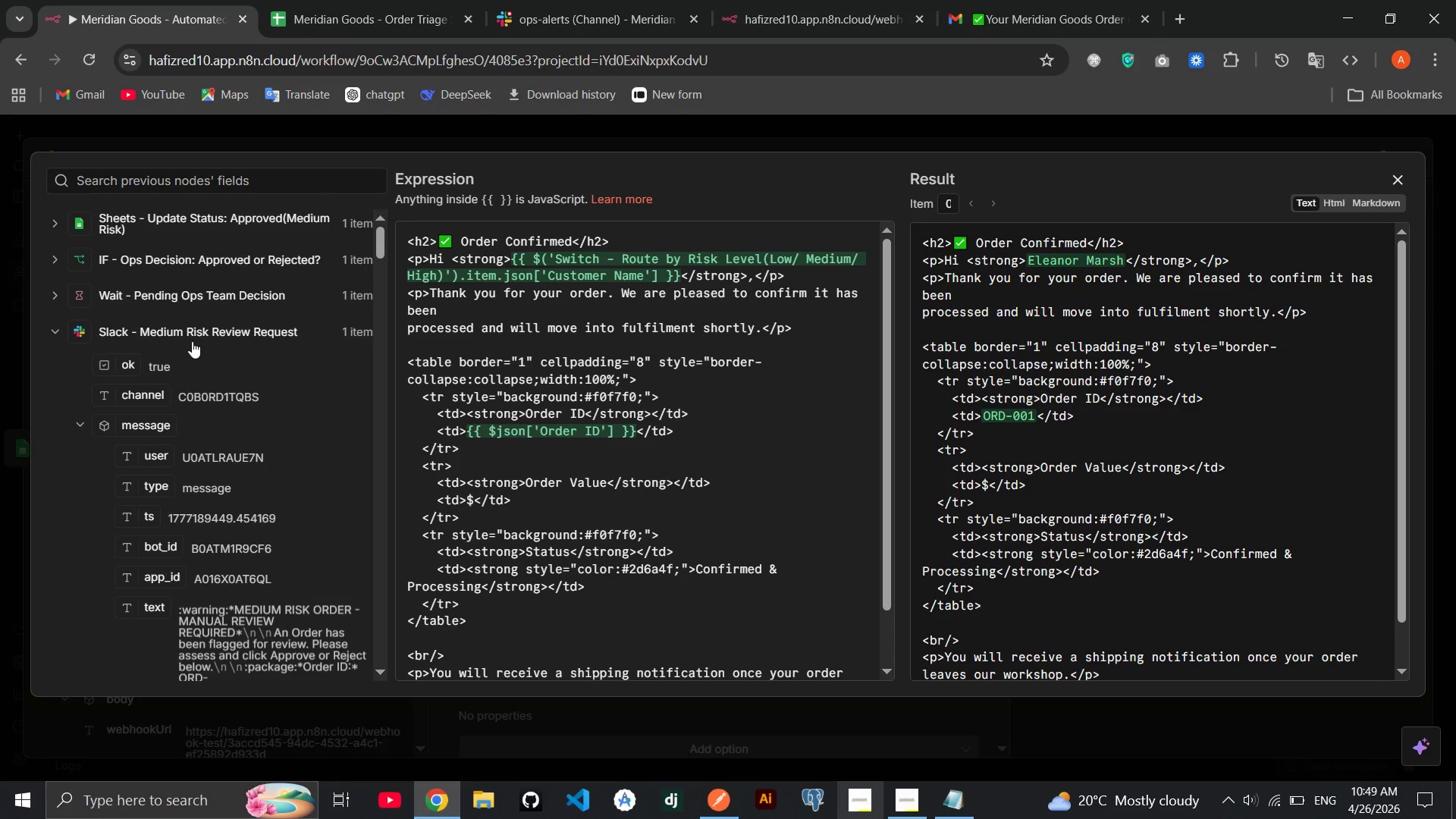 
left_click([192, 337])
 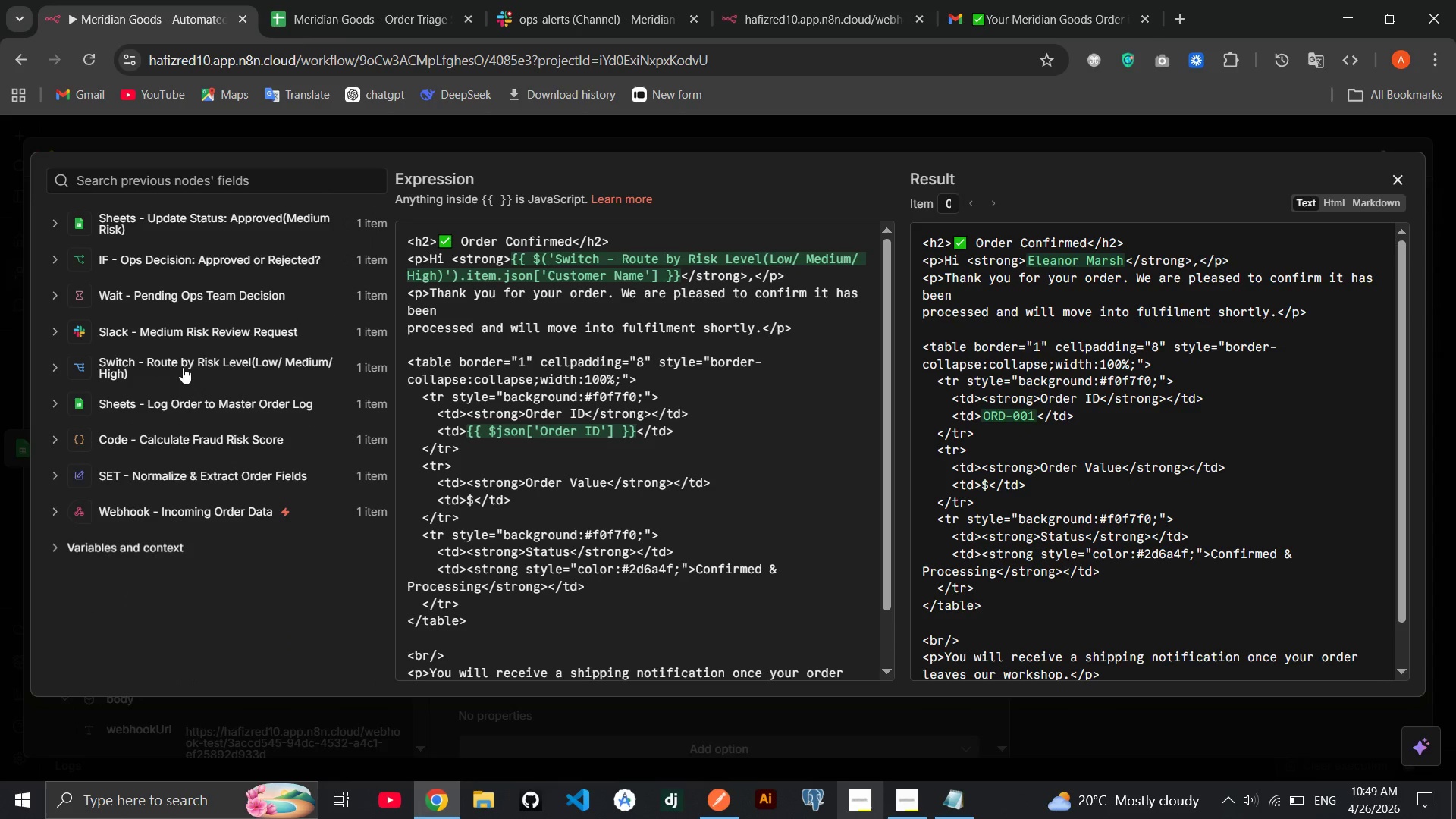 
left_click([183, 367])
 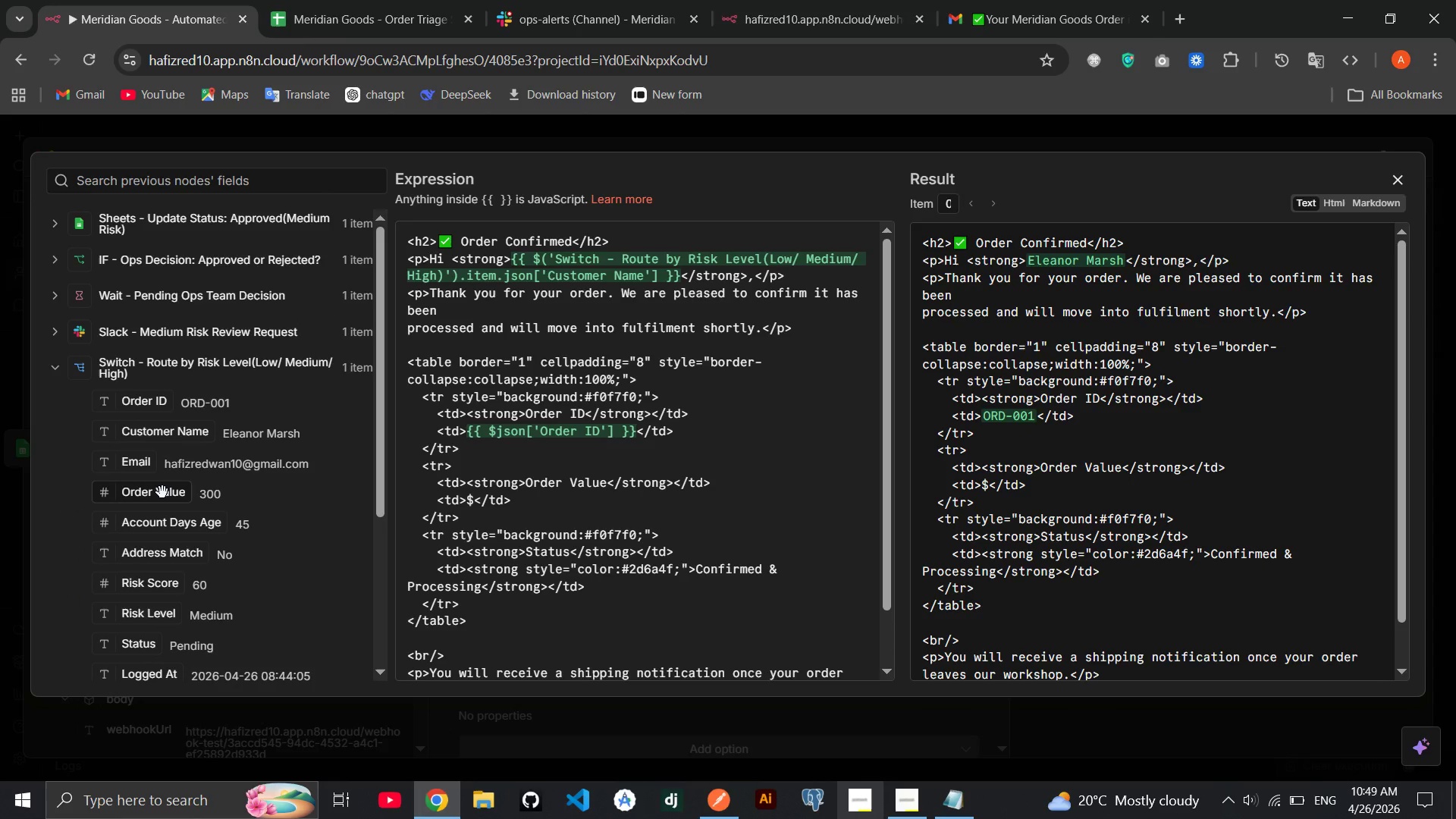 
left_click_drag(start_coordinate=[162, 494], to_coordinate=[477, 505])
 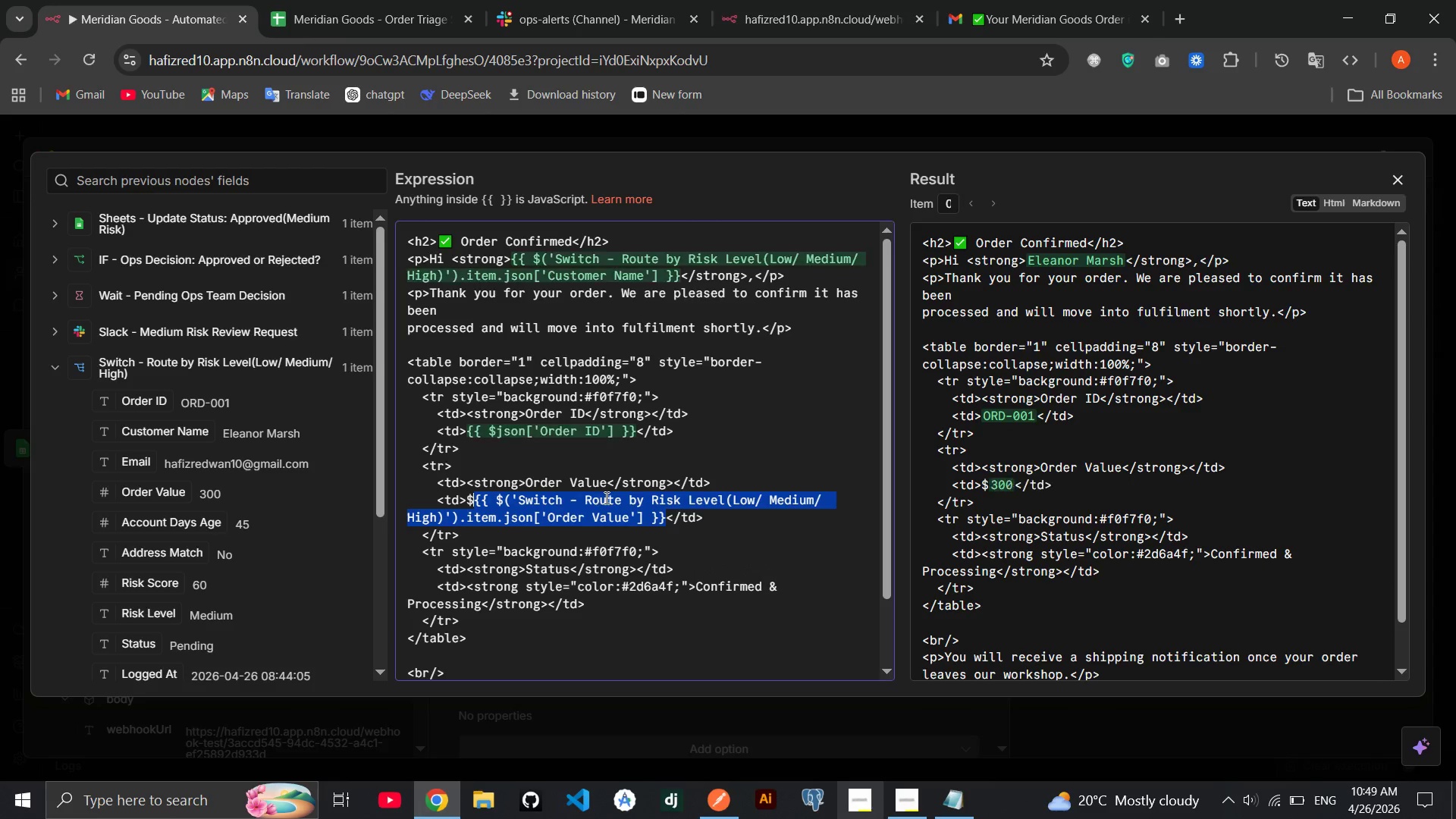 
left_click([605, 497])
 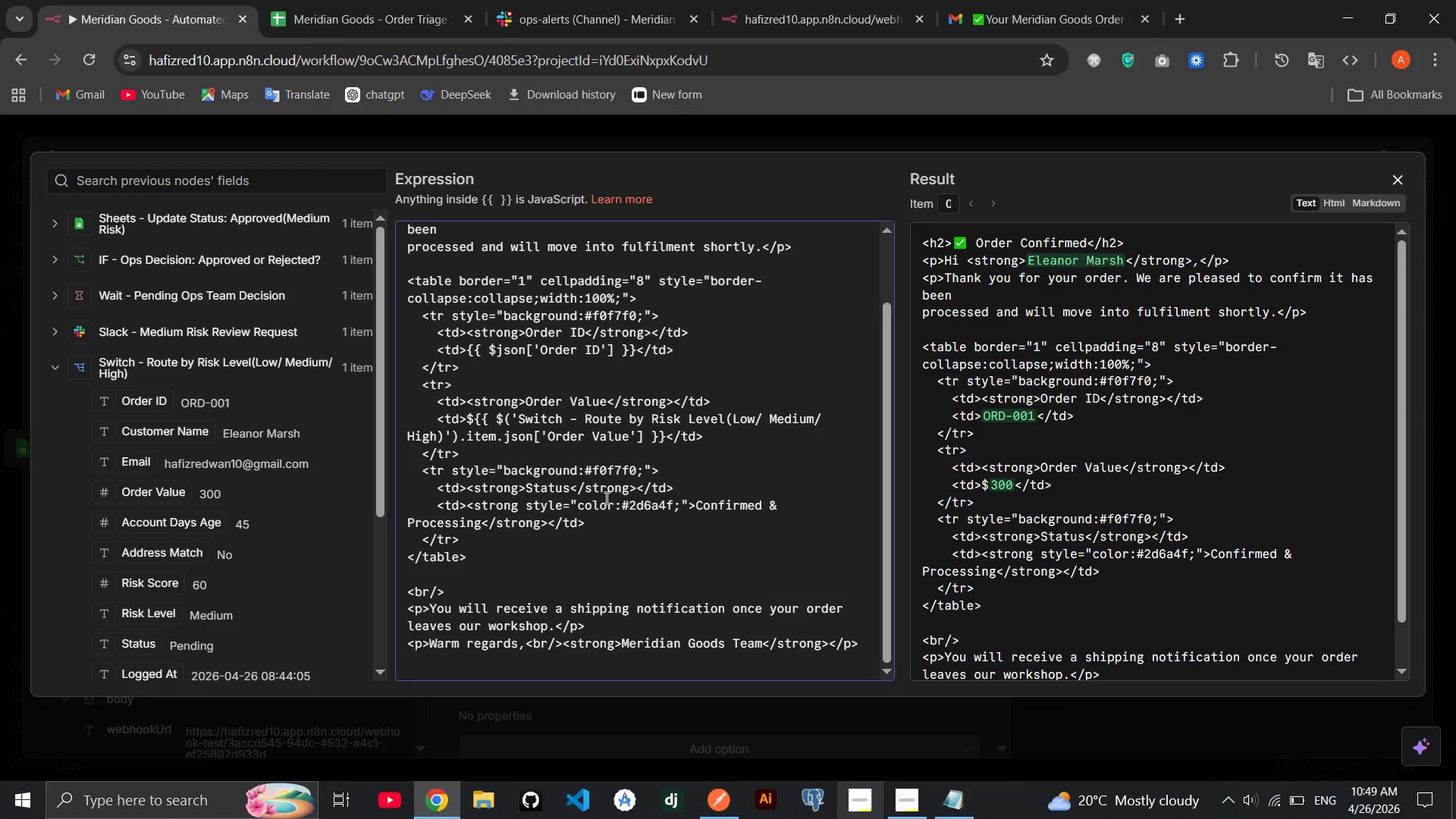 
left_click([620, 541])
 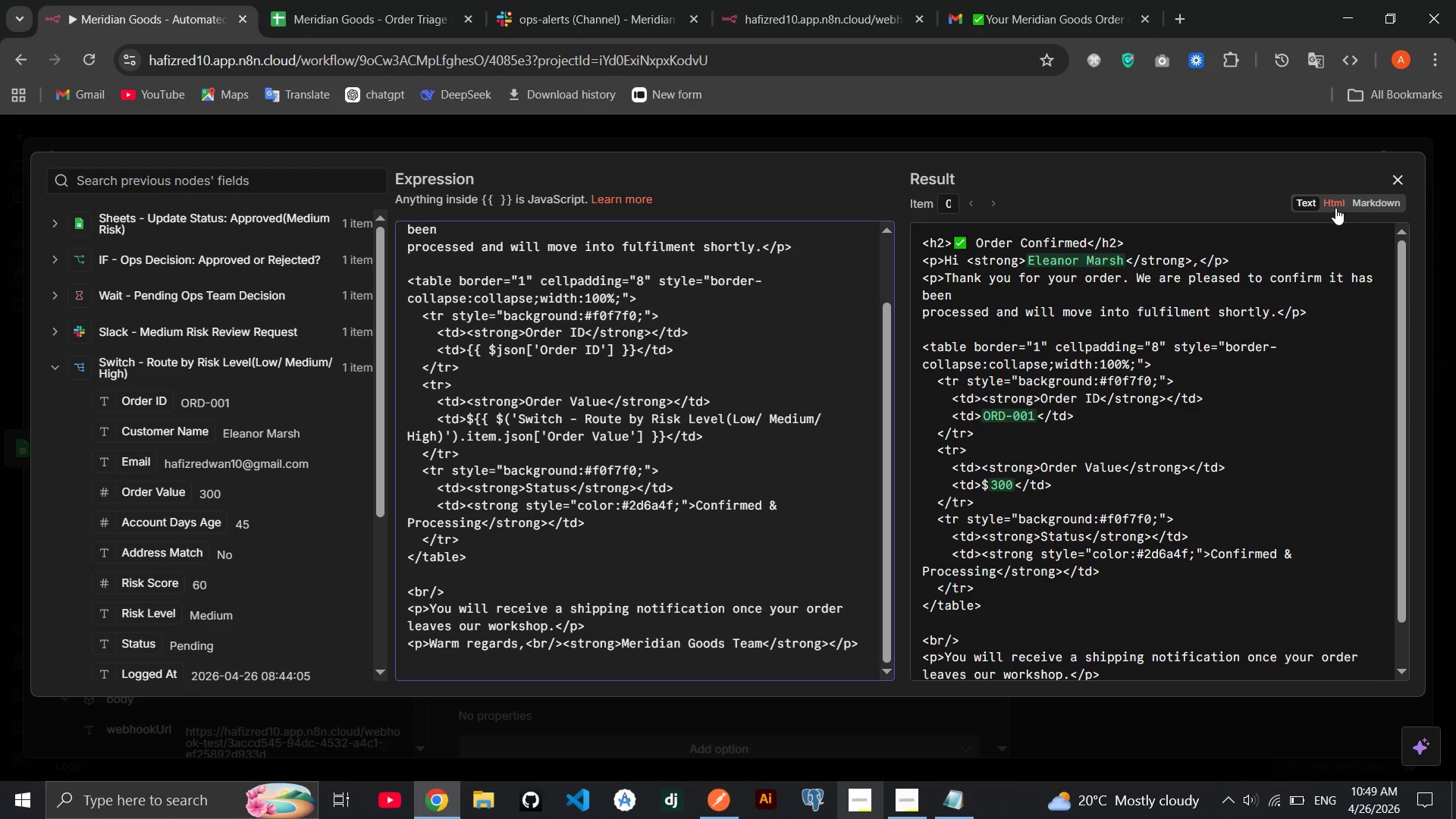 
left_click([1335, 208])
 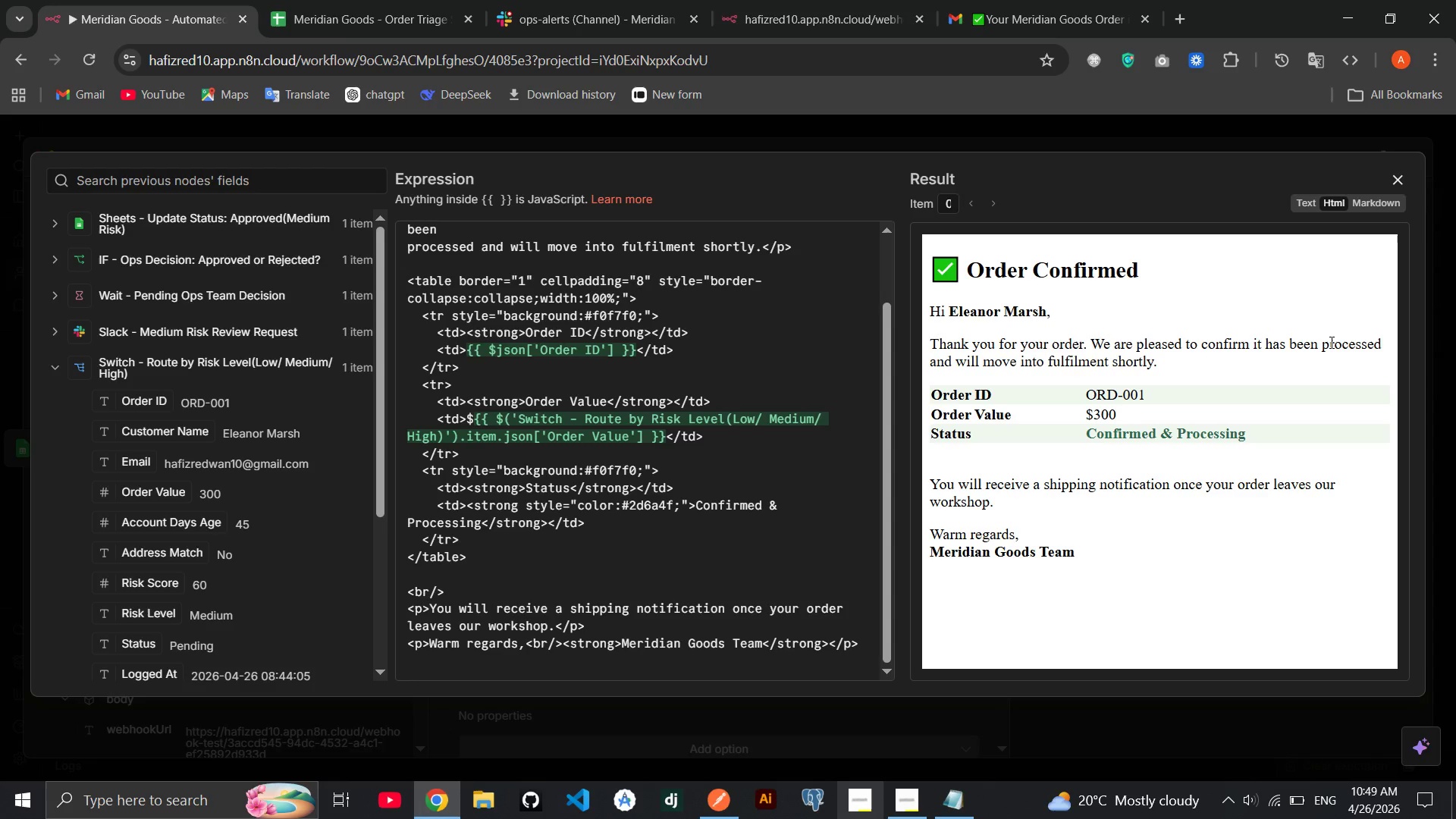 
wait(7.73)
 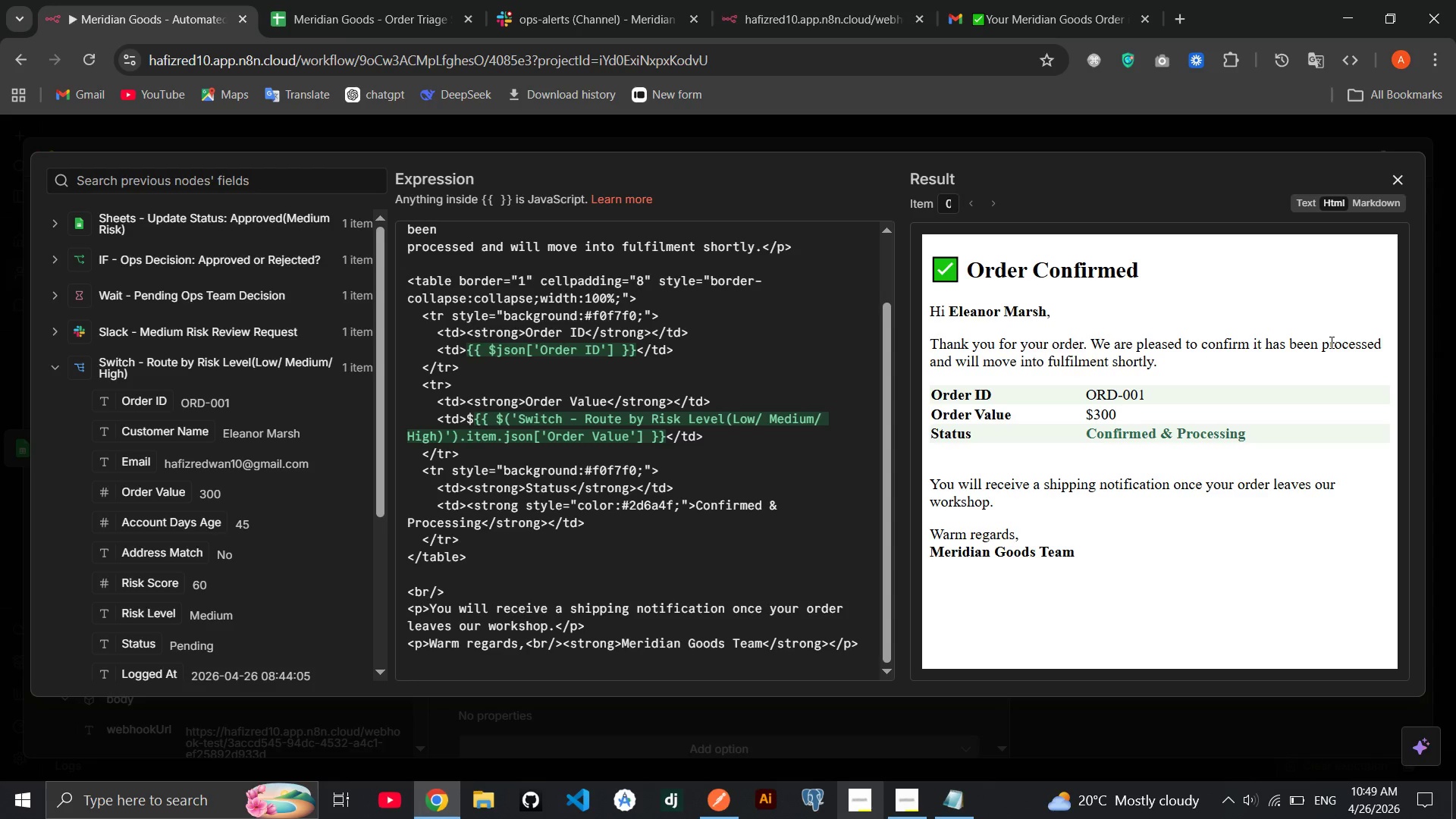 
left_click([1401, 181])
 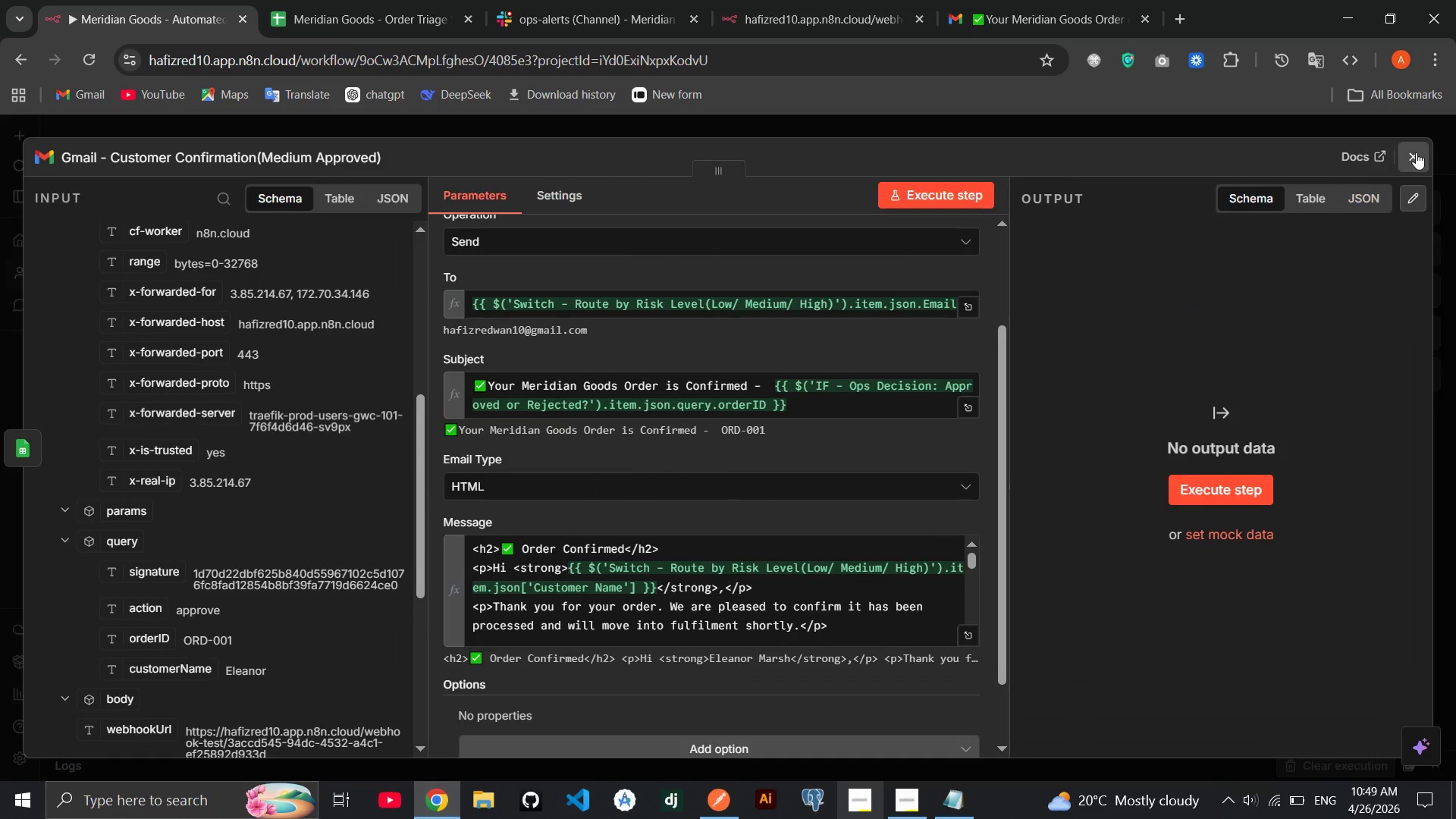 
left_click([1419, 152])
 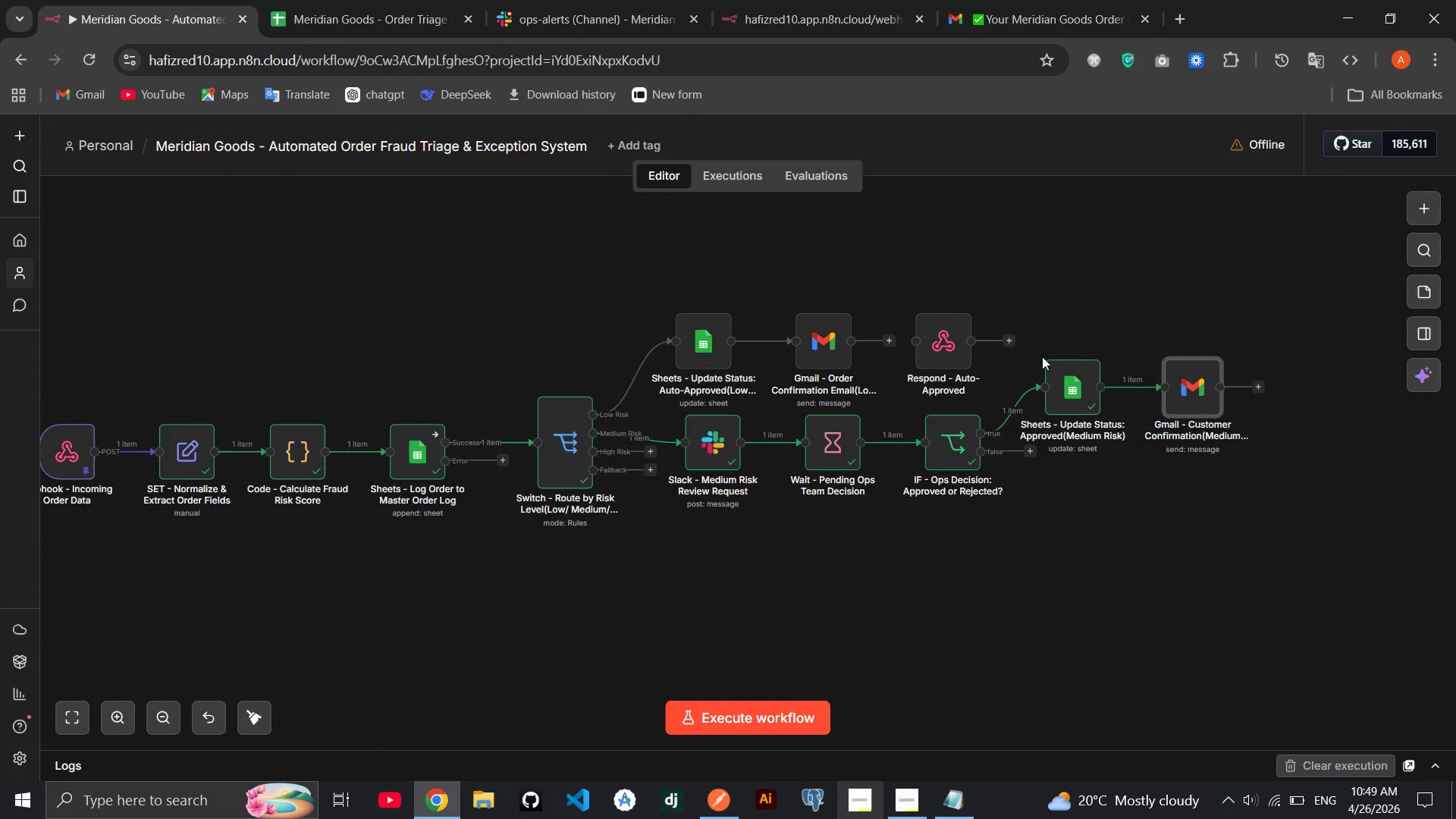 
wait(16.48)
 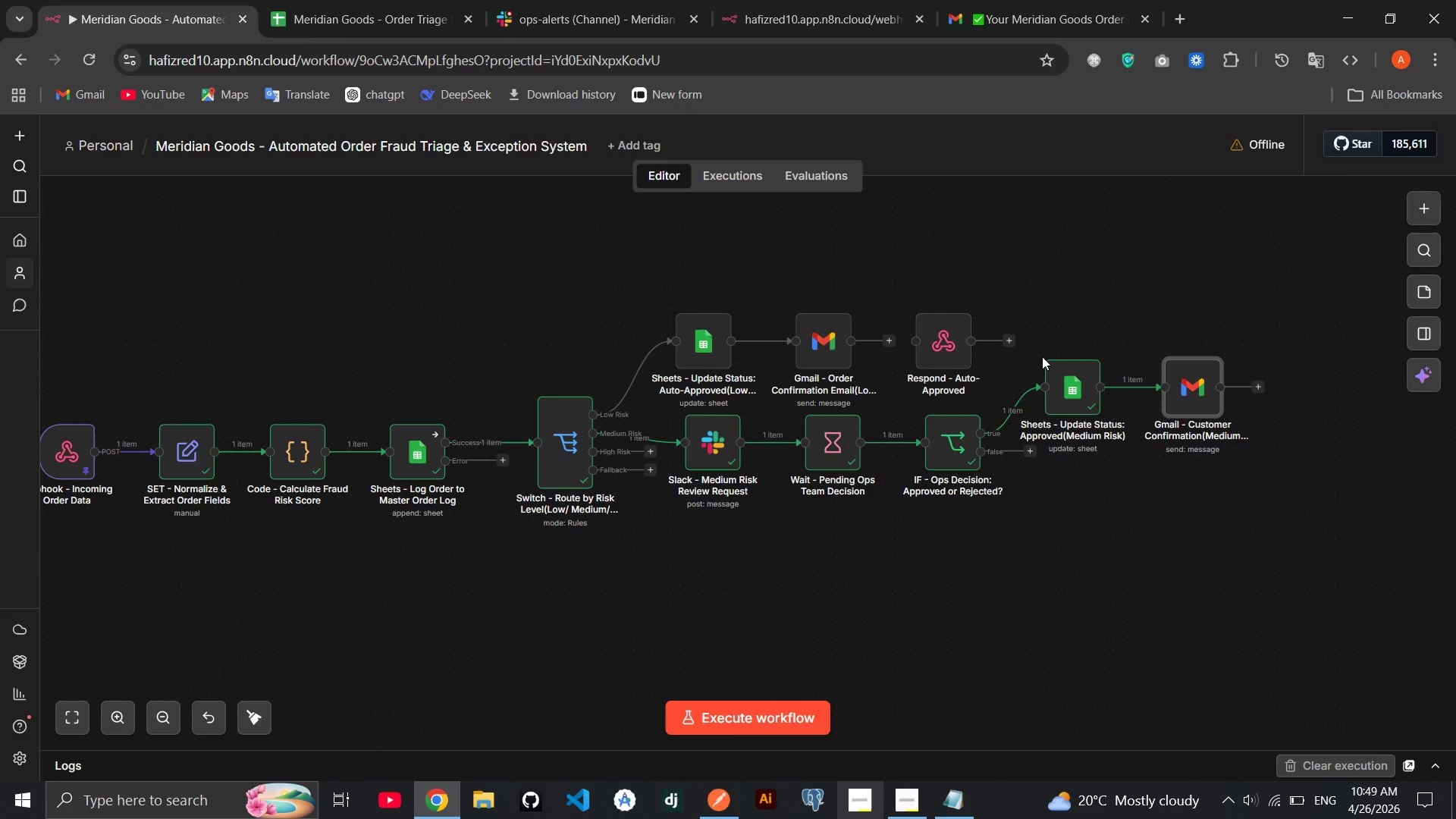 
left_click([1030, 453])
 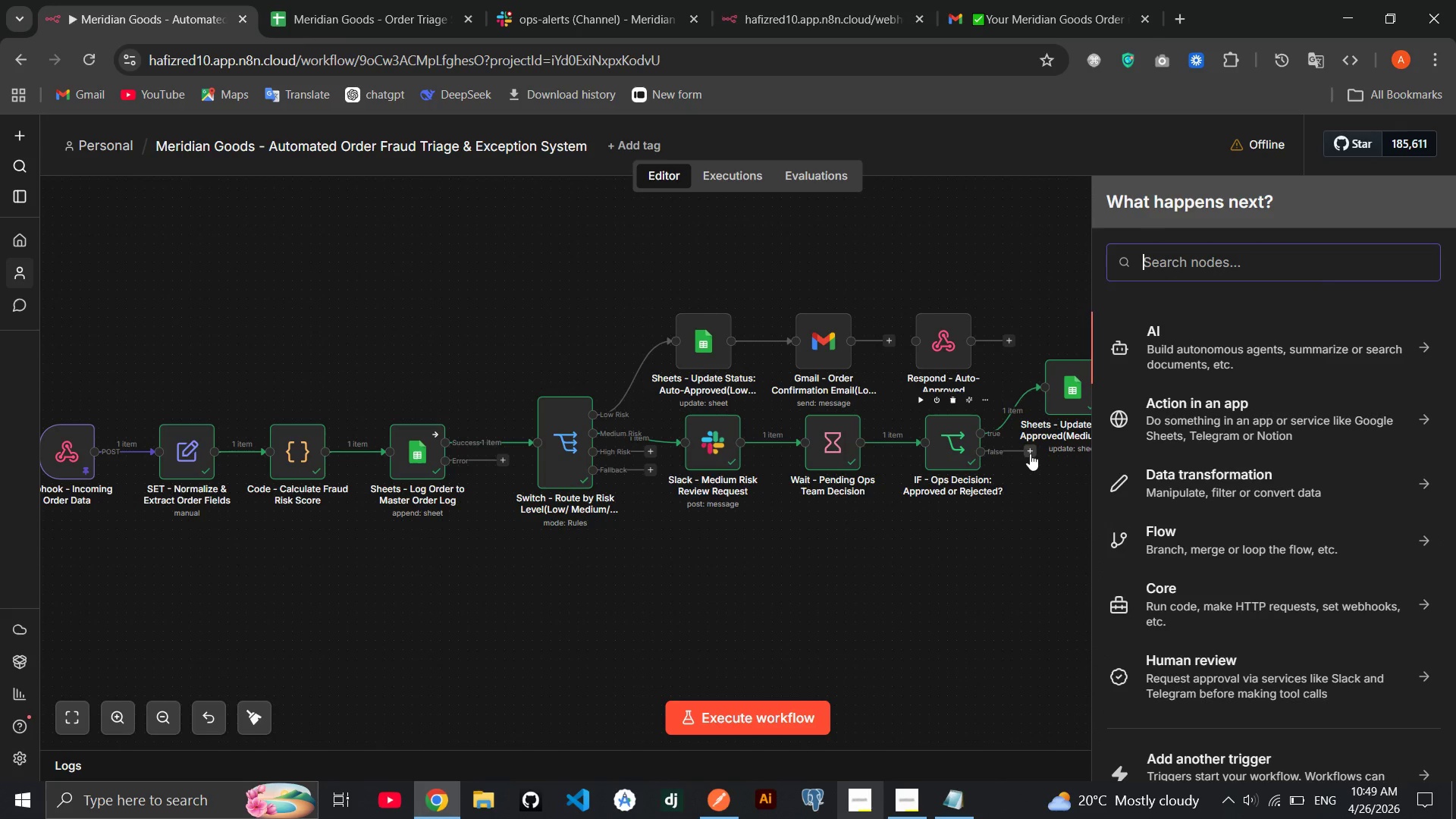 
type(sheet)
 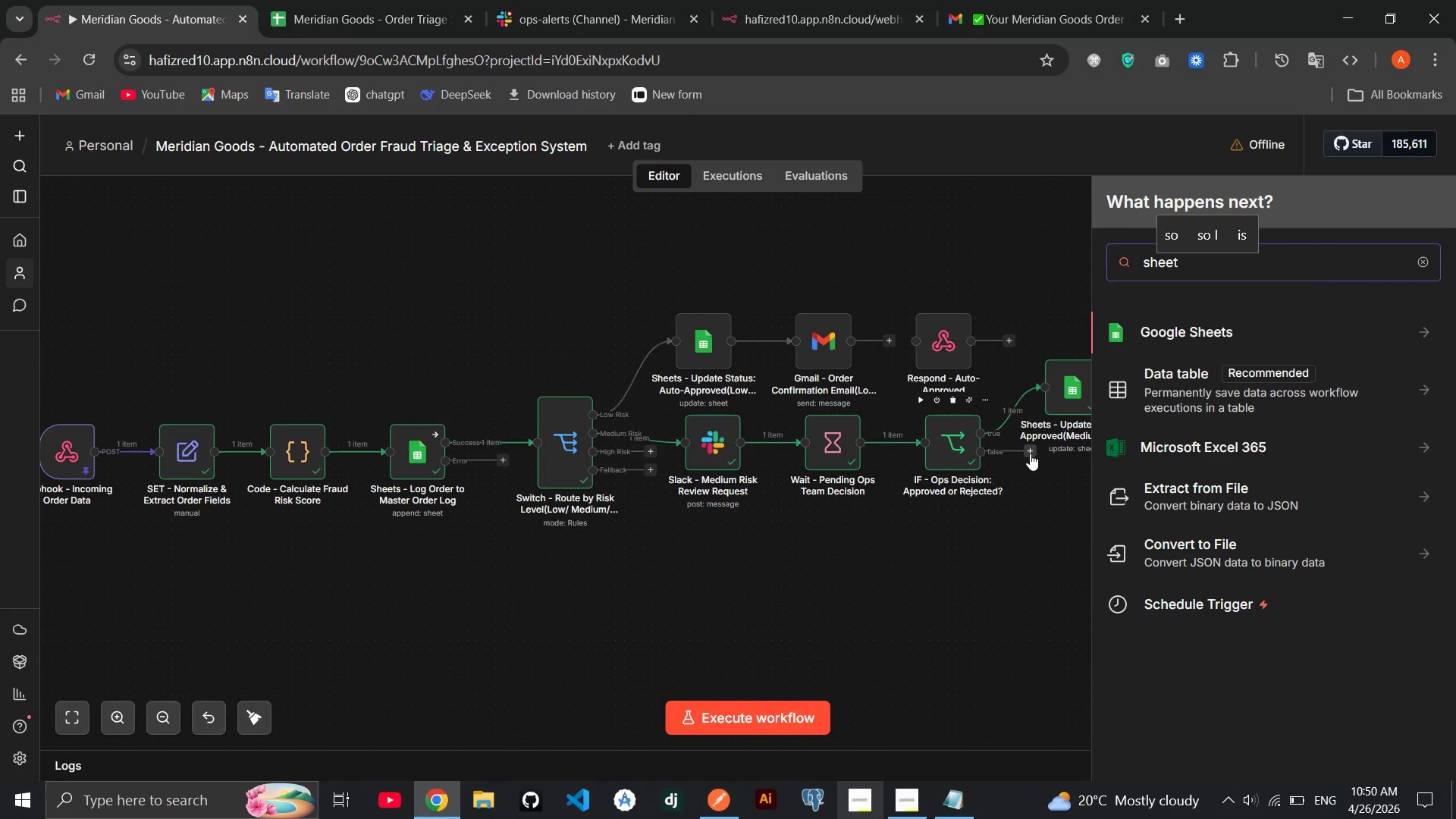 
key(Enter)
 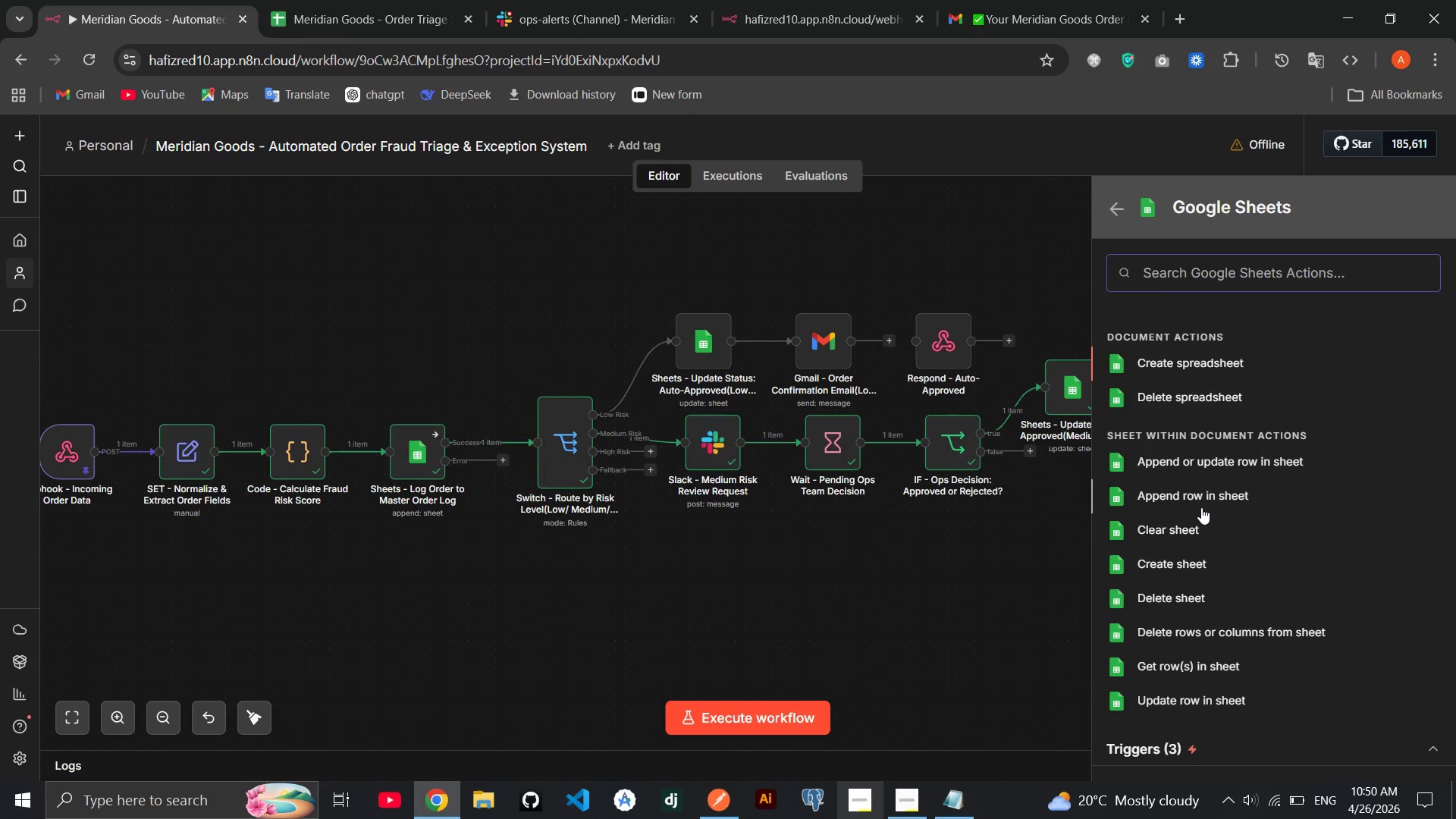 
type(update)
 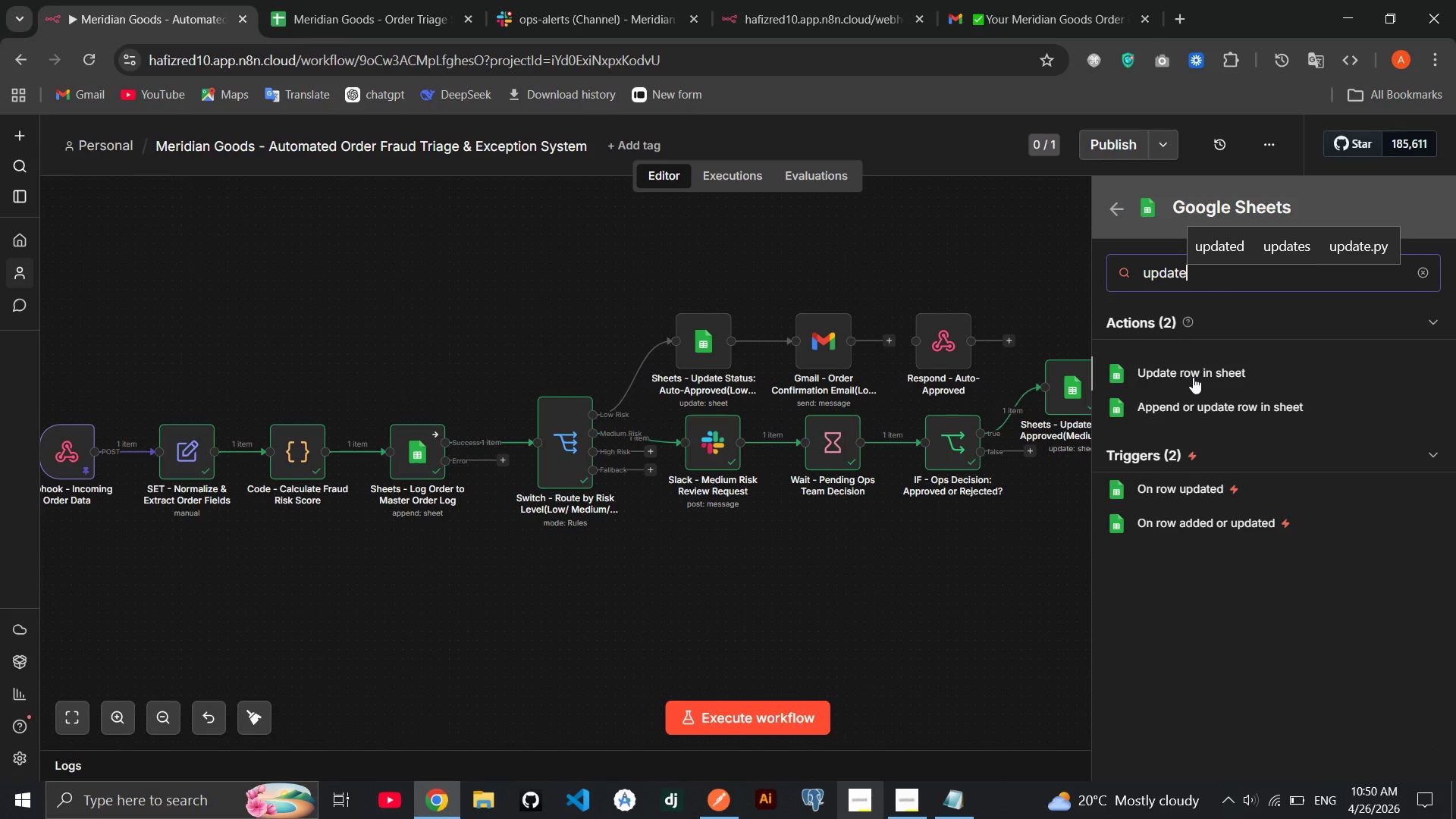 
wait(11.73)
 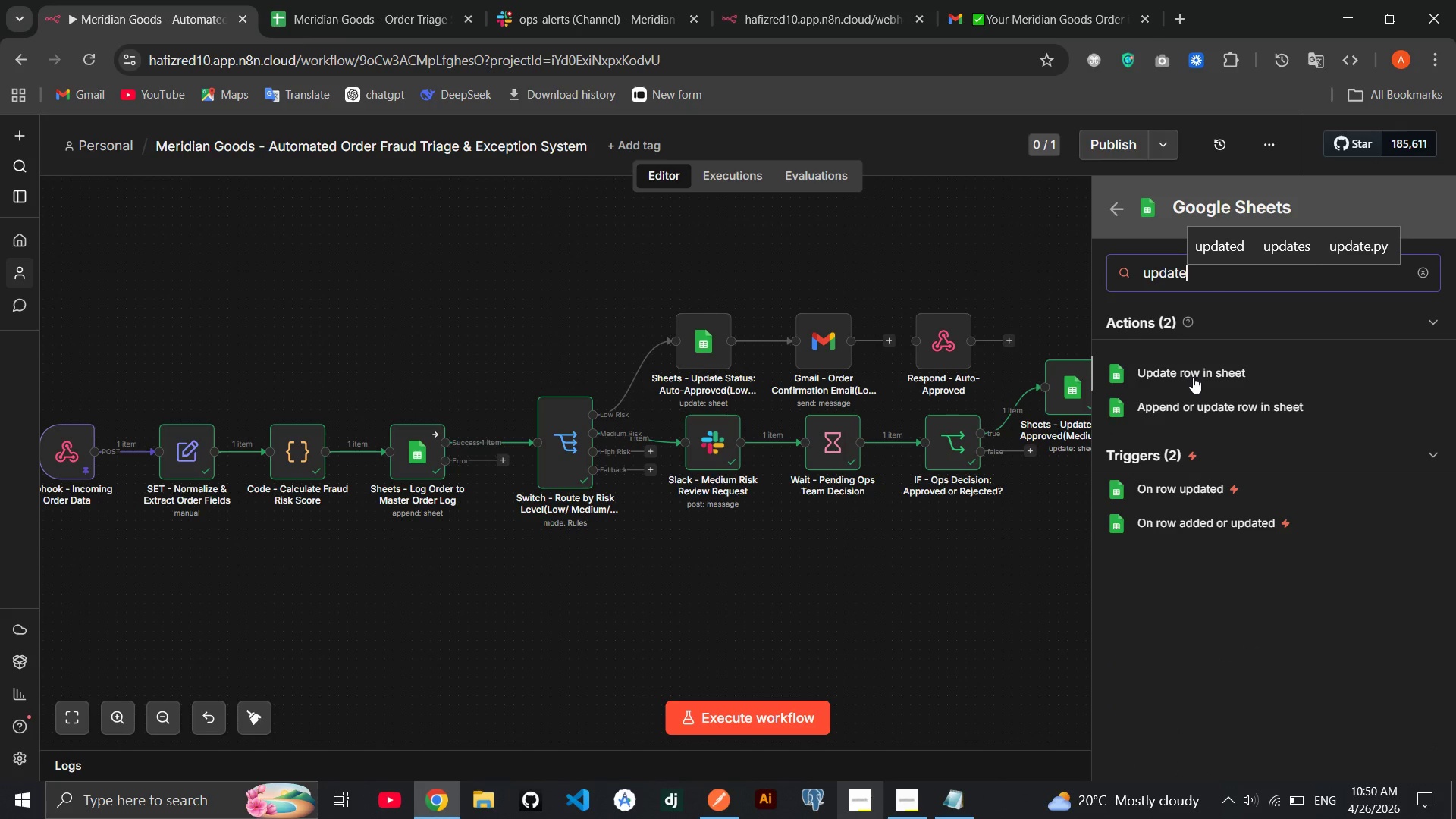 
key(Enter)
 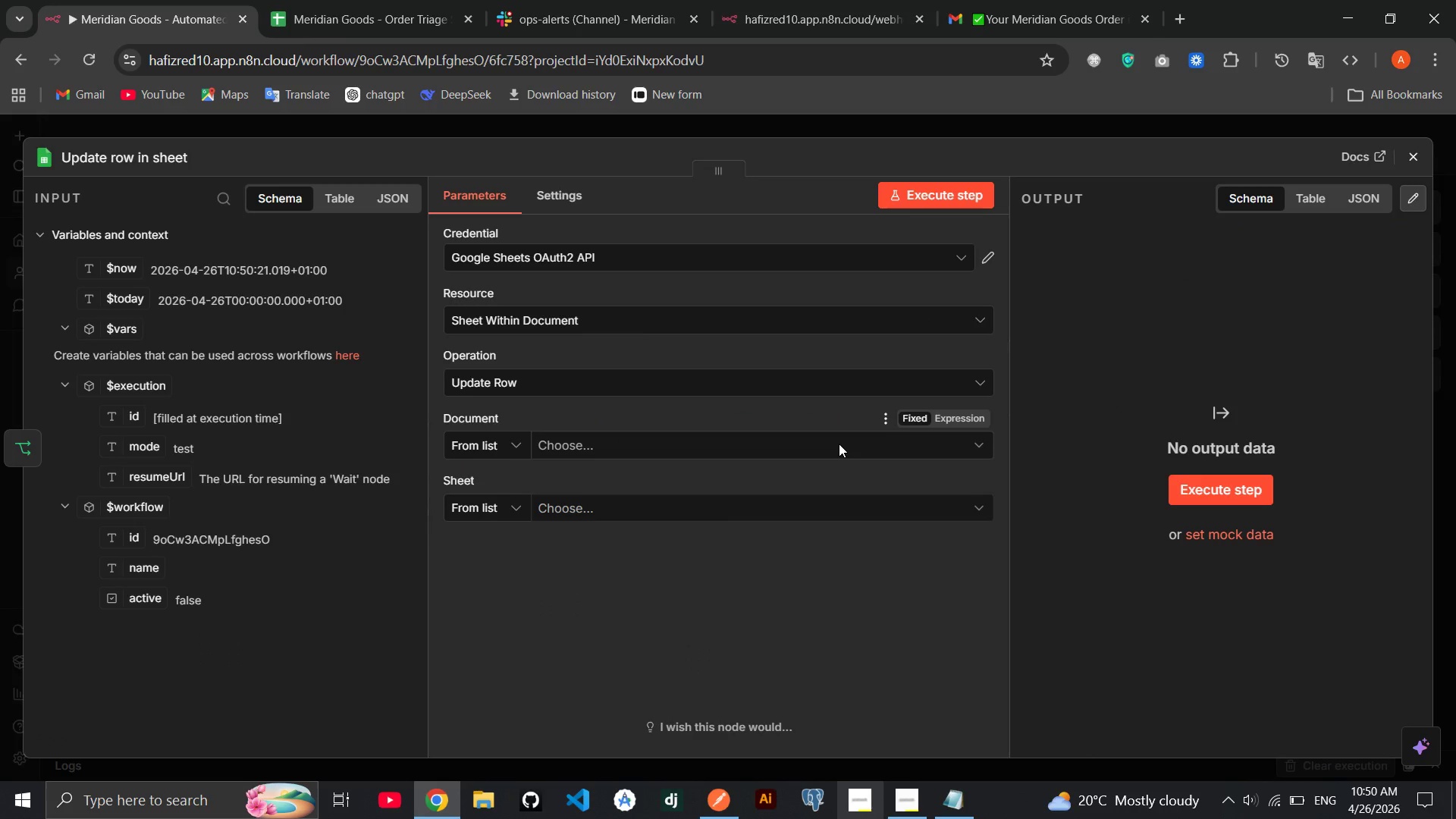 
left_click([771, 448])
 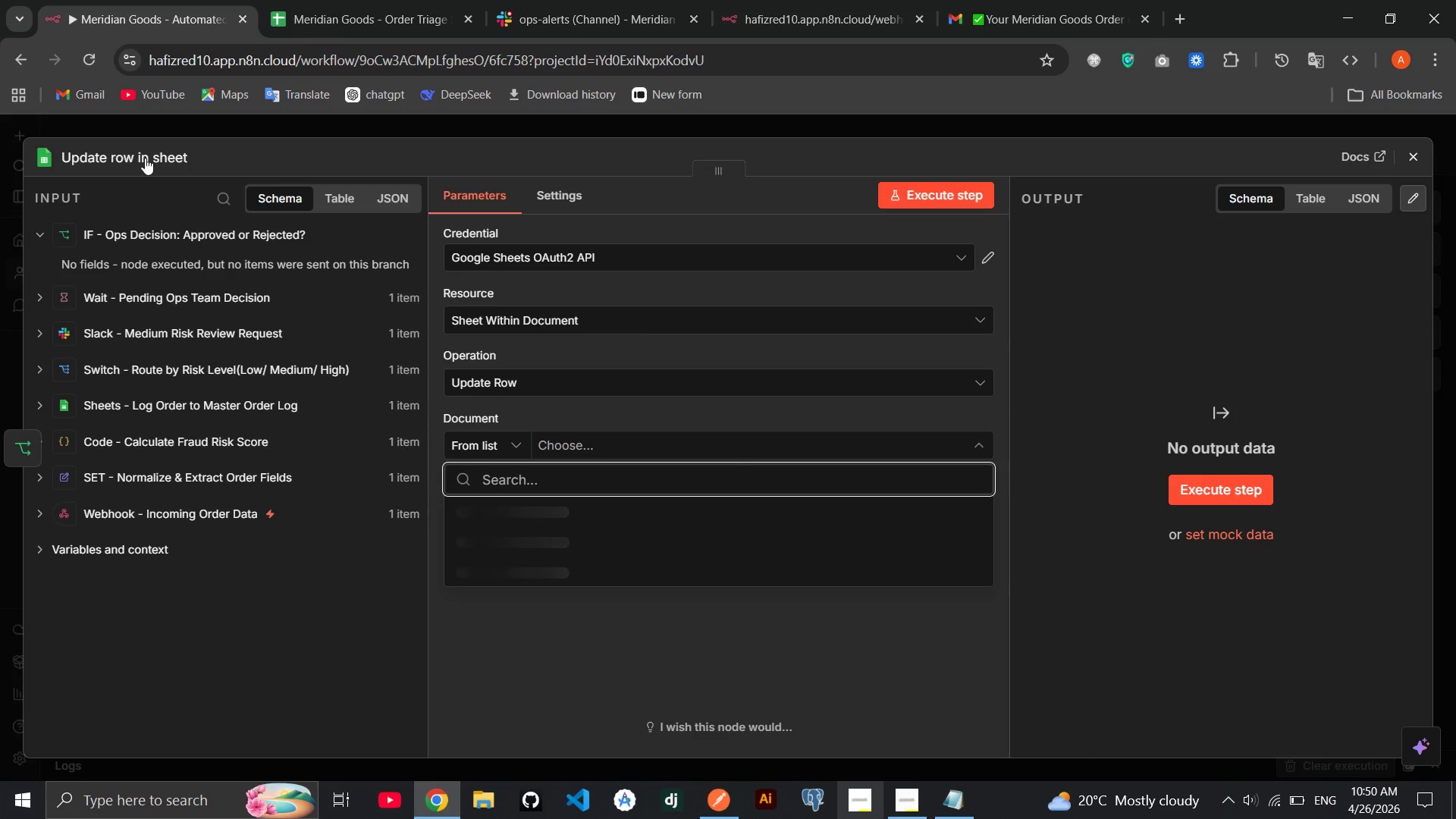 
left_click([129, 155])
 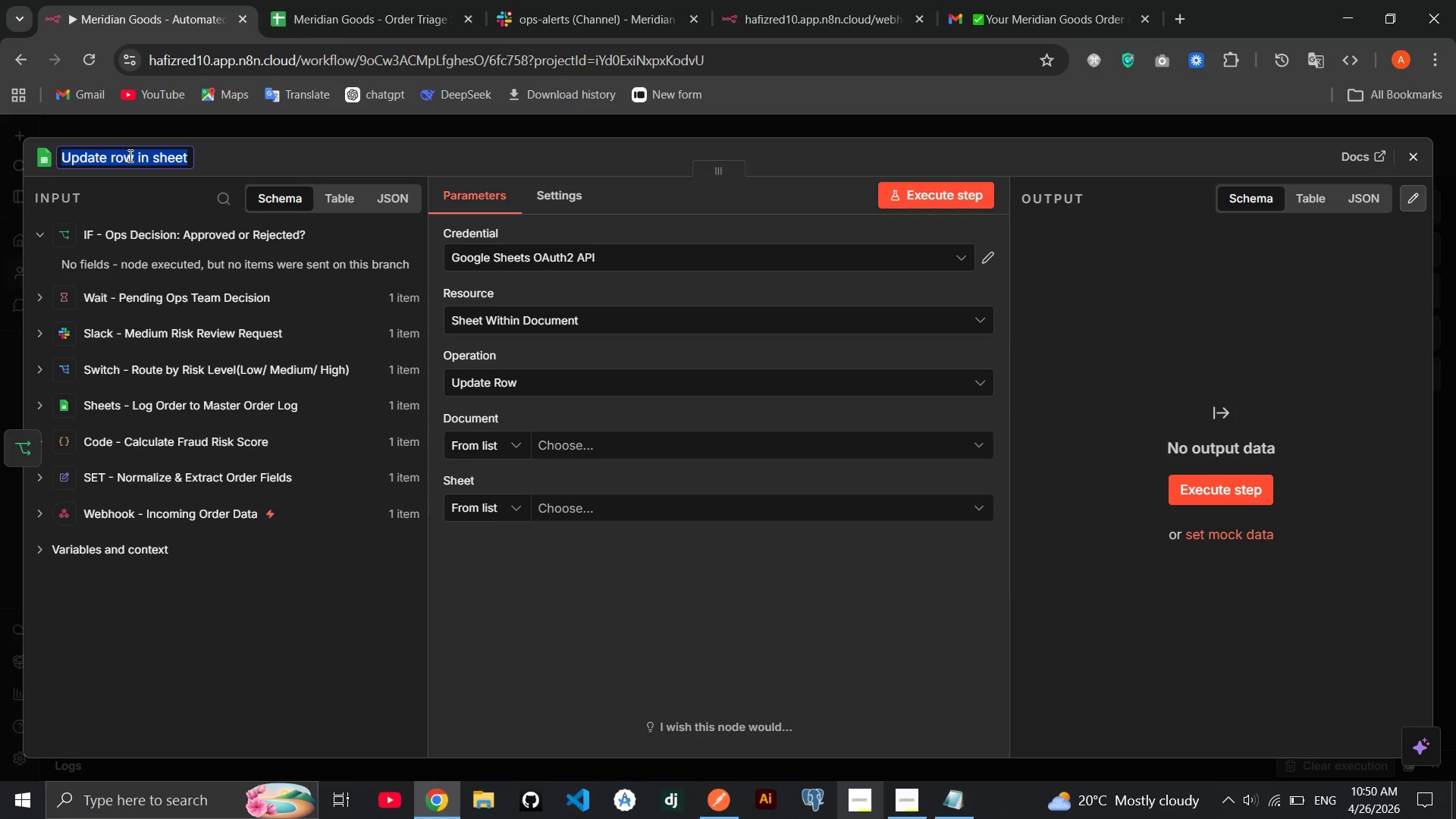 
type(Sheets - Update Status: Rejected())
 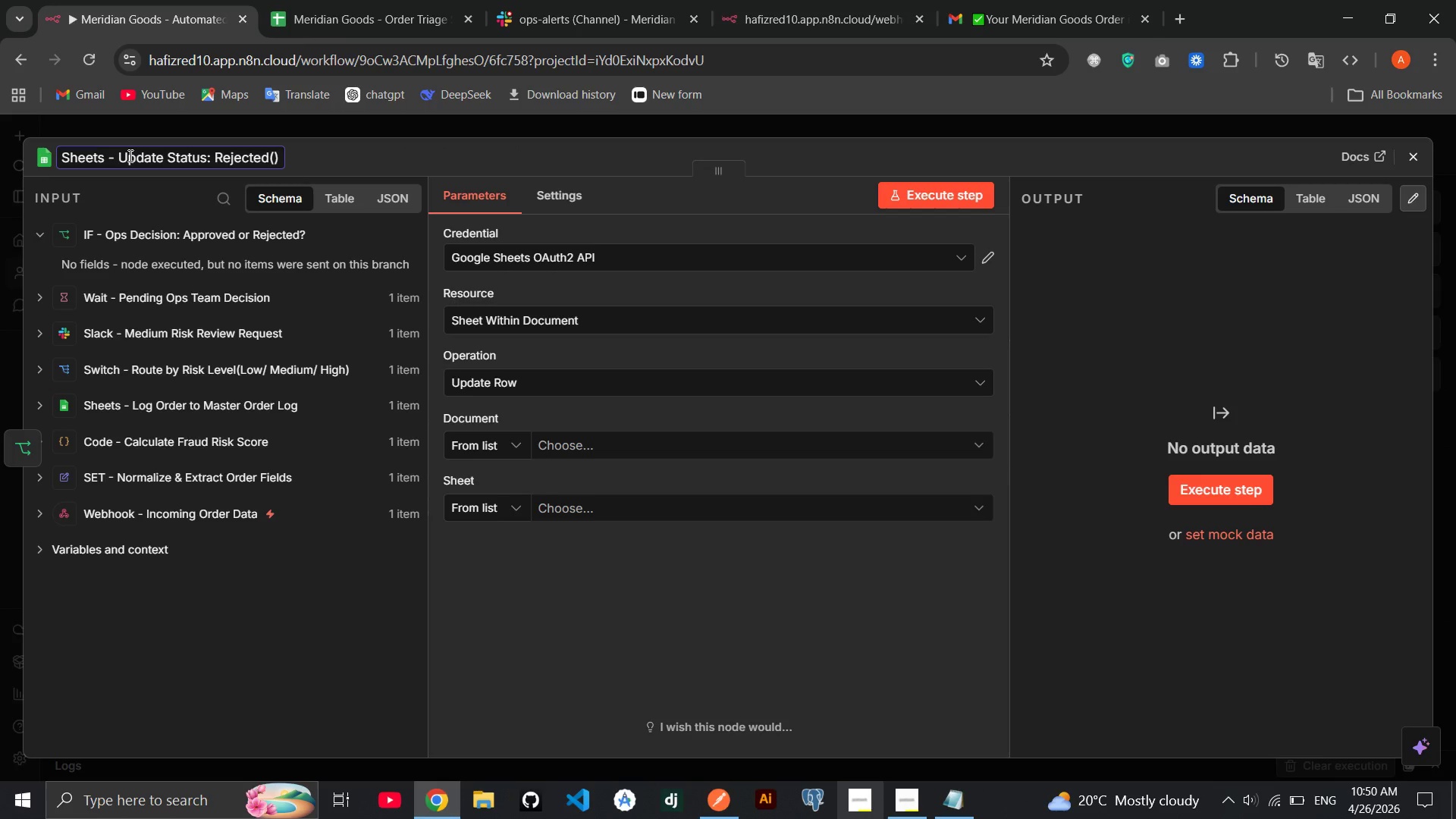 
key(ArrowLeft)
 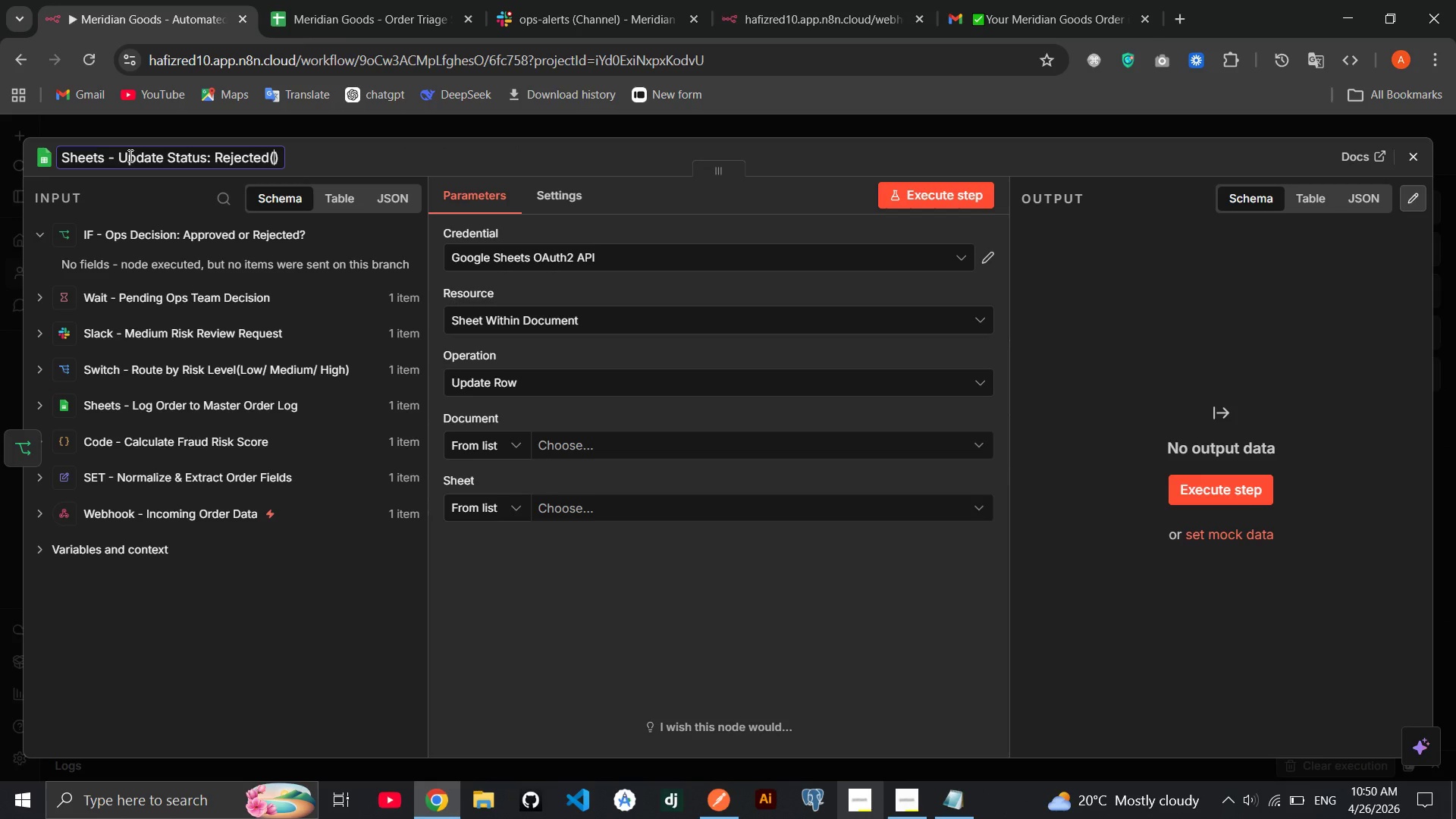 
type(Medu)
key(Backspace)
type(ium Risk)
 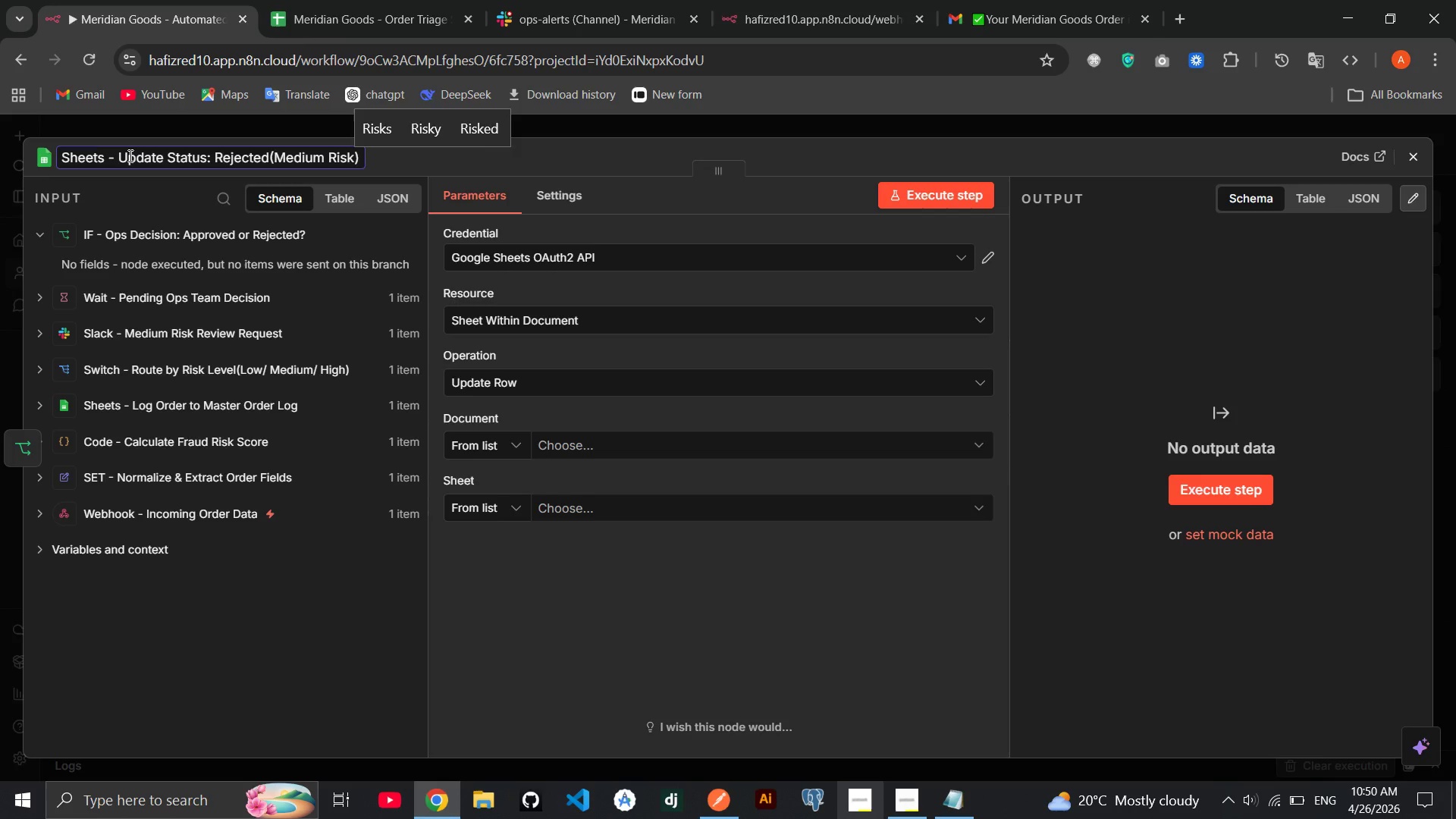 
key(Enter)
 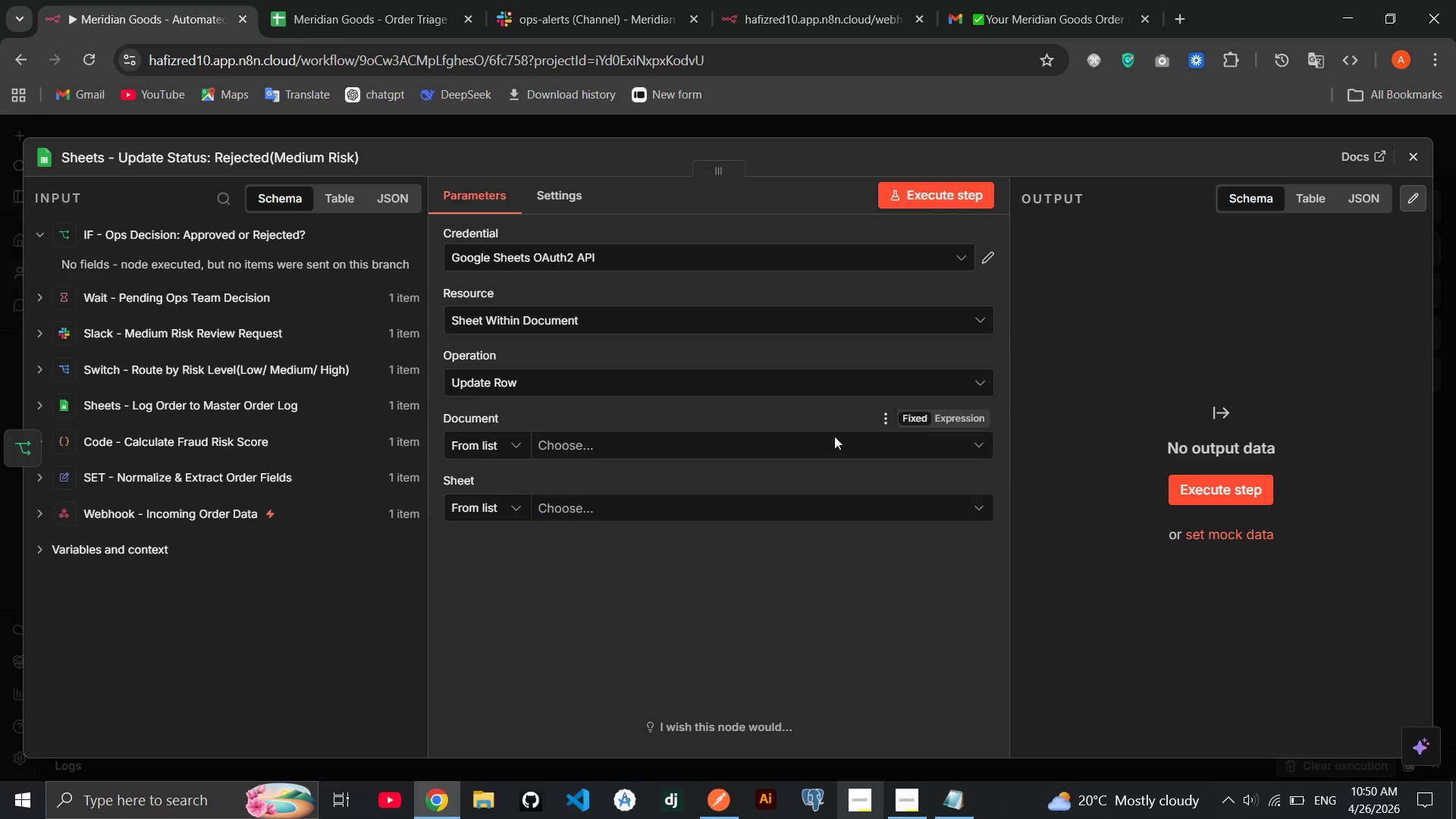 
left_click([822, 445])
 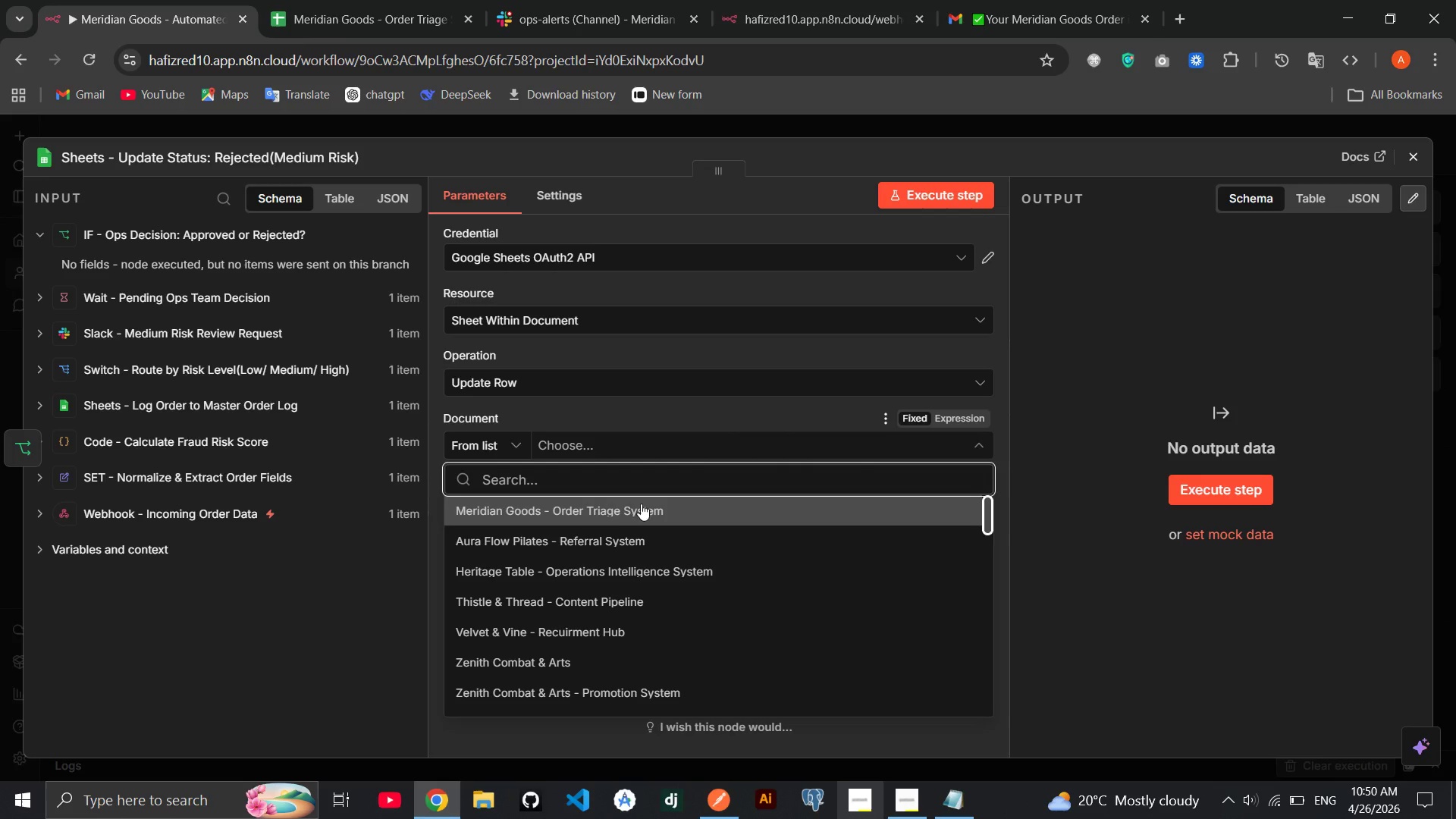 
left_click([610, 510])
 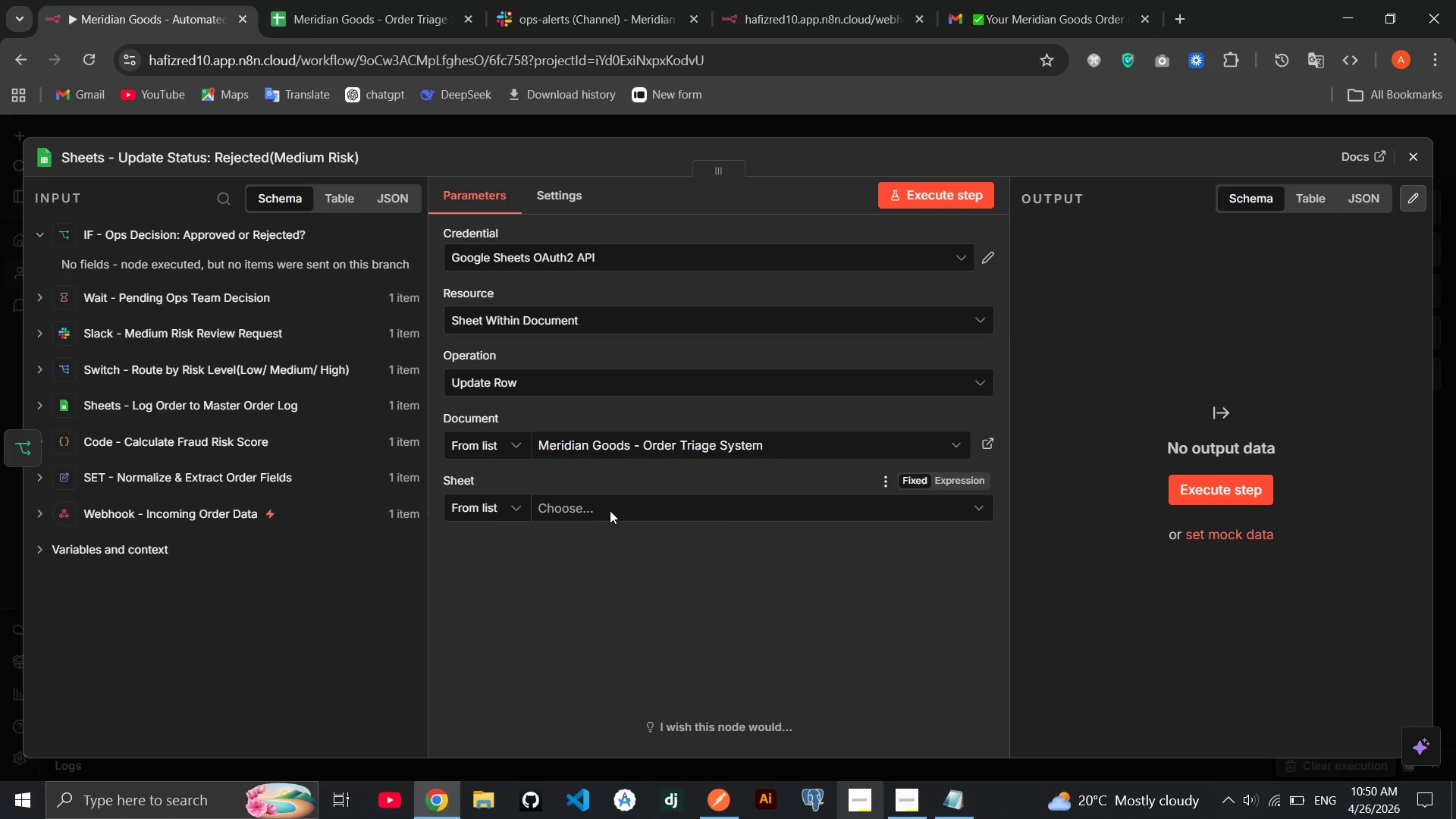 
left_click([610, 510])
 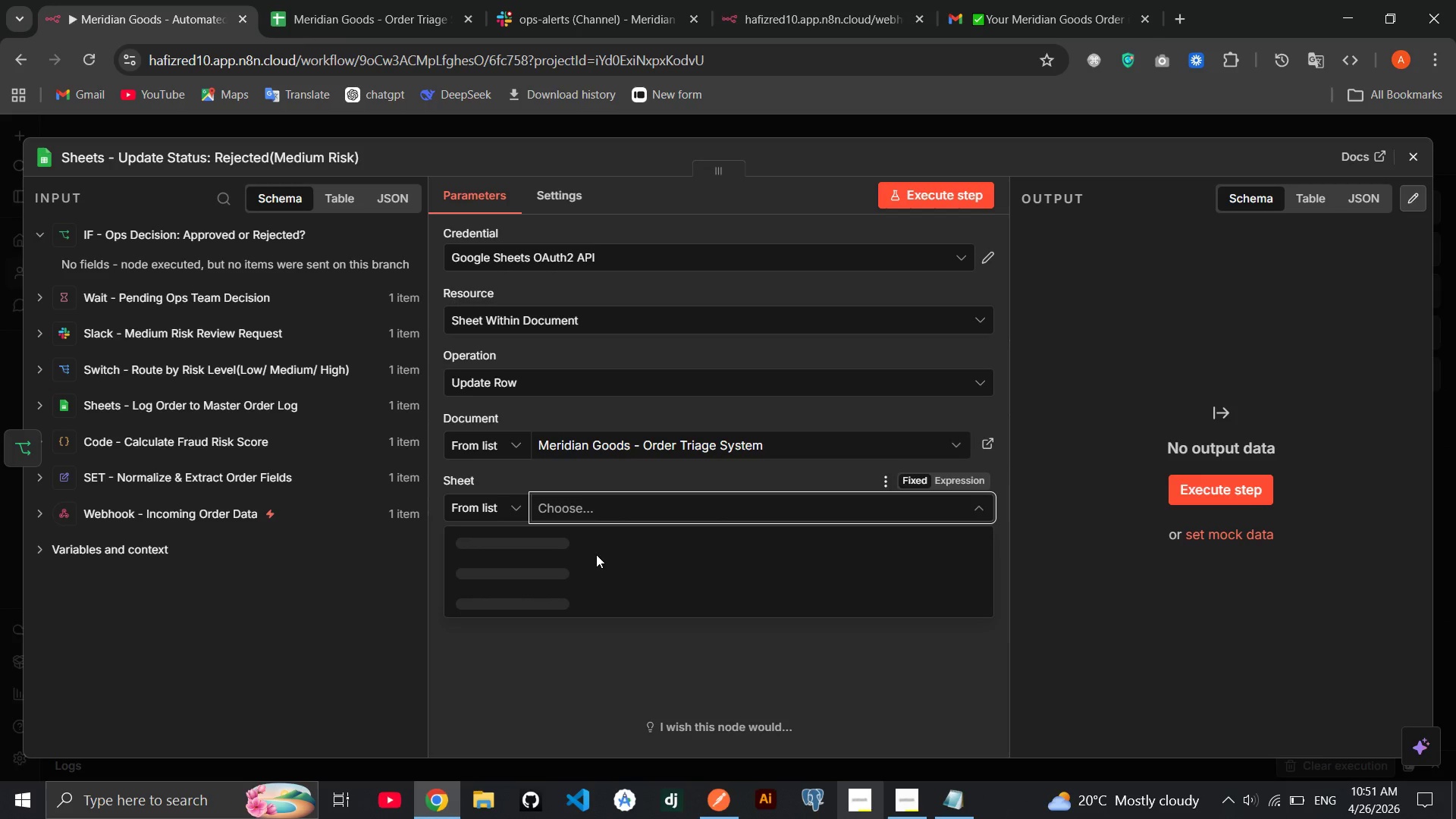 
wait(14.92)
 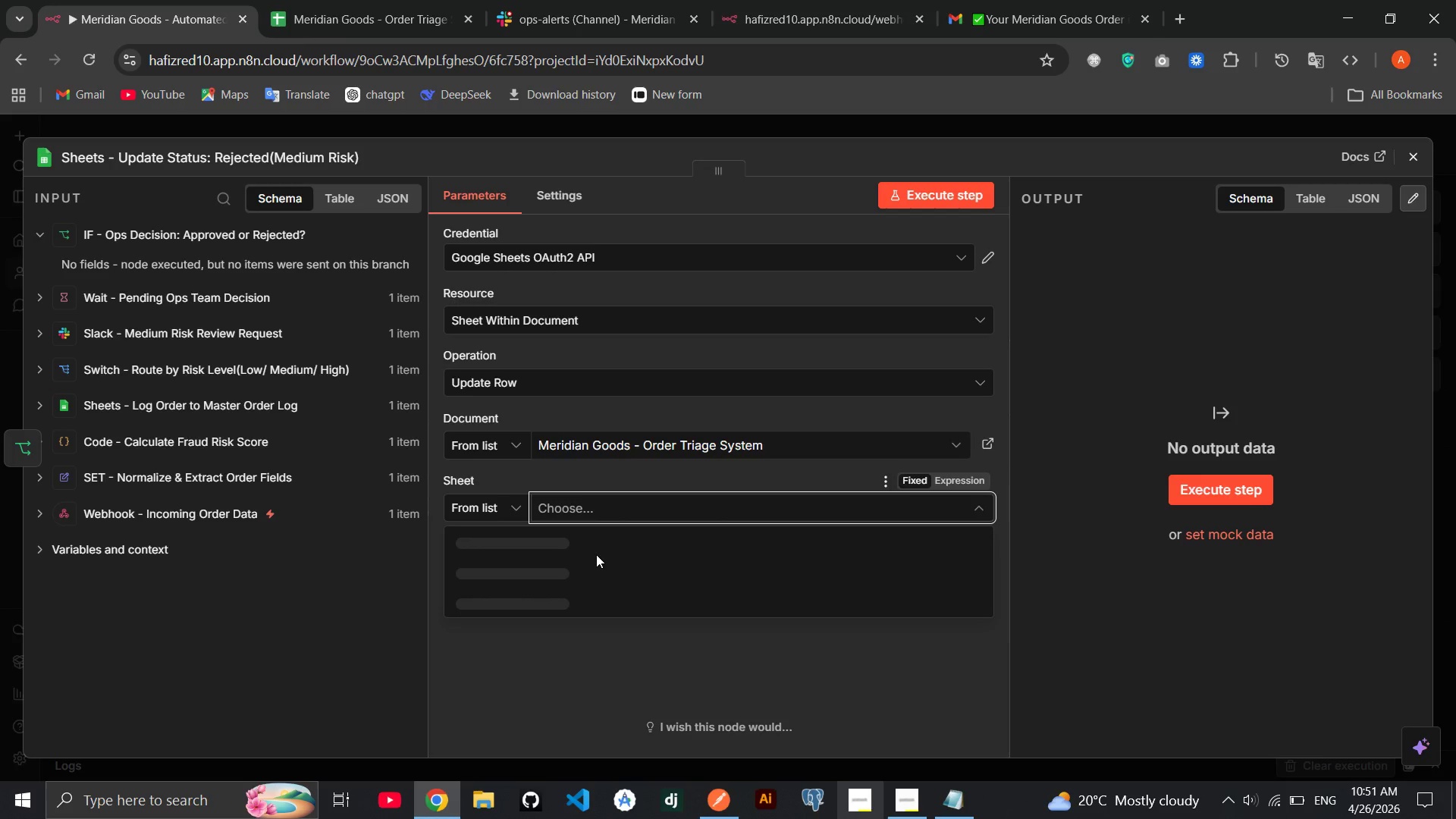 
left_click([673, 557])
 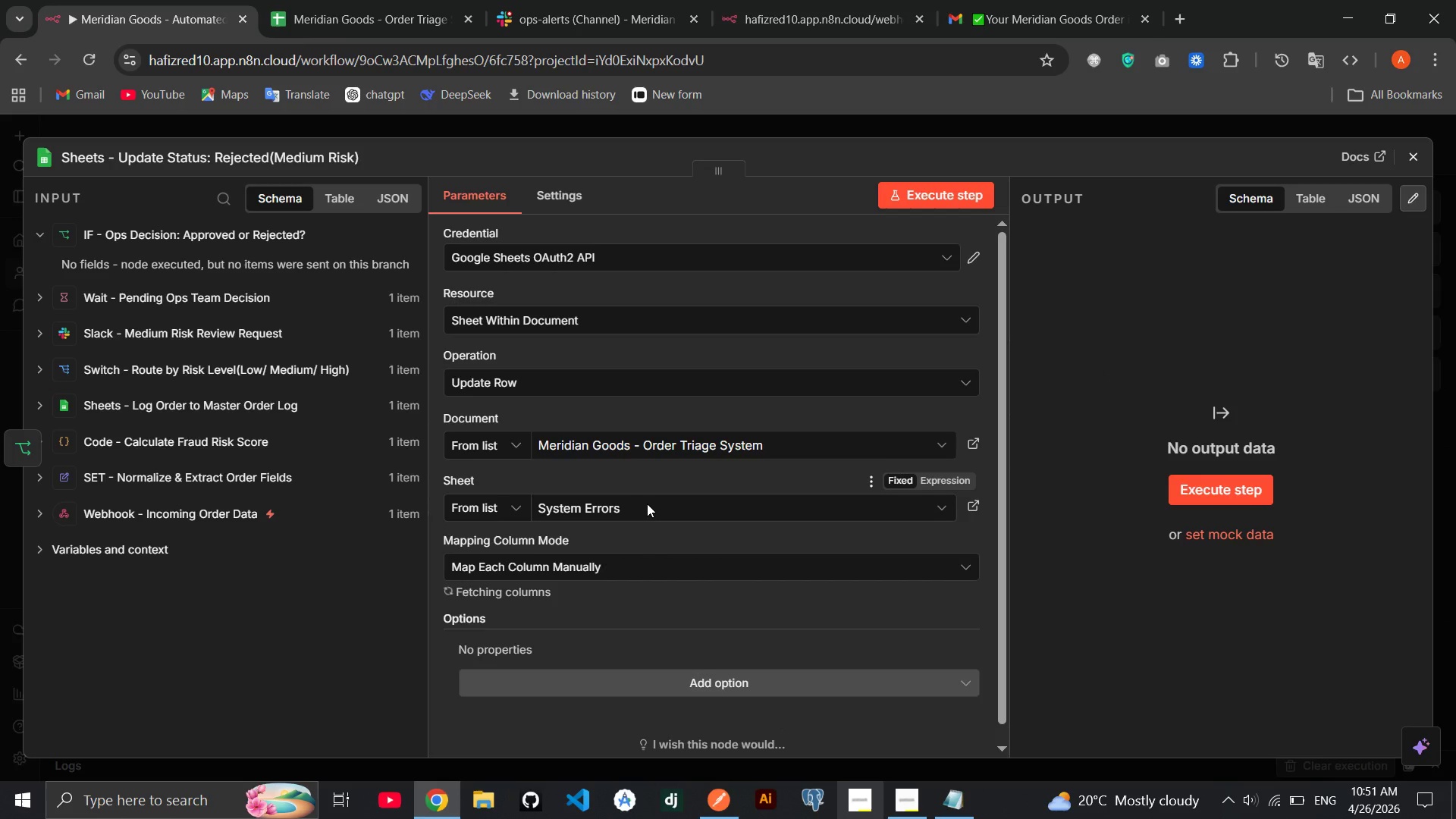 
left_click([647, 504])
 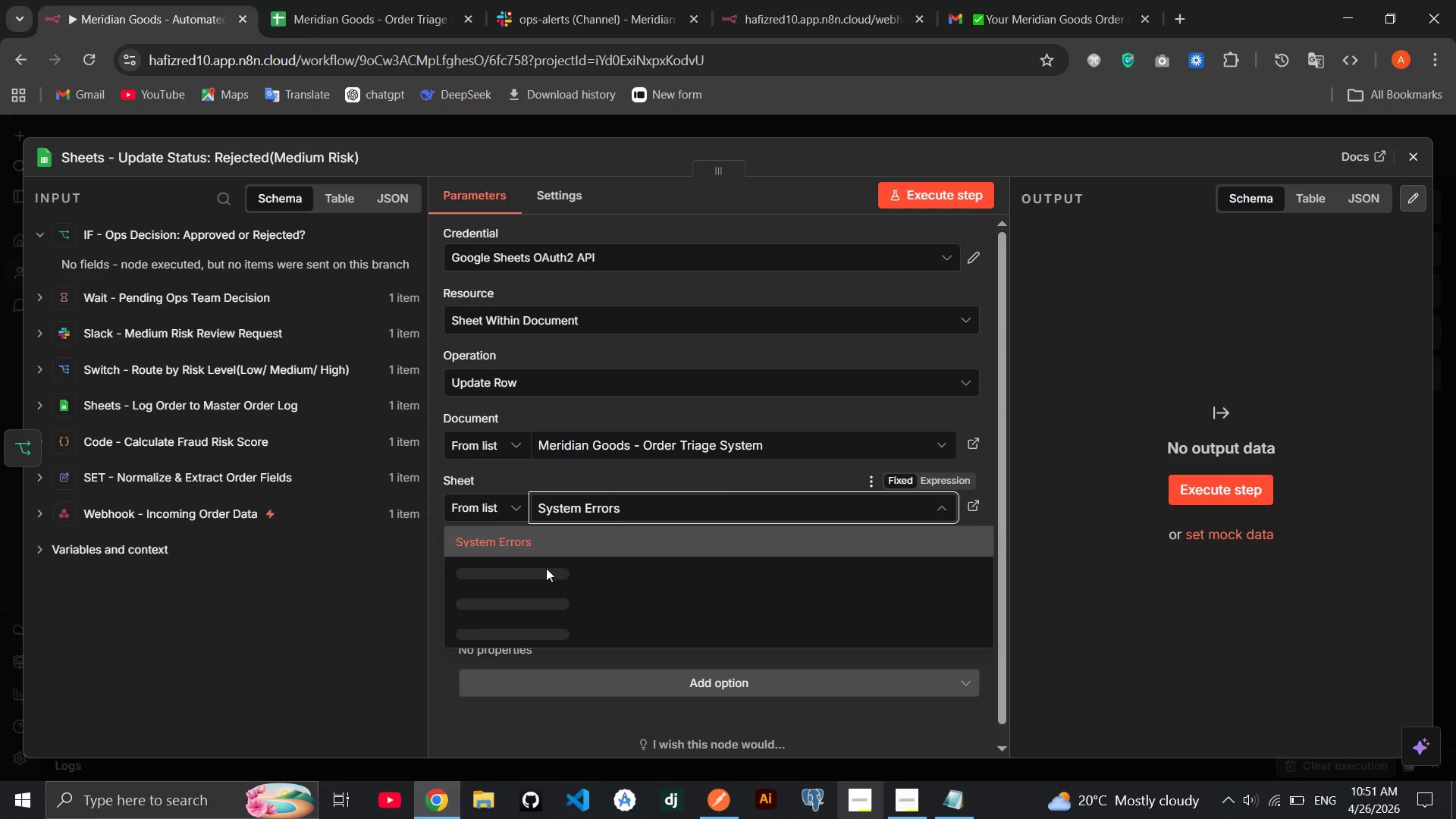 
left_click([546, 568])
 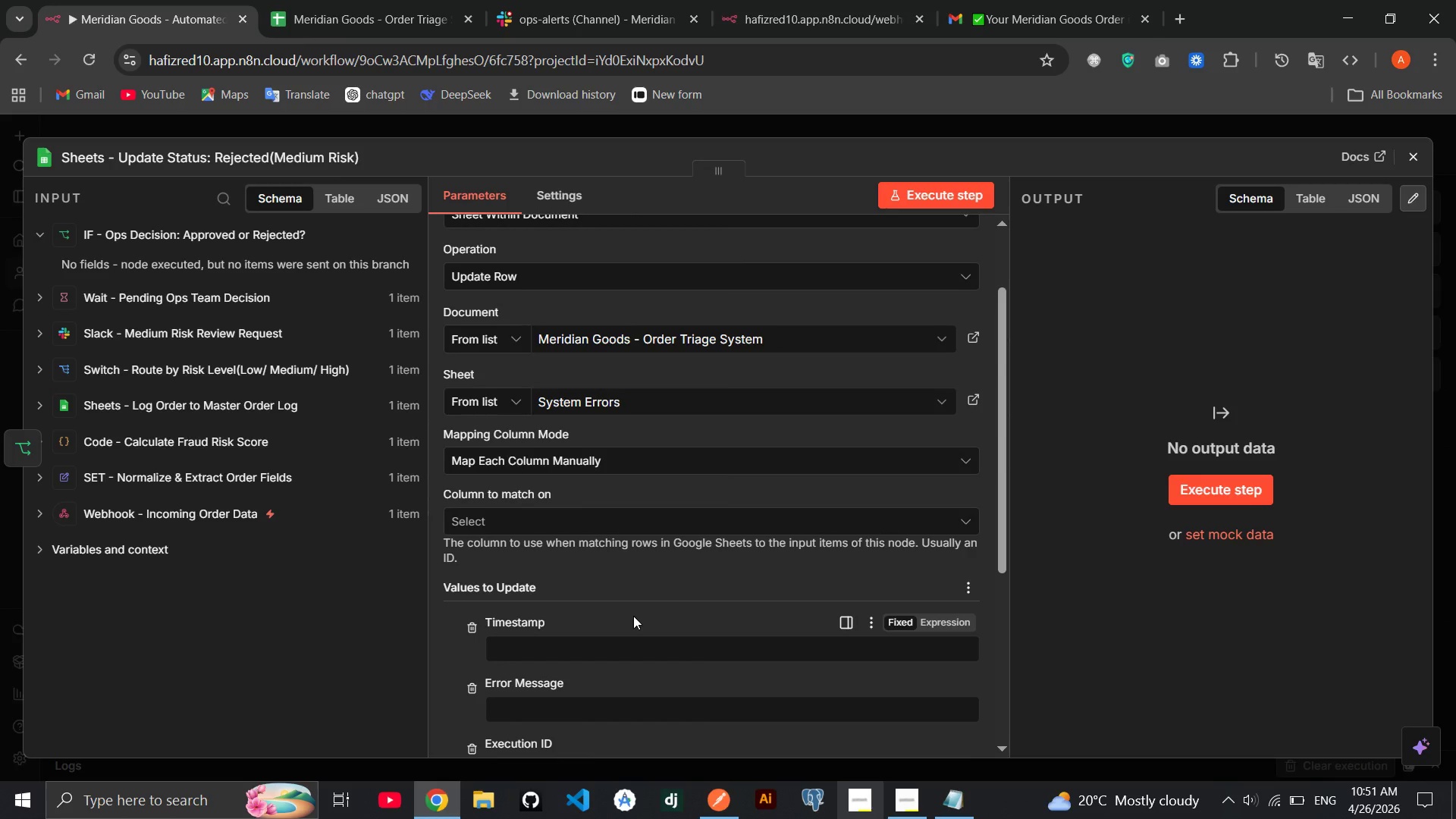 
wait(5.23)
 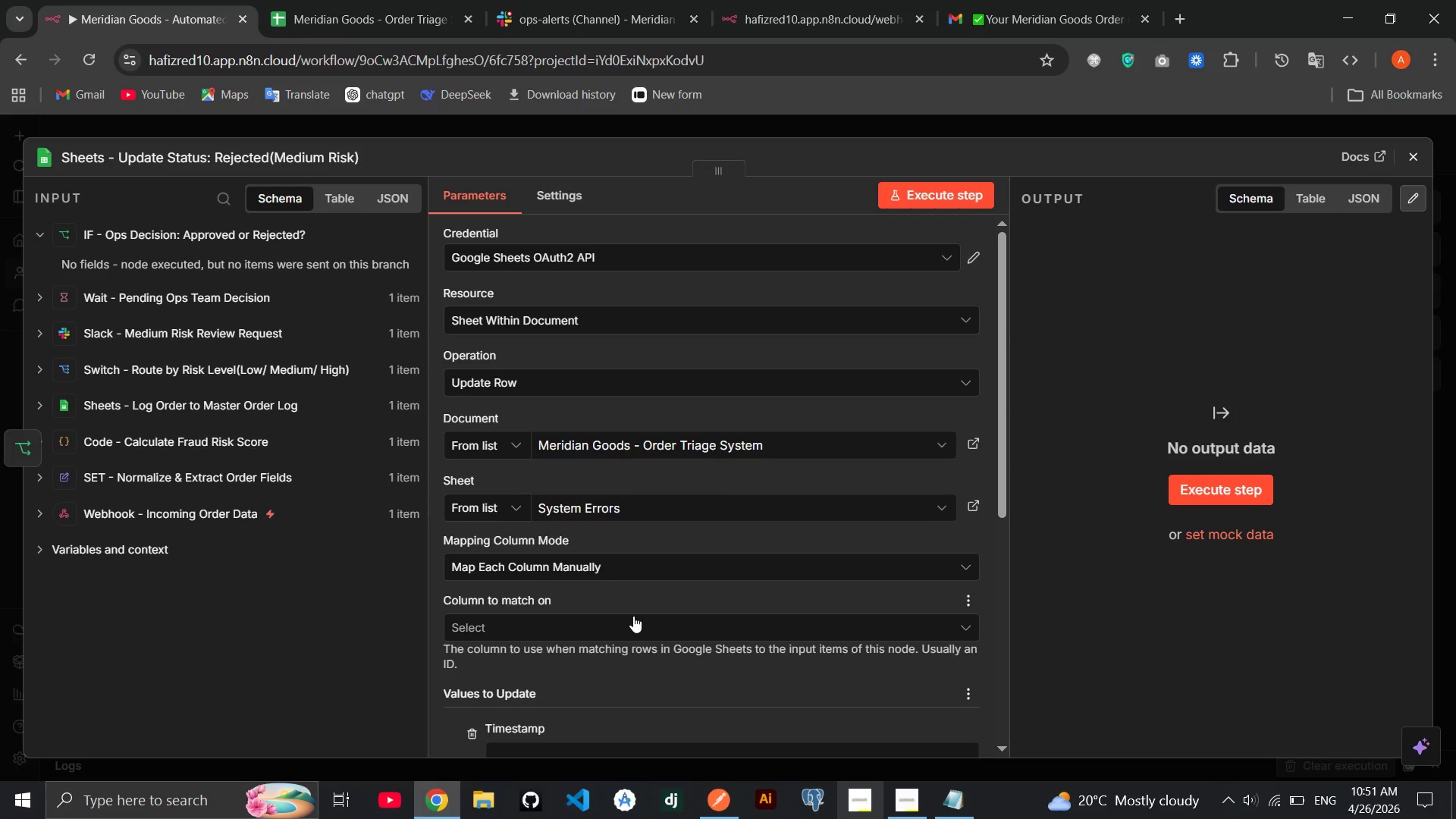 
left_click([652, 413])
 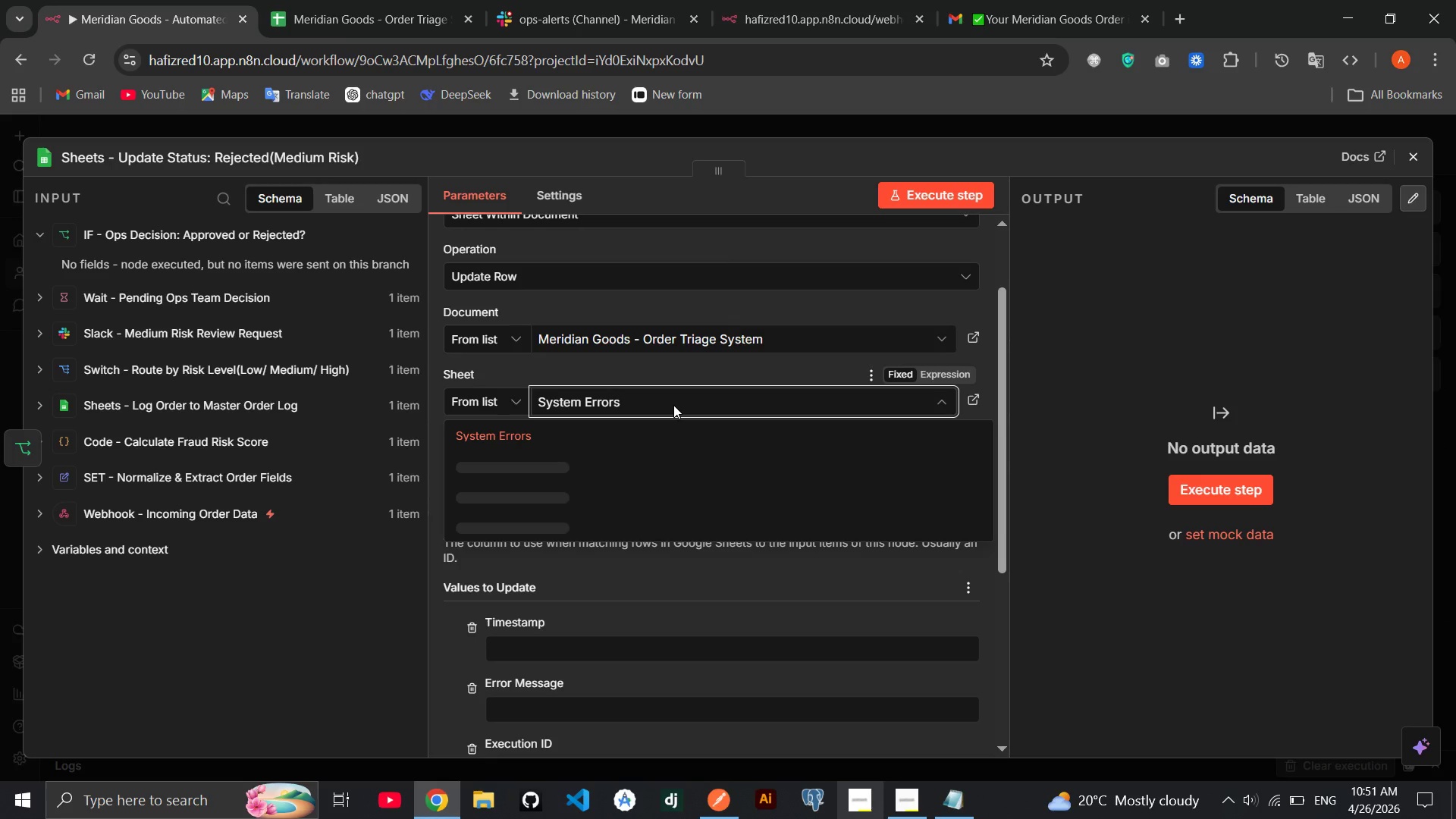 
wait(12.34)
 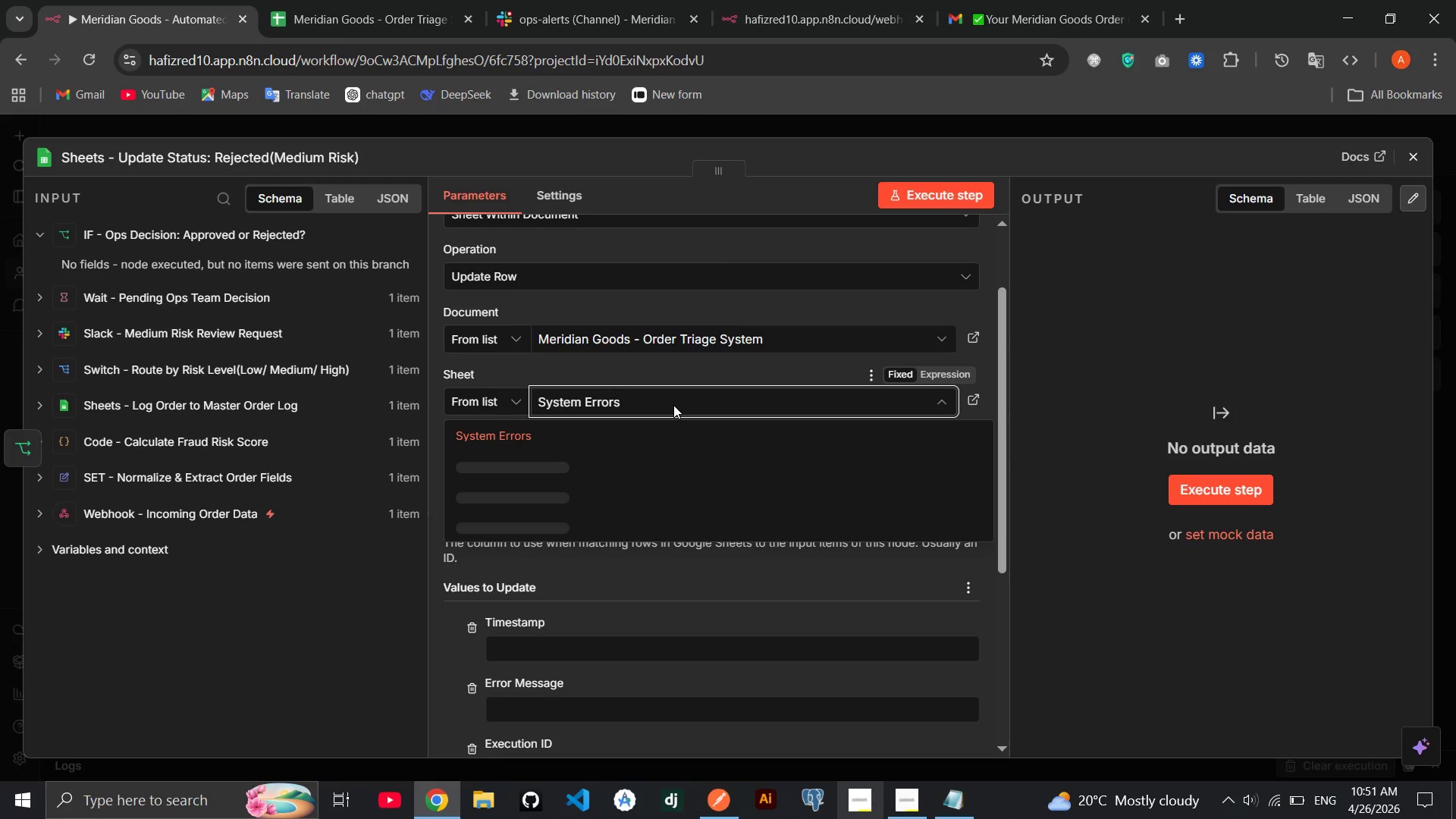 
left_click([568, 471])
 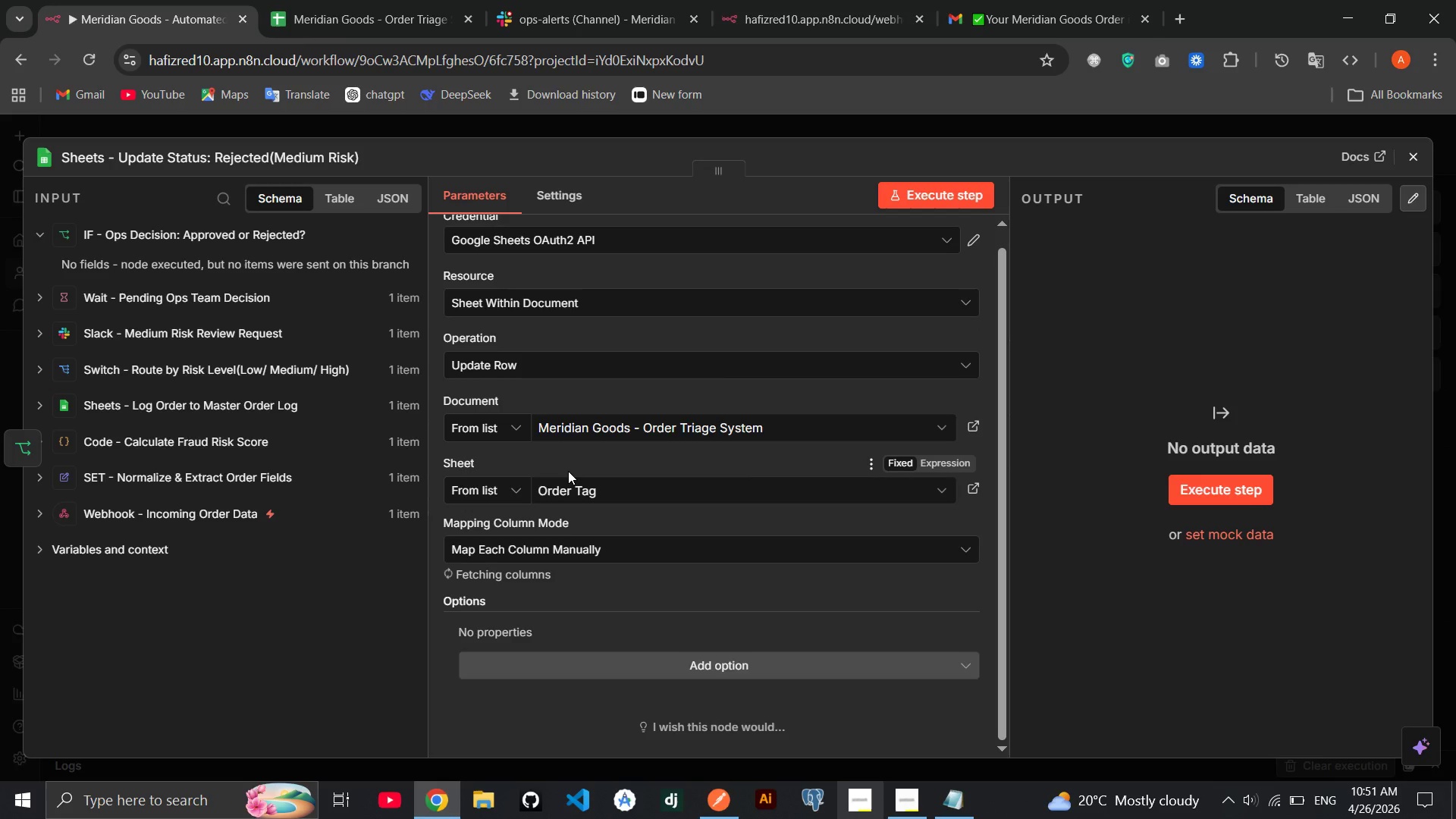 
wait(18.85)
 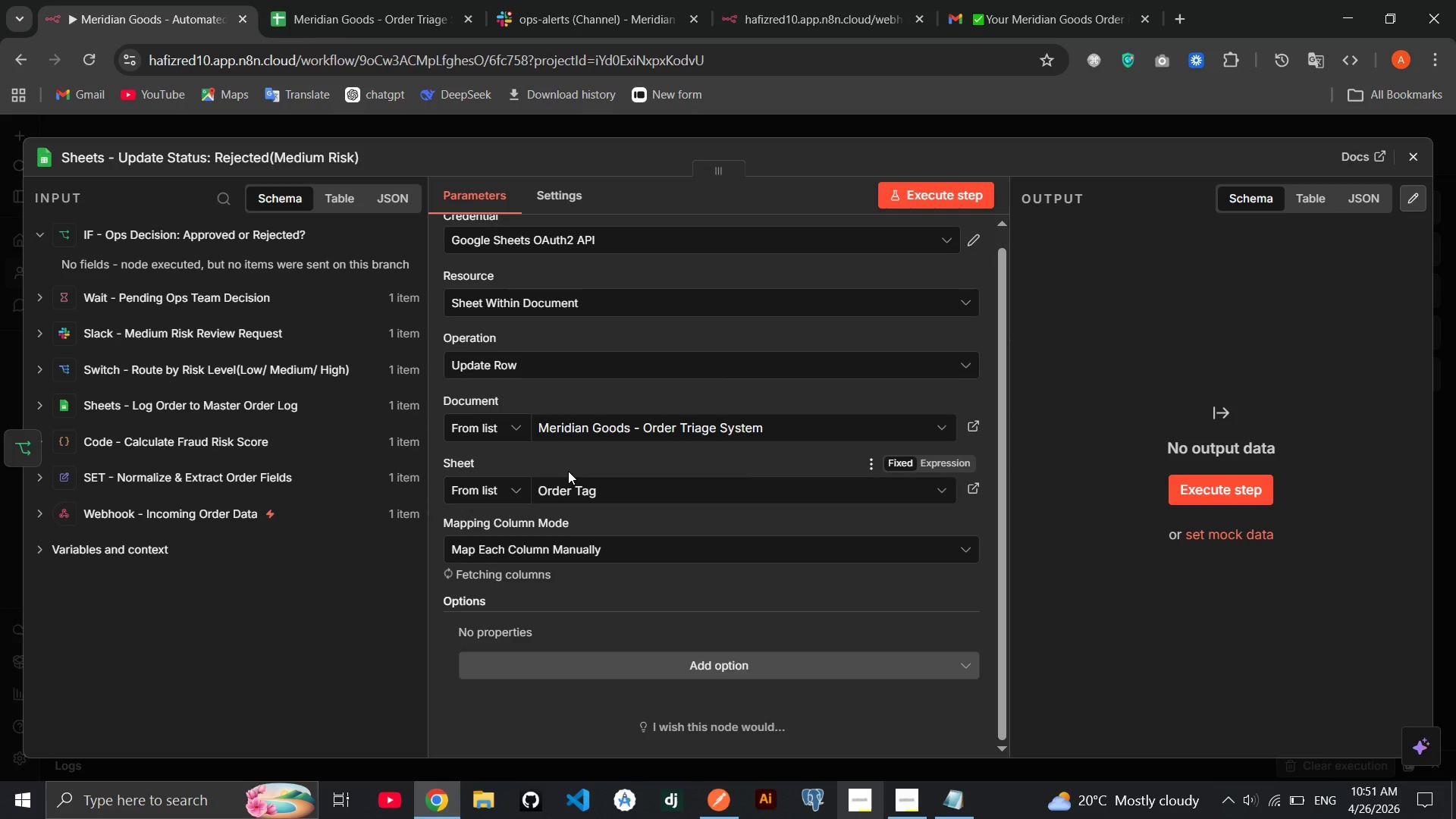 
mouse_move([818, 578])
 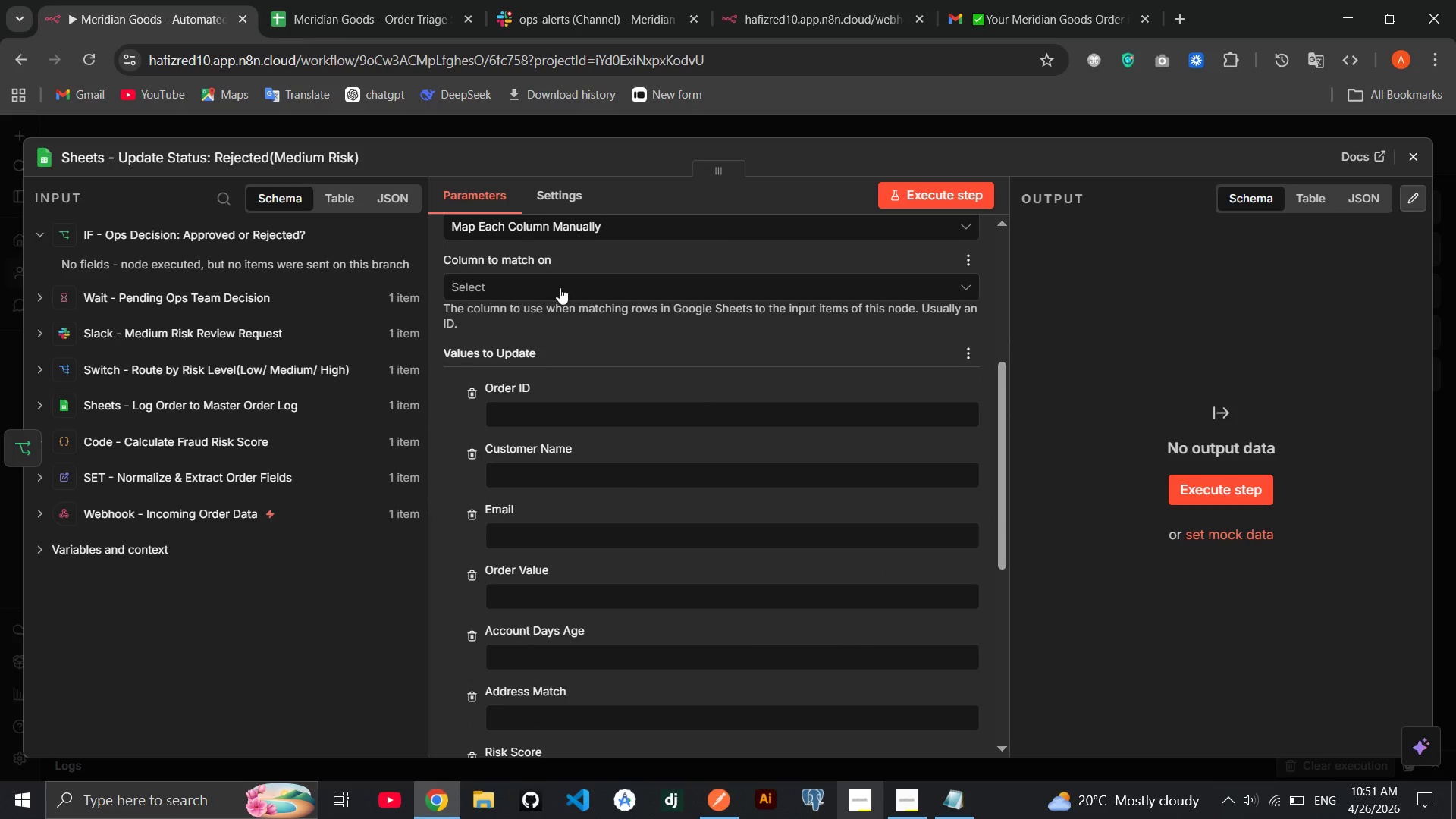 
left_click([560, 287])
 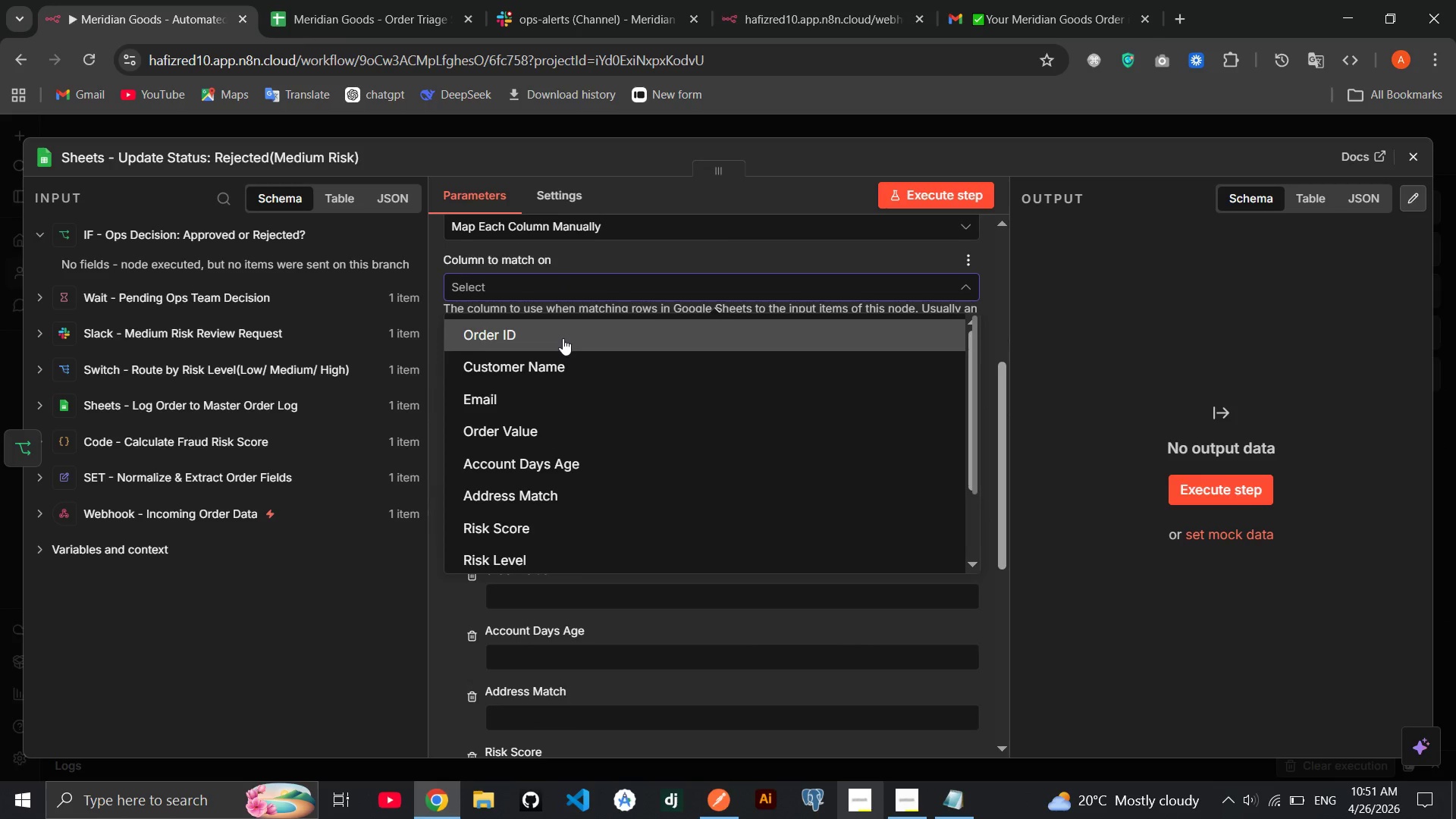 
left_click([563, 338])
 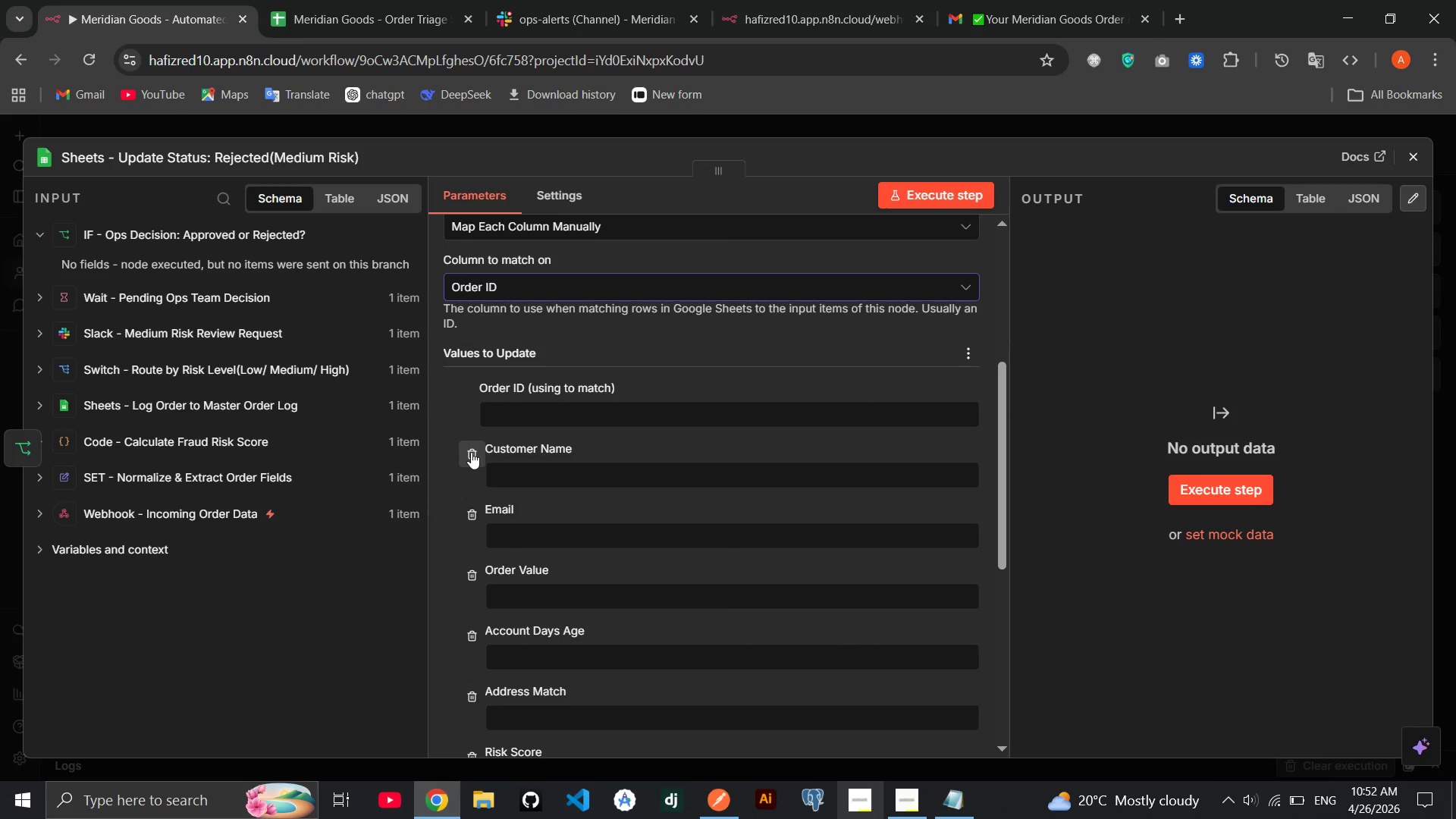 
double_click([471, 452])
 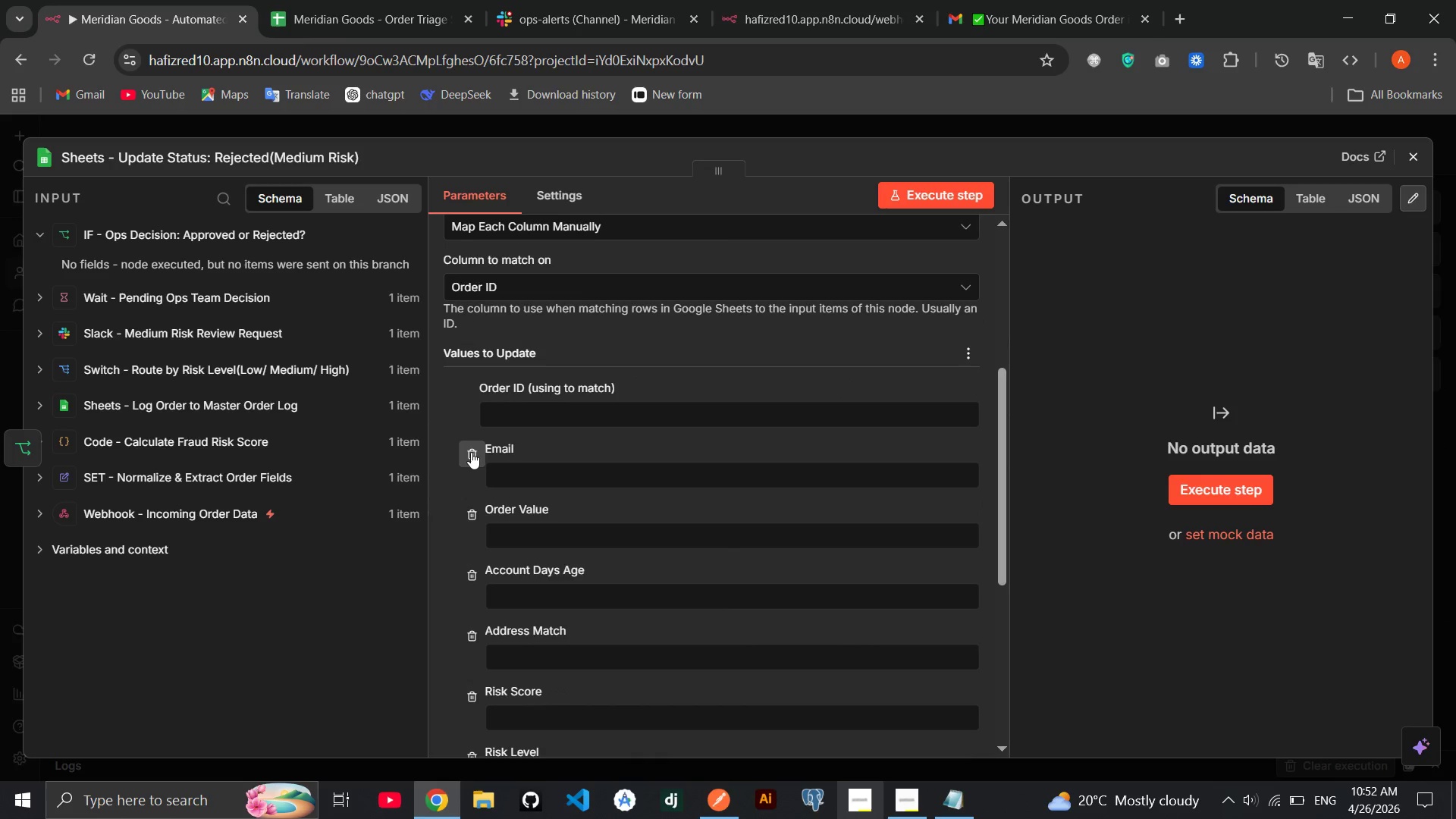 
triple_click([471, 452])
 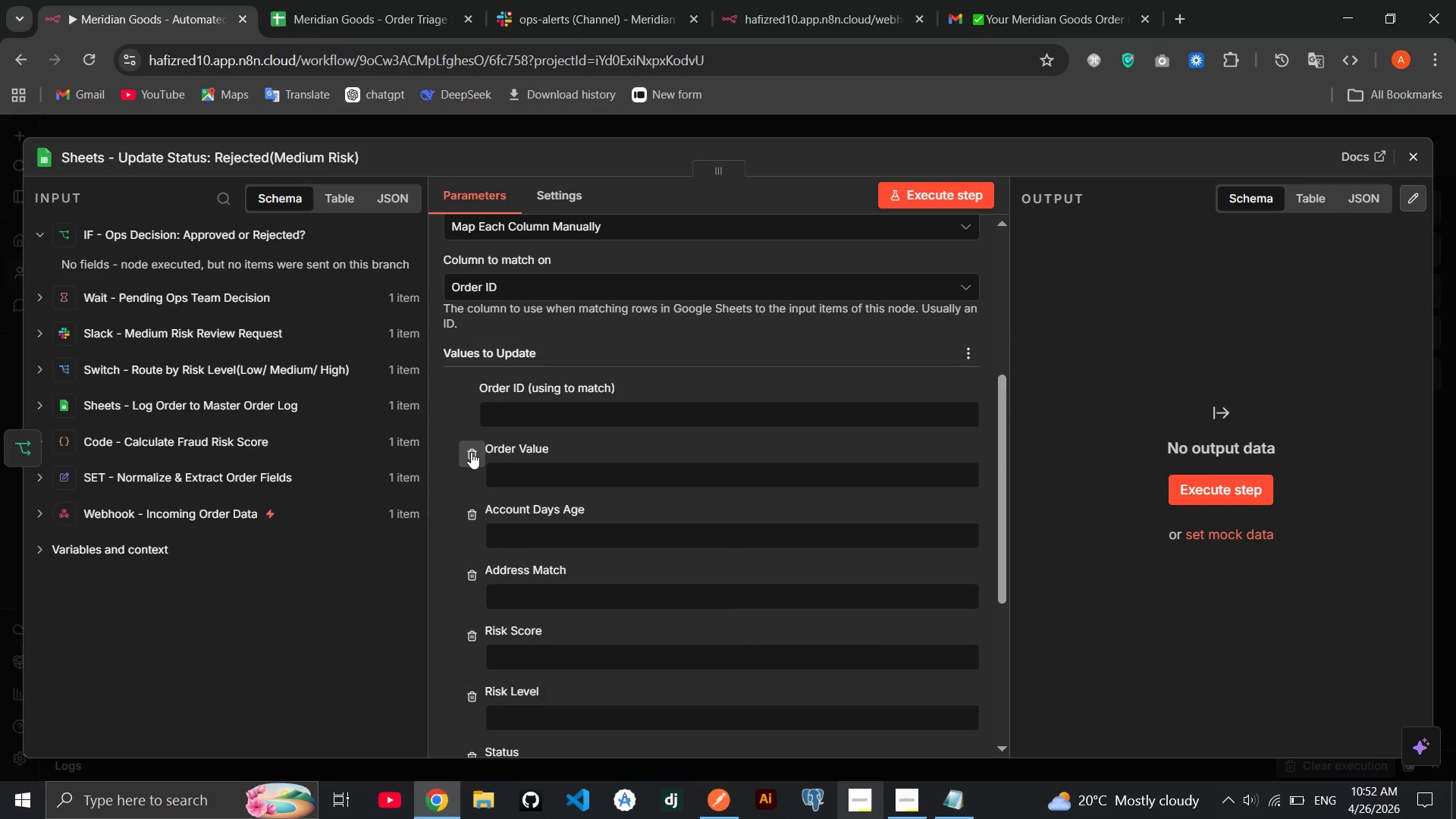 
triple_click([471, 452])
 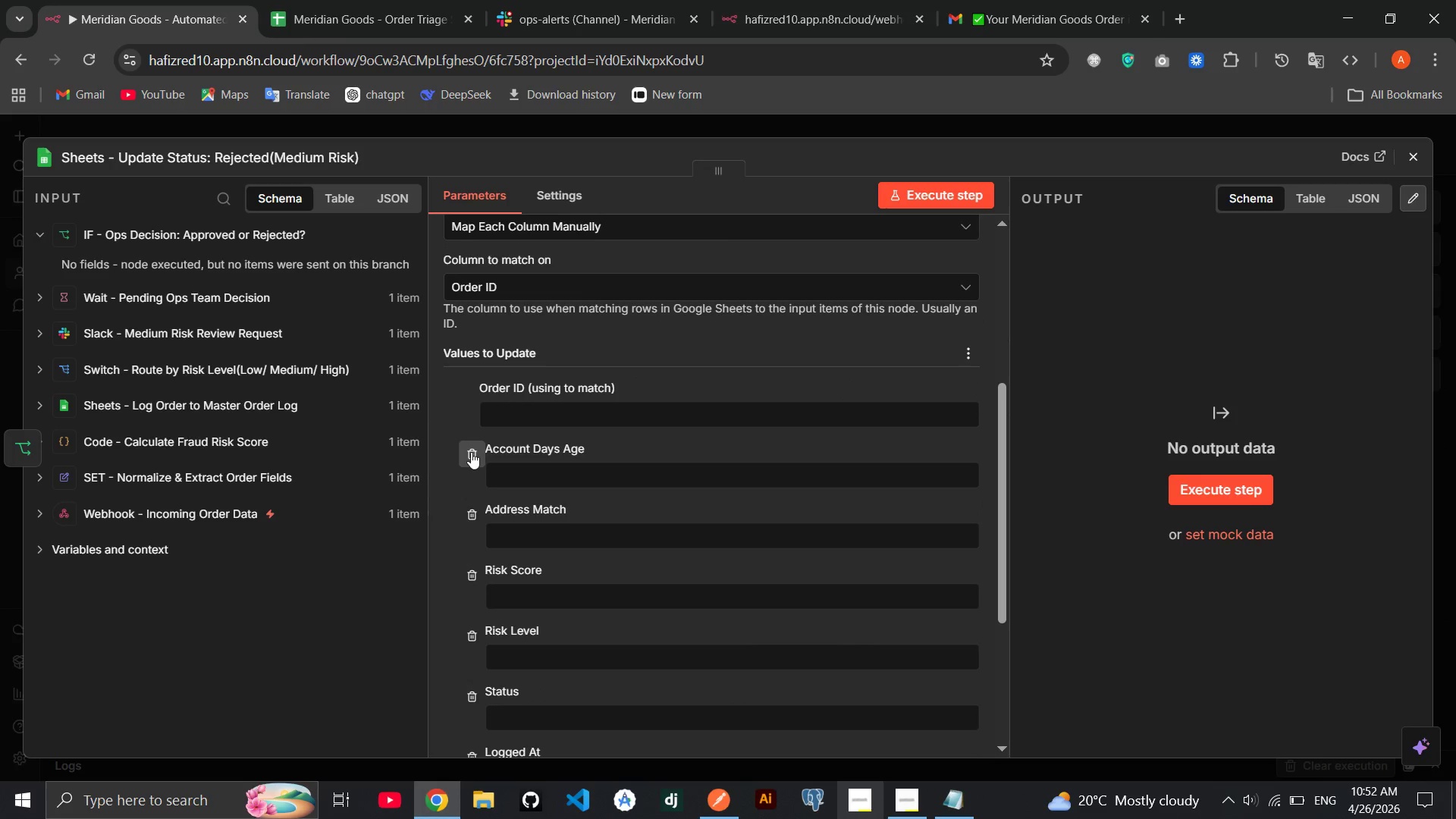 
triple_click([471, 452])
 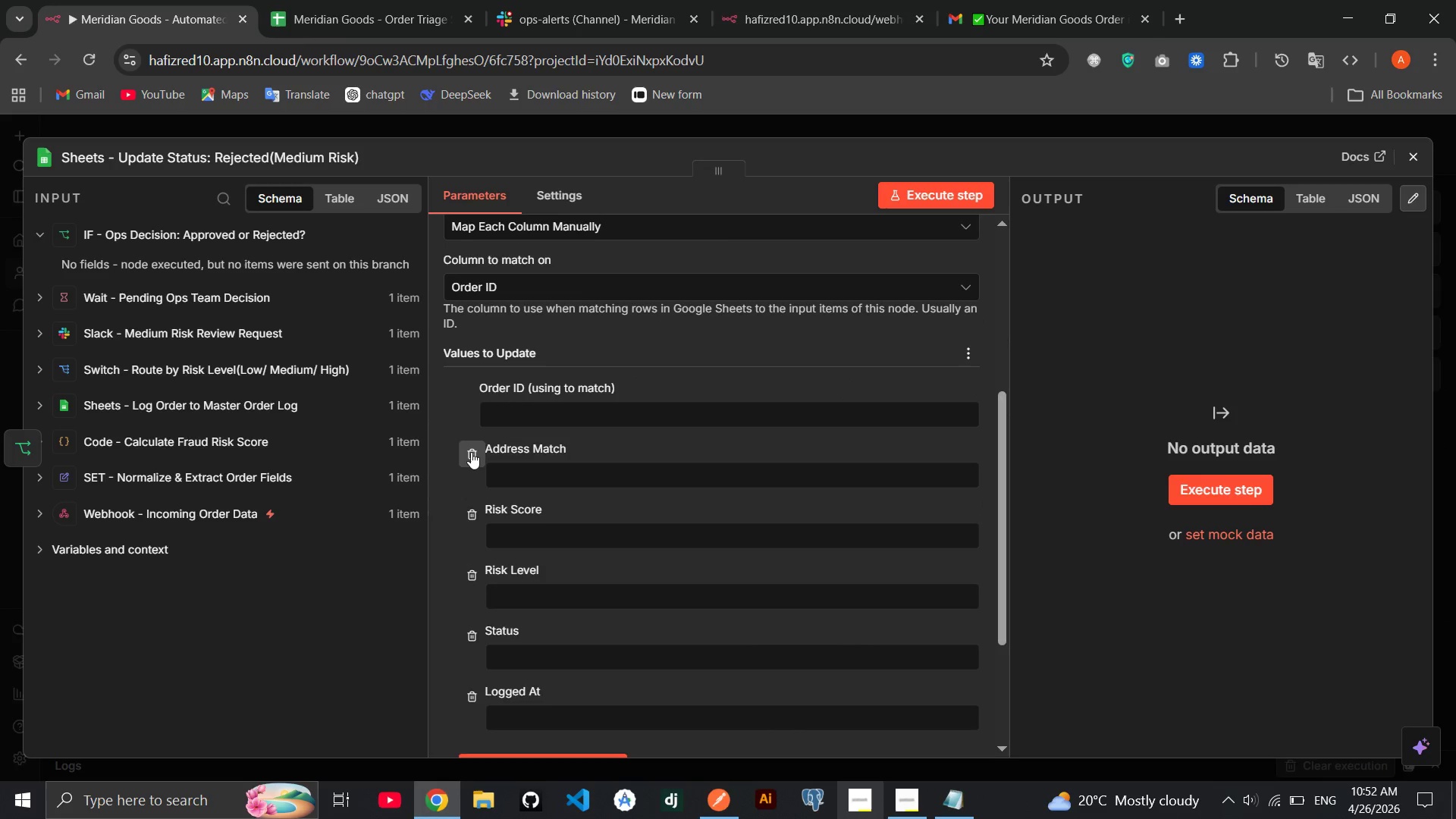 
triple_click([471, 452])
 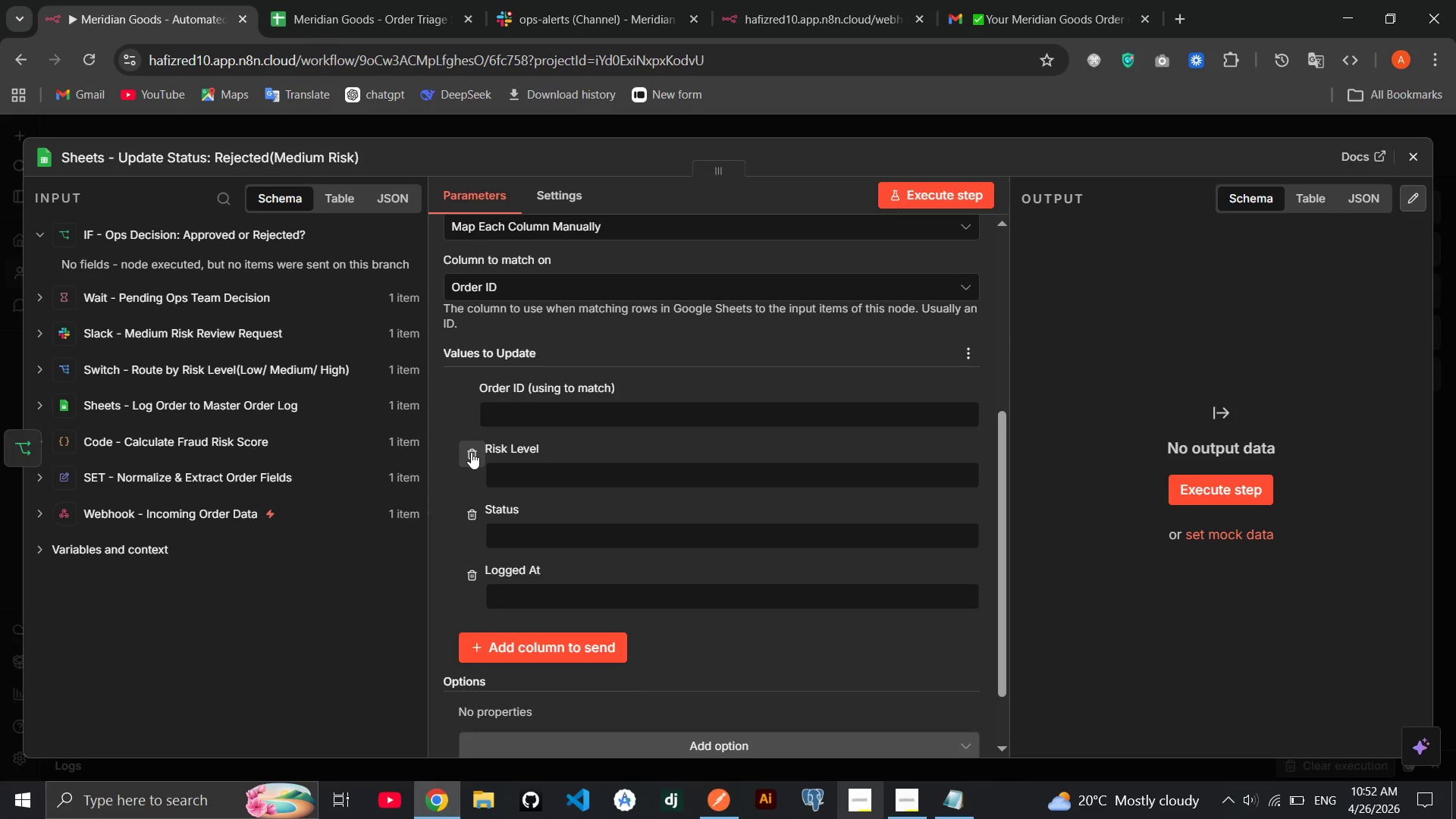 
left_click([471, 452])
 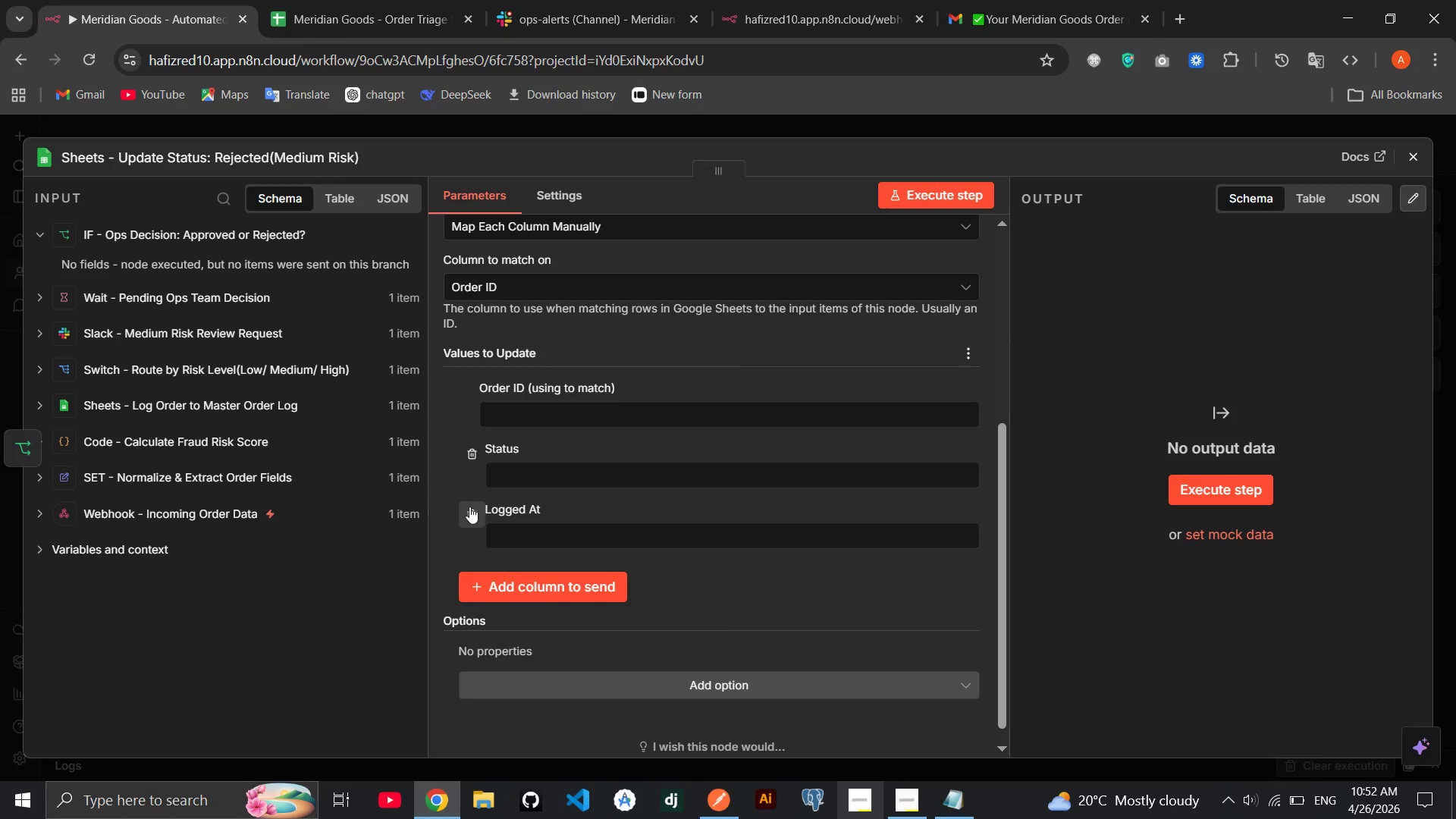 
left_click([469, 507])
 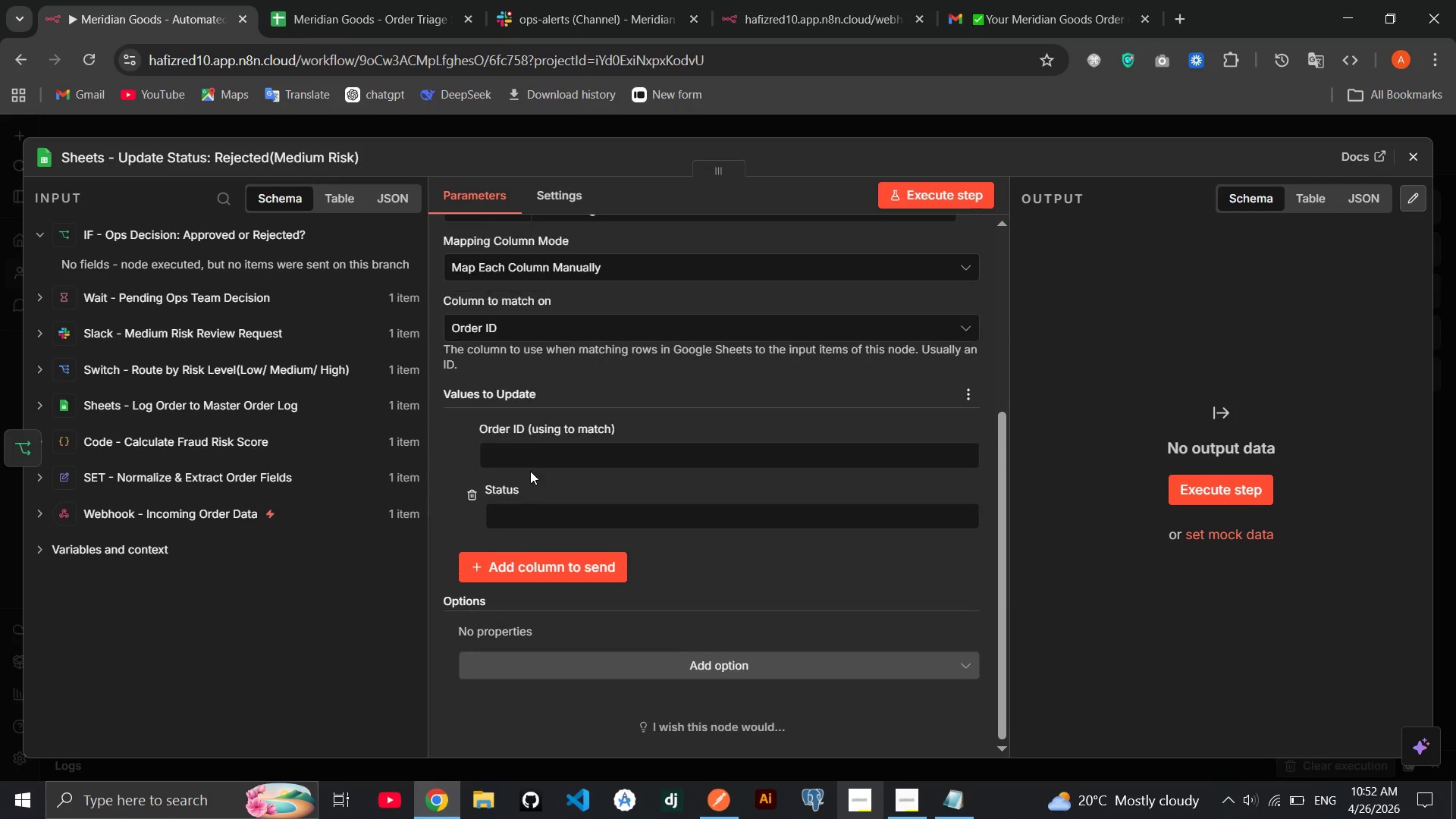 
left_click([530, 471])
 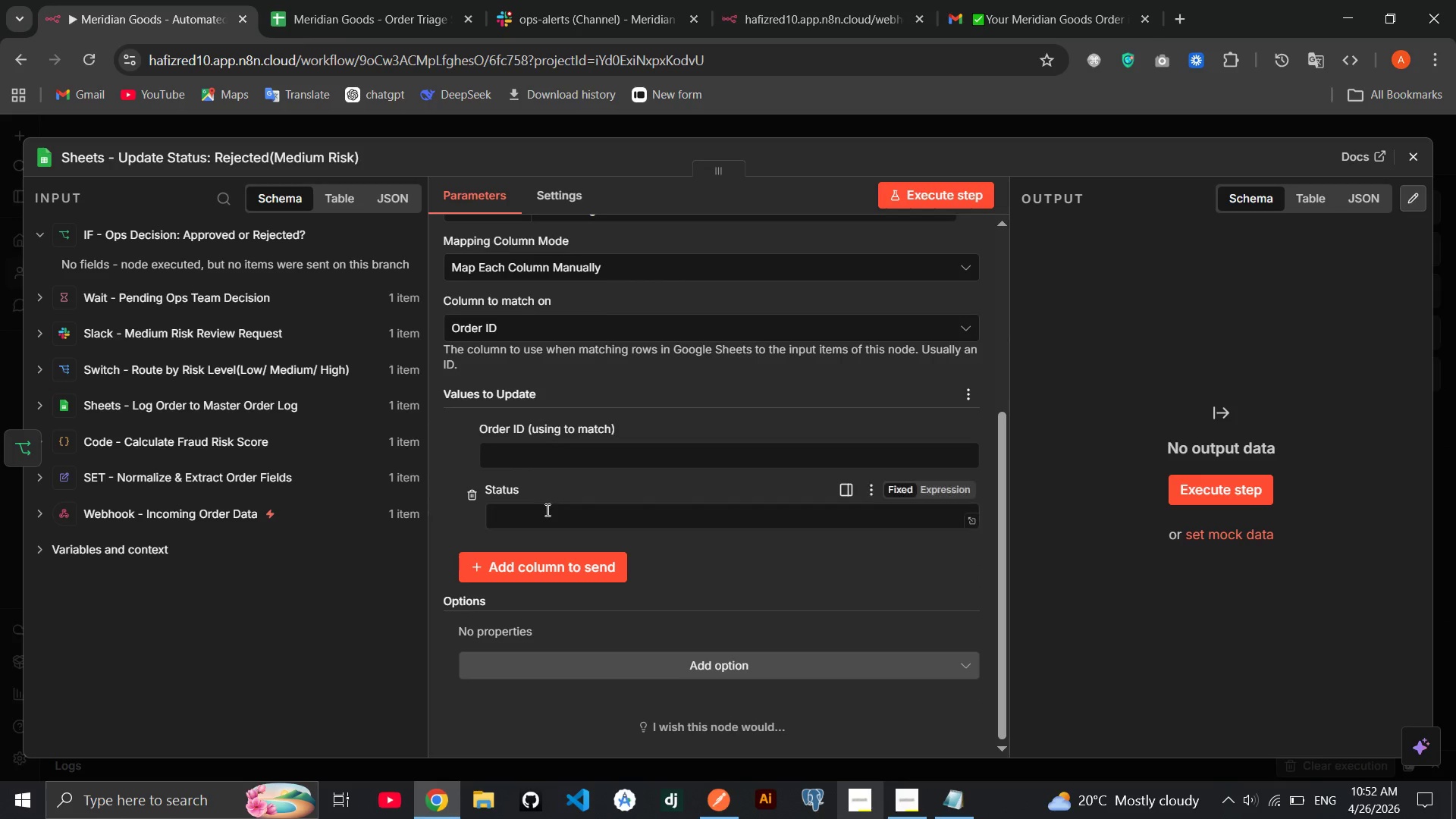 
left_click([546, 510])
 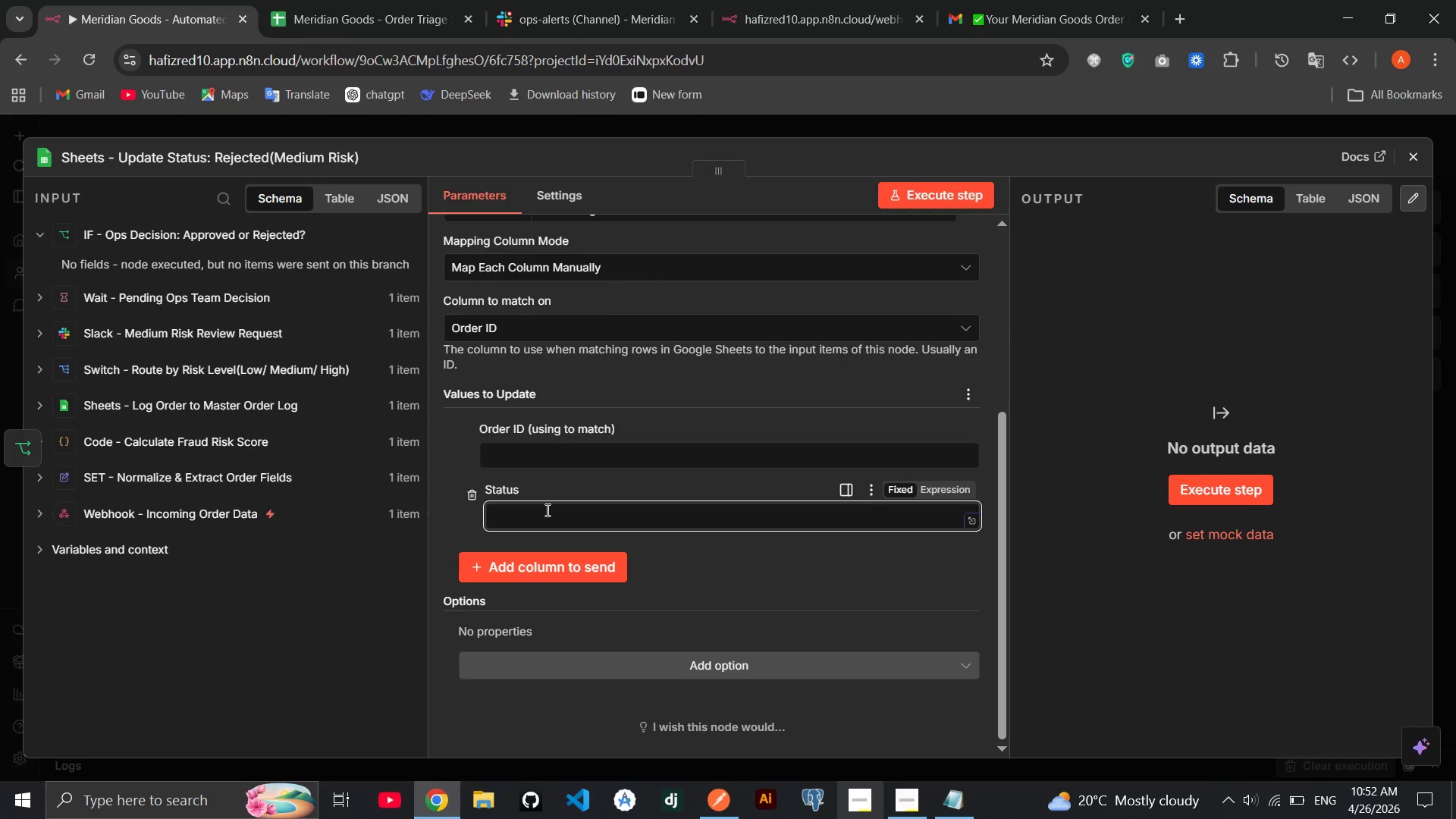 
type(Rejected)
 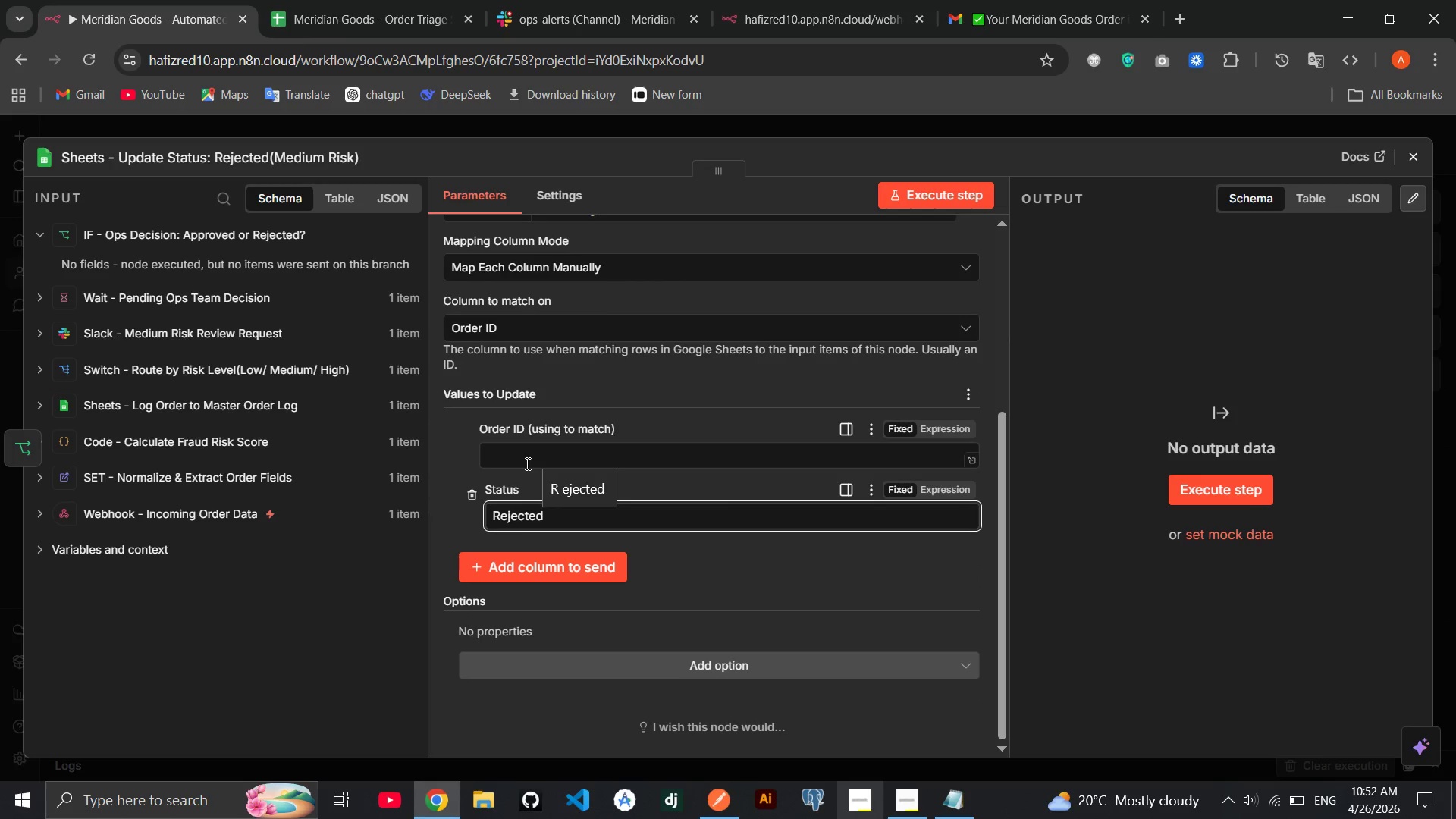 
left_click([520, 461])
 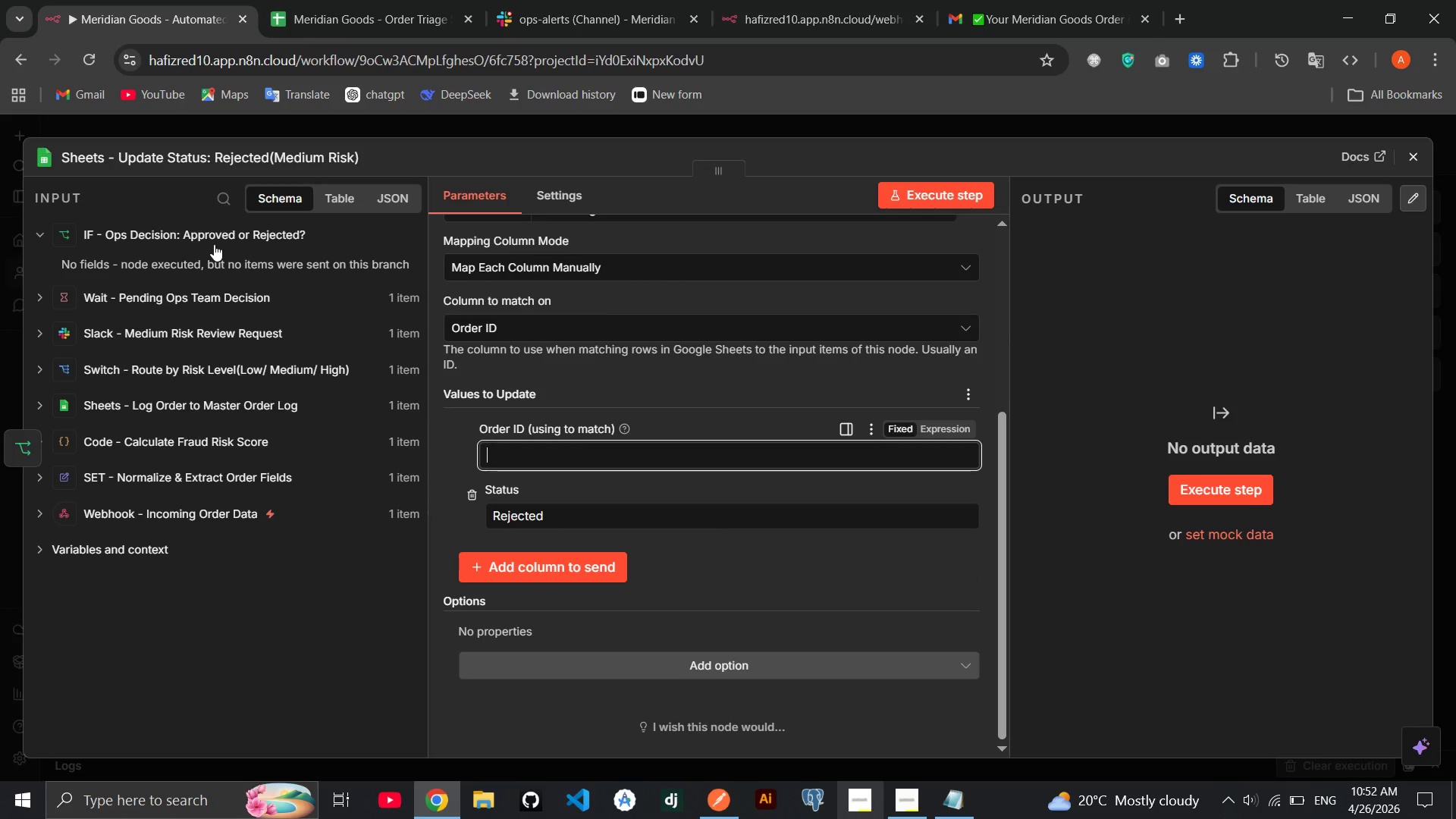 
left_click([212, 237])
 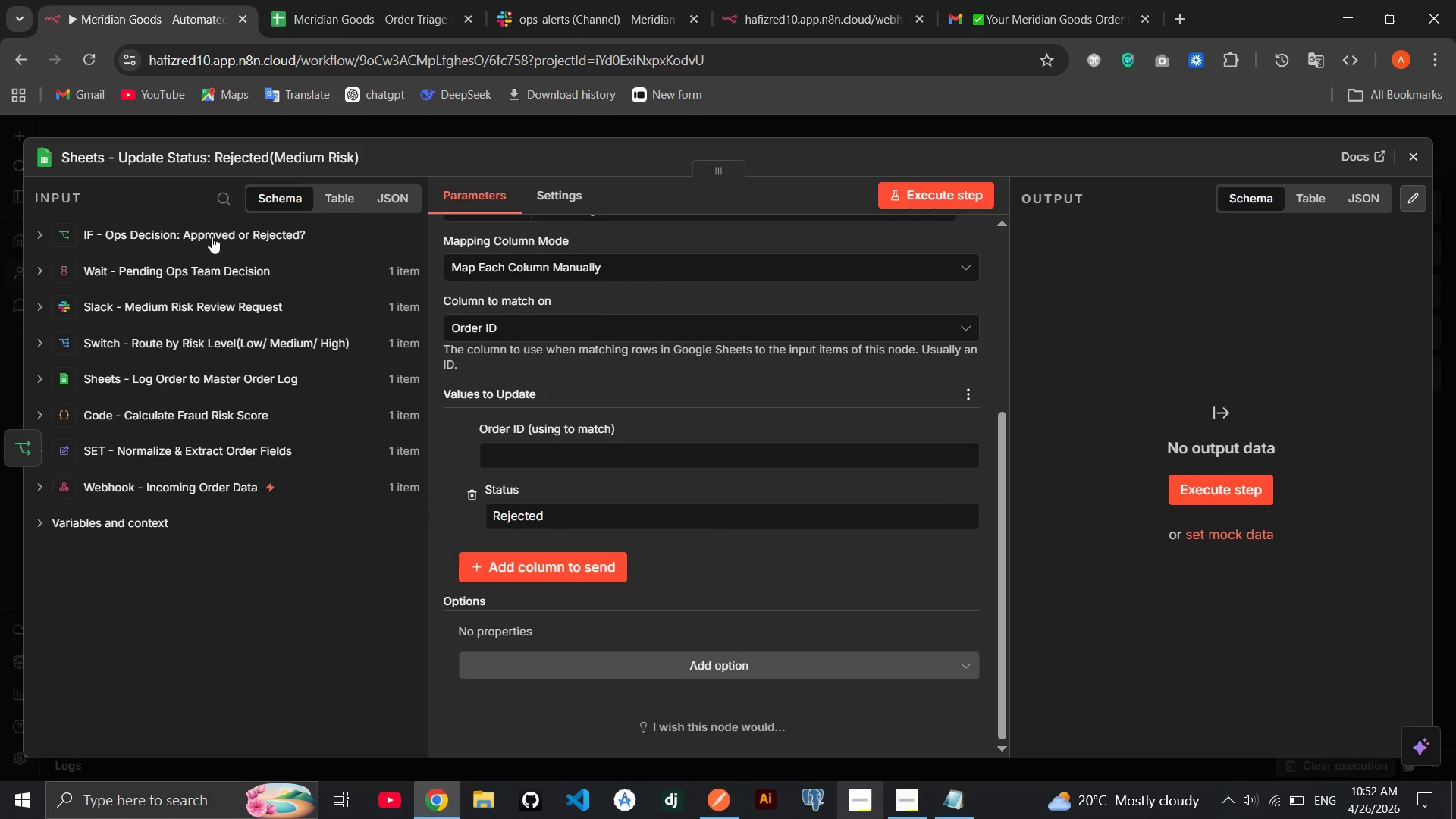 
left_click([212, 237])
 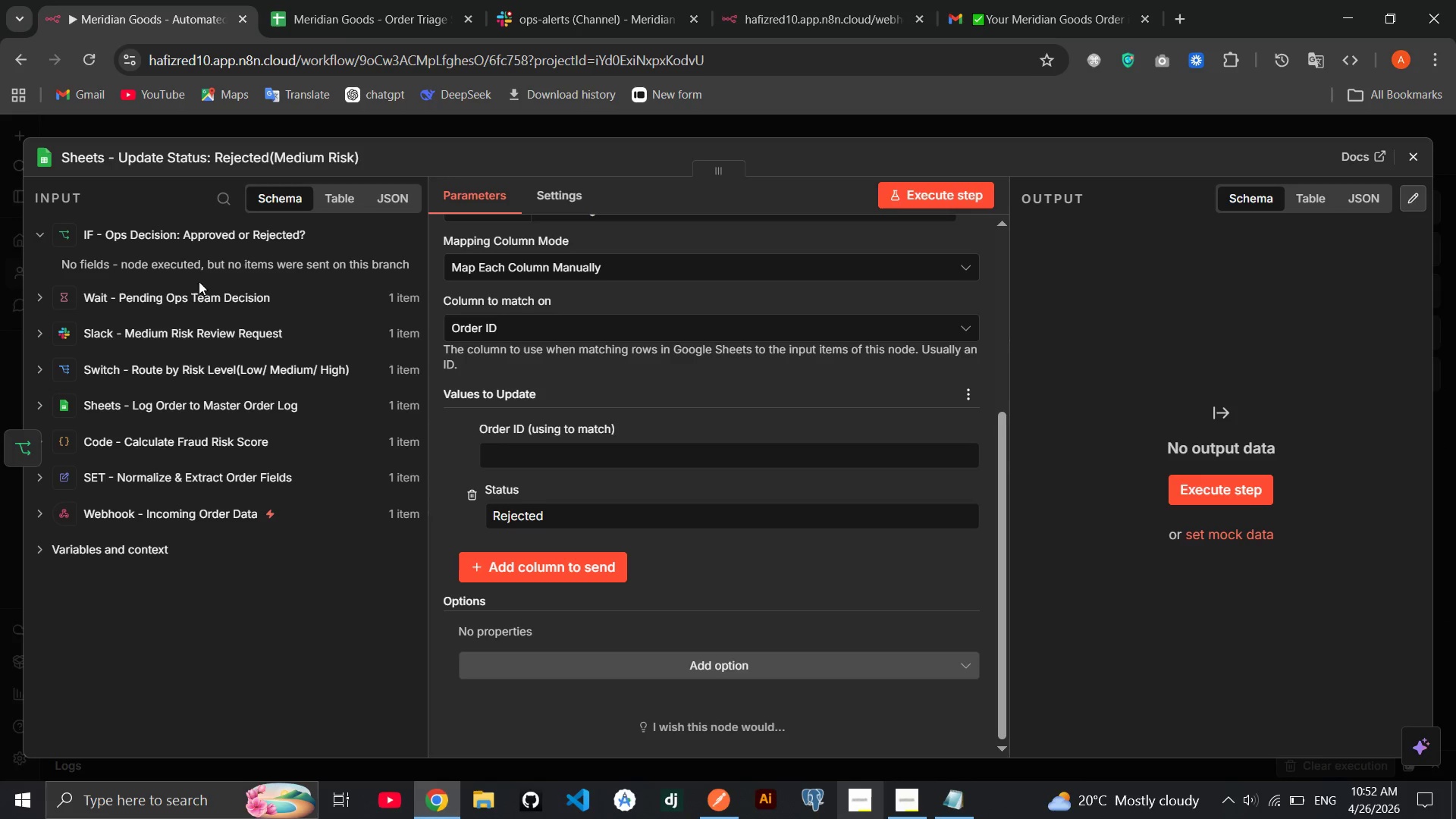 
left_click([196, 287])
 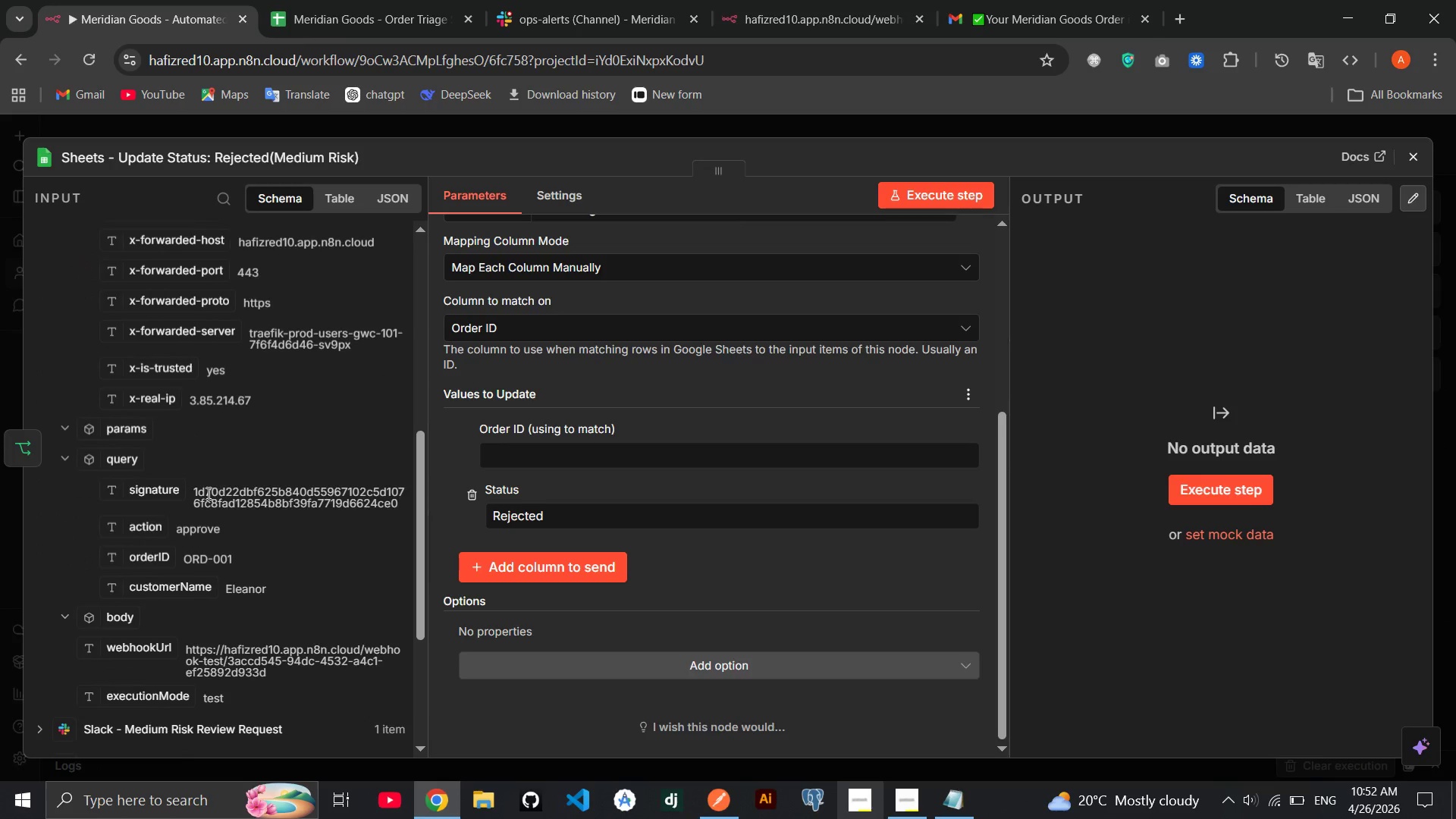 
left_click_drag(start_coordinate=[155, 560], to_coordinate=[540, 444])
 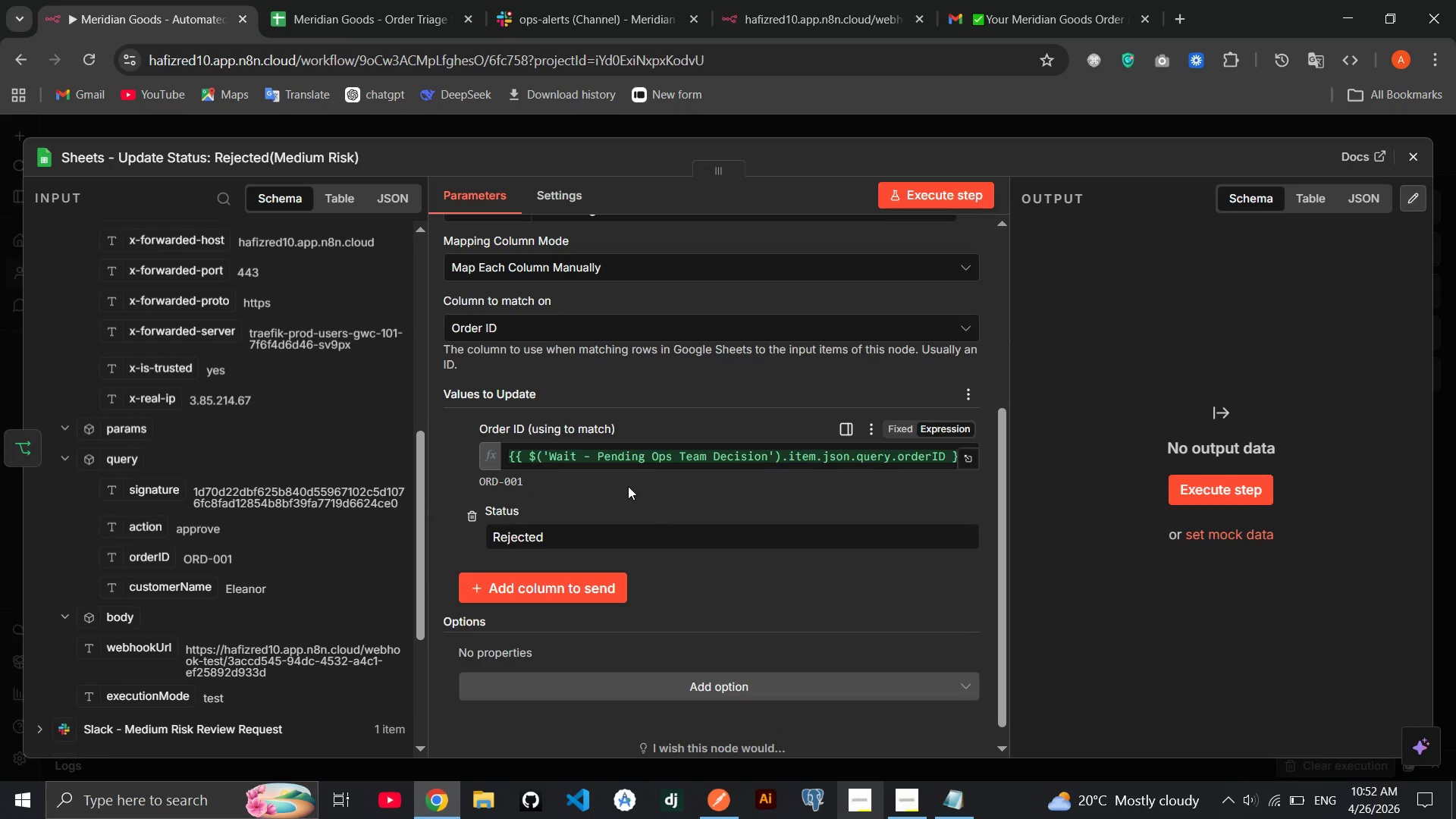 
key(Backspace)
 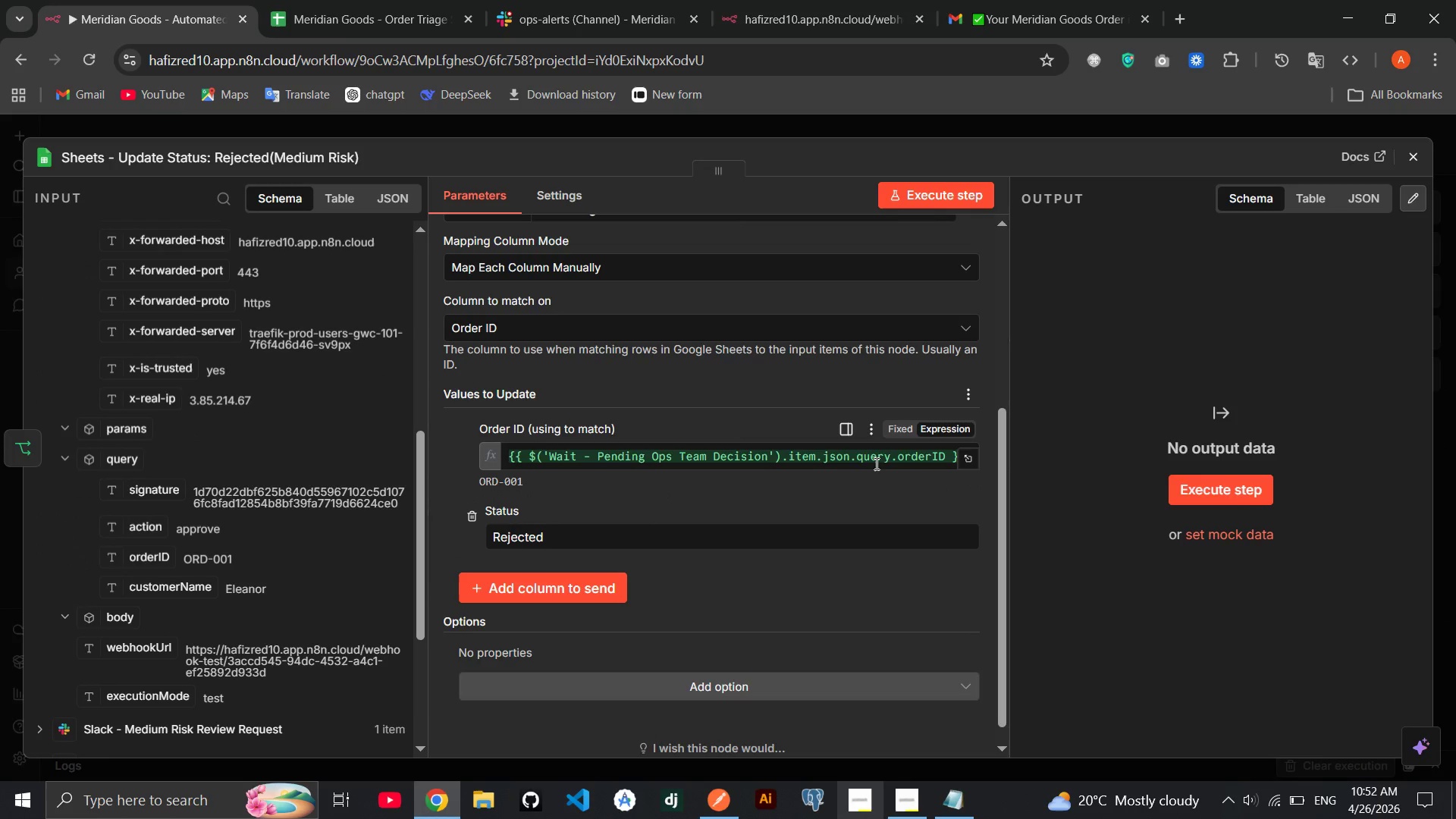 
double_click([878, 463])
 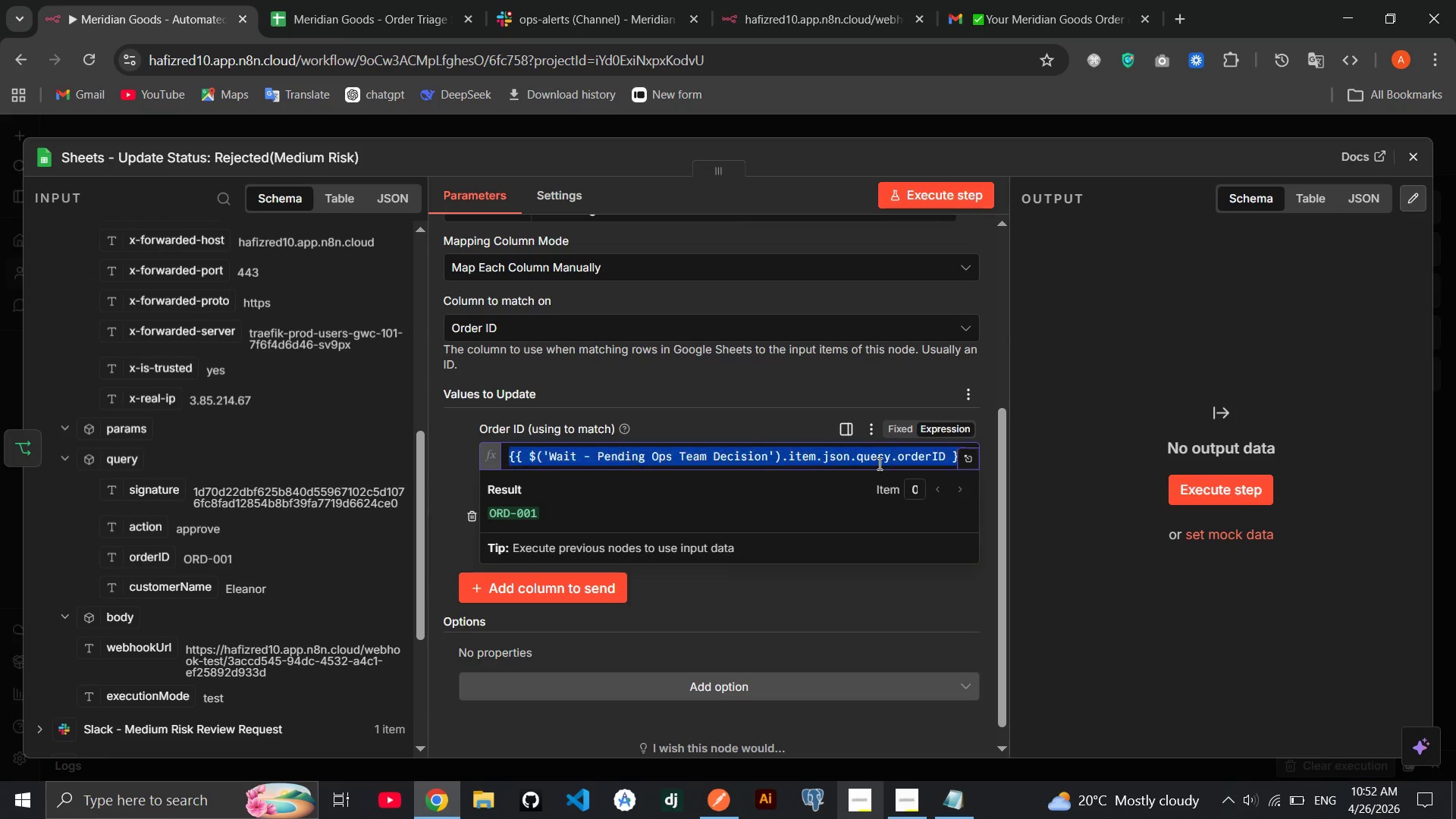 
triple_click([878, 463])
 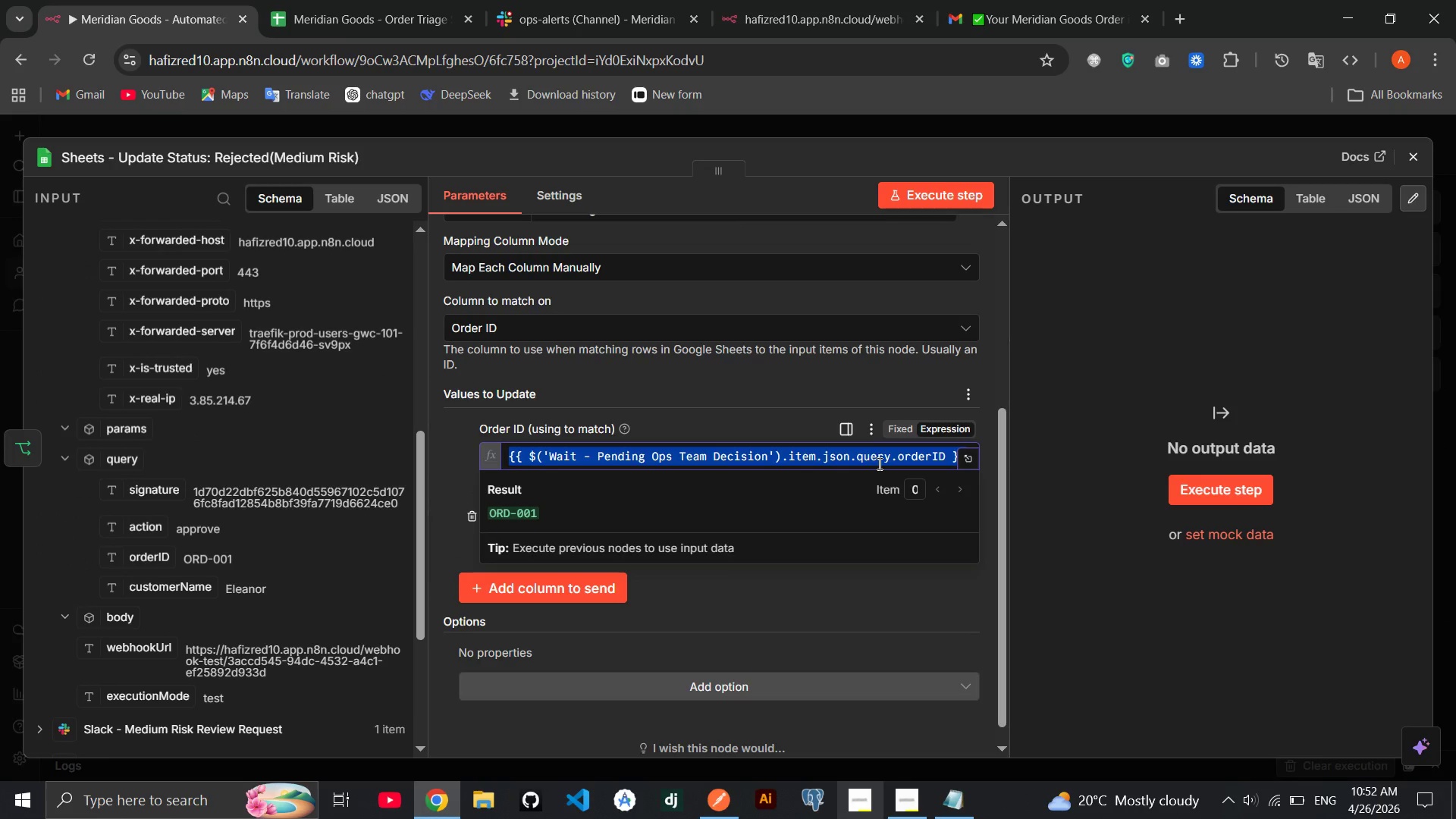 
triple_click([878, 463])
 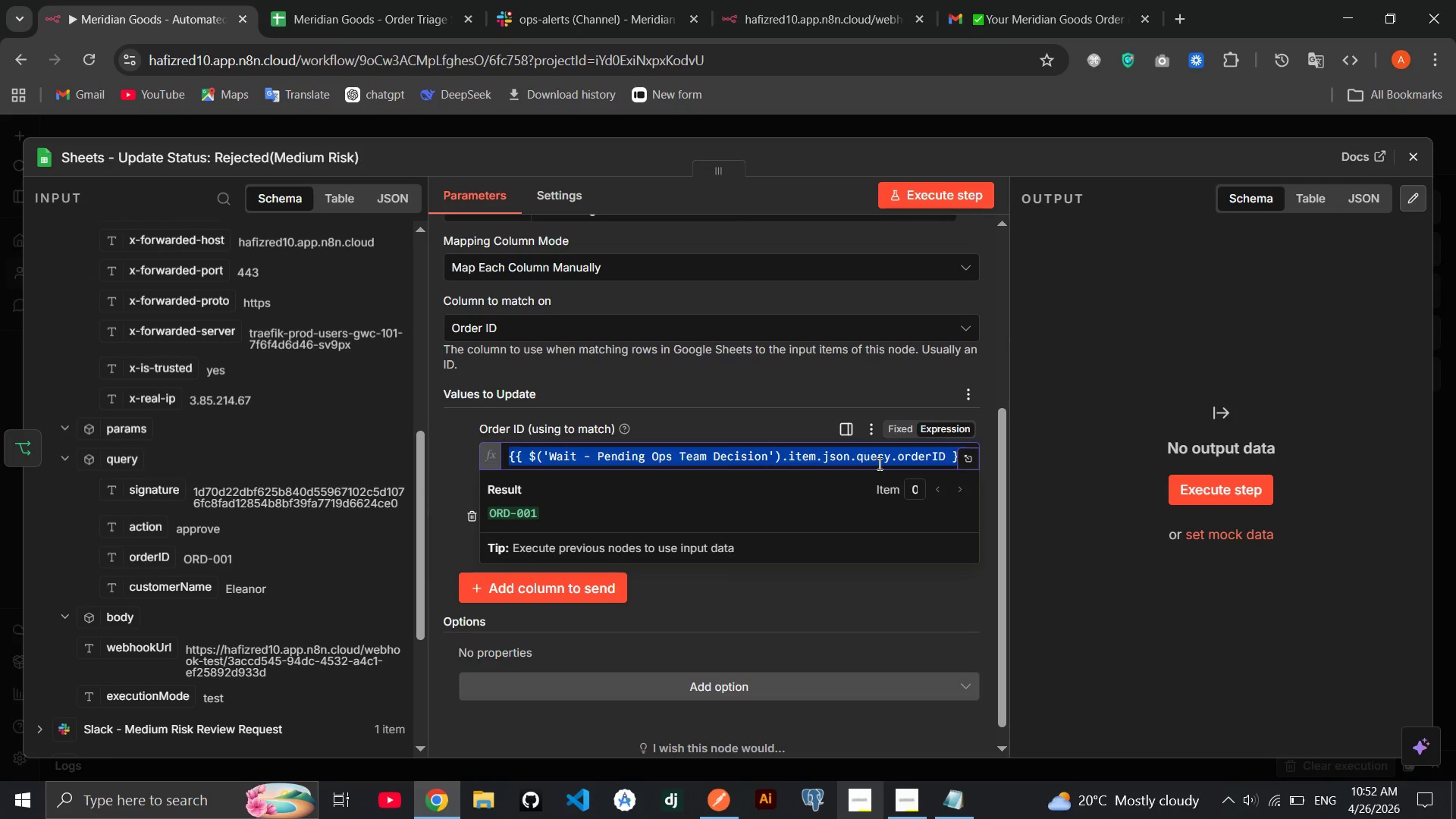 
key(Backspace)
 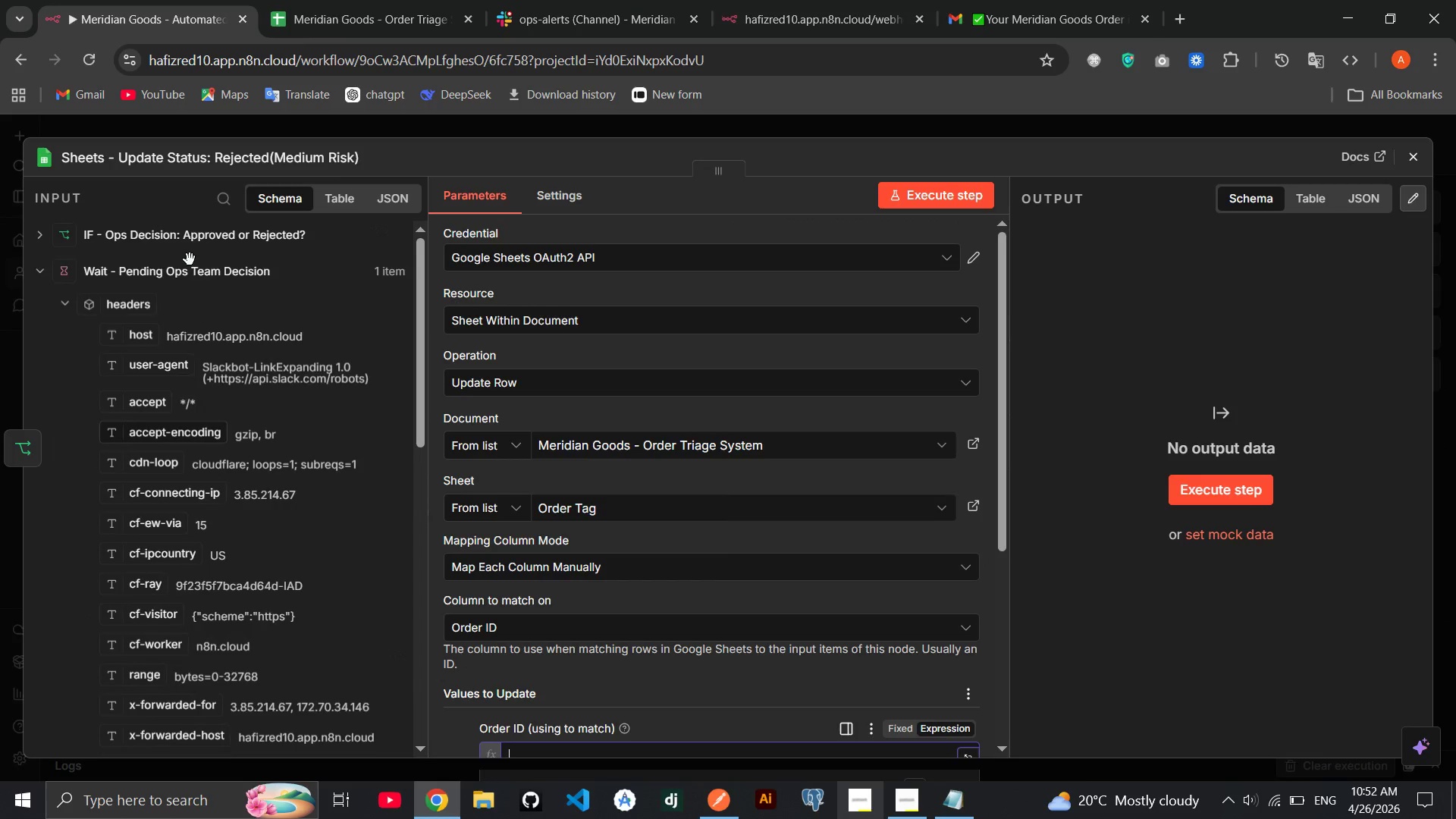 
left_click([158, 235])
 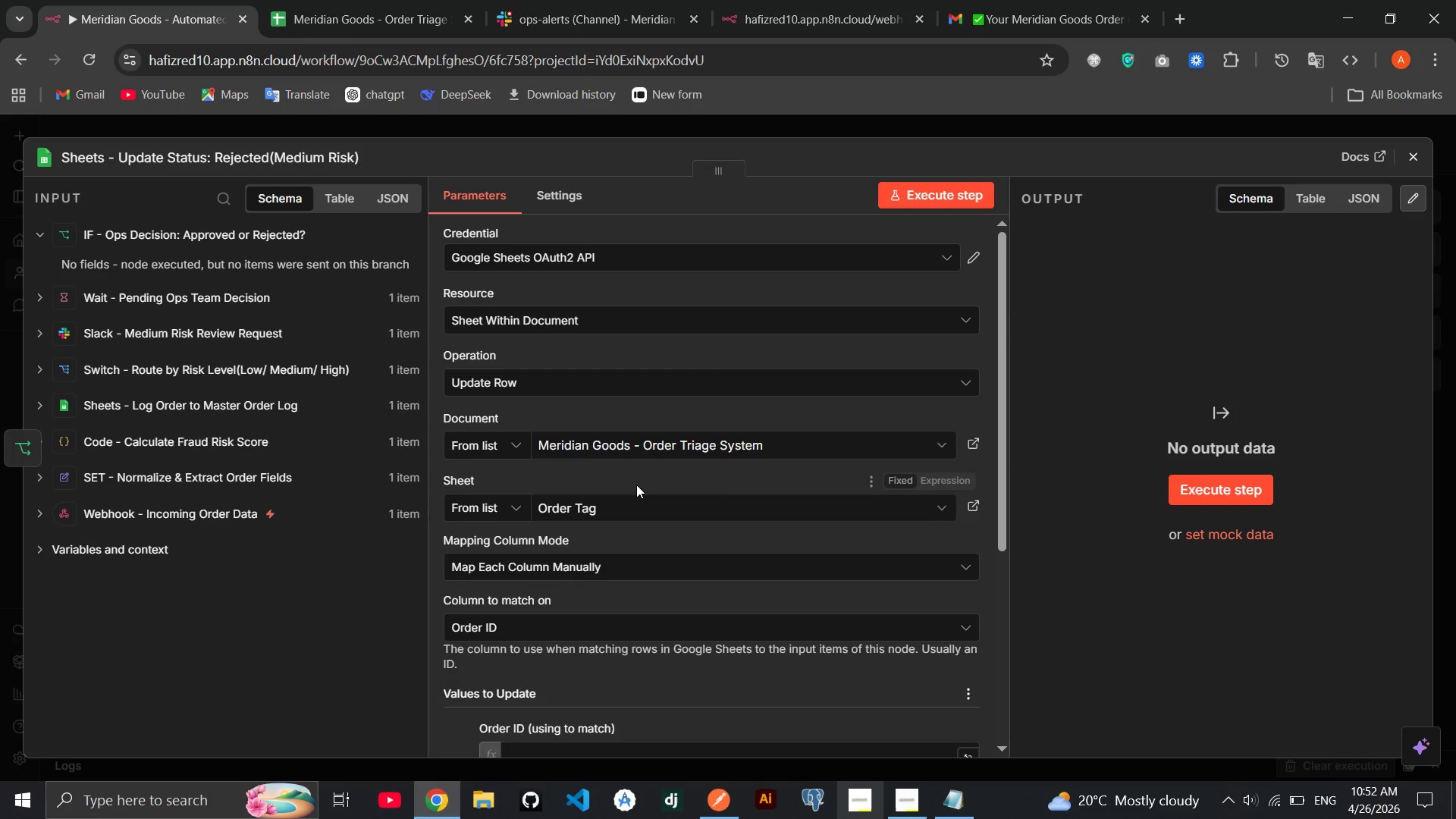 
left_click([212, 298])
 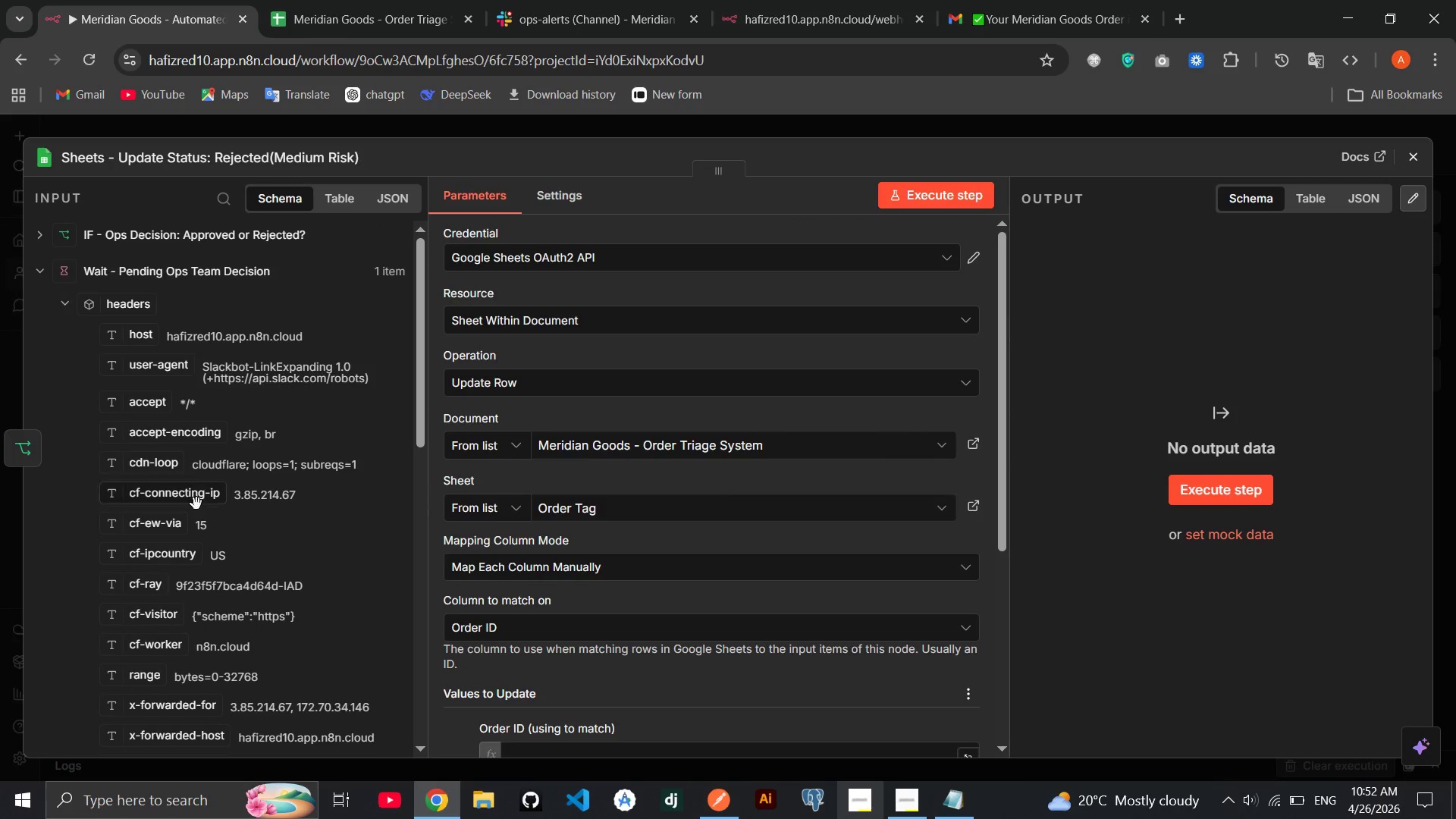 
mouse_move([179, 527])
 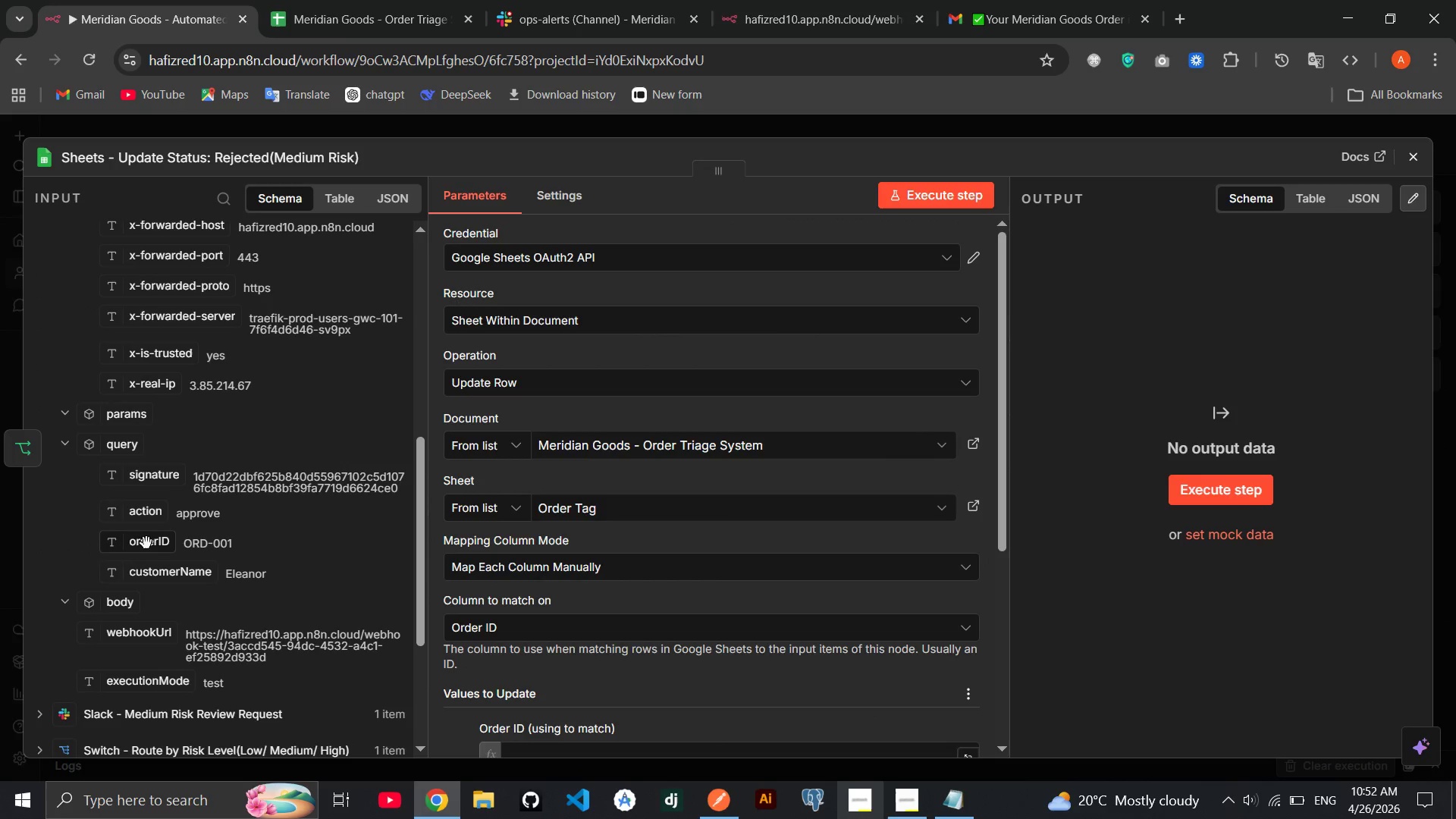 
left_click_drag(start_coordinate=[146, 543], to_coordinate=[607, 742])
 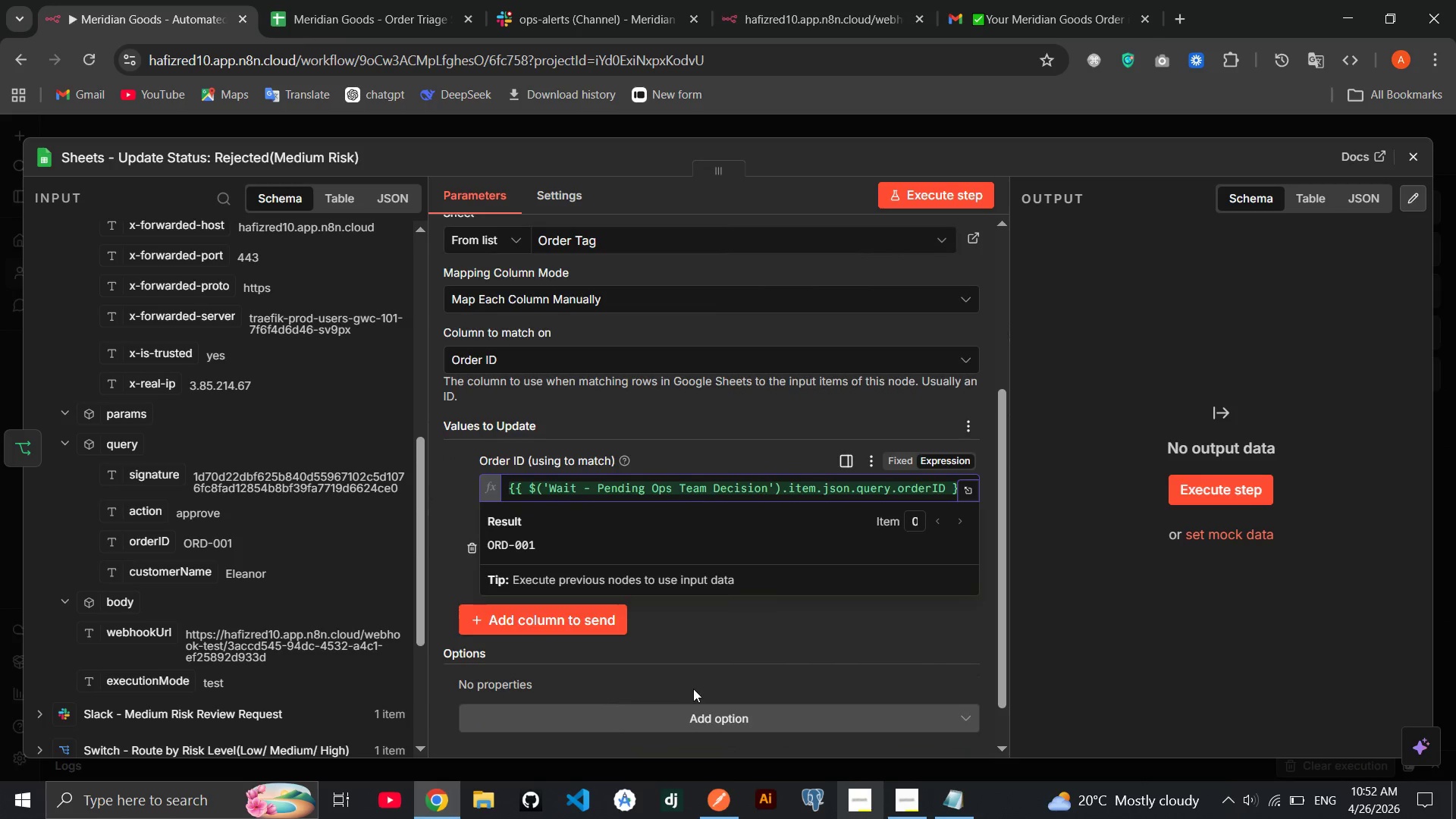 
left_click([720, 670])
 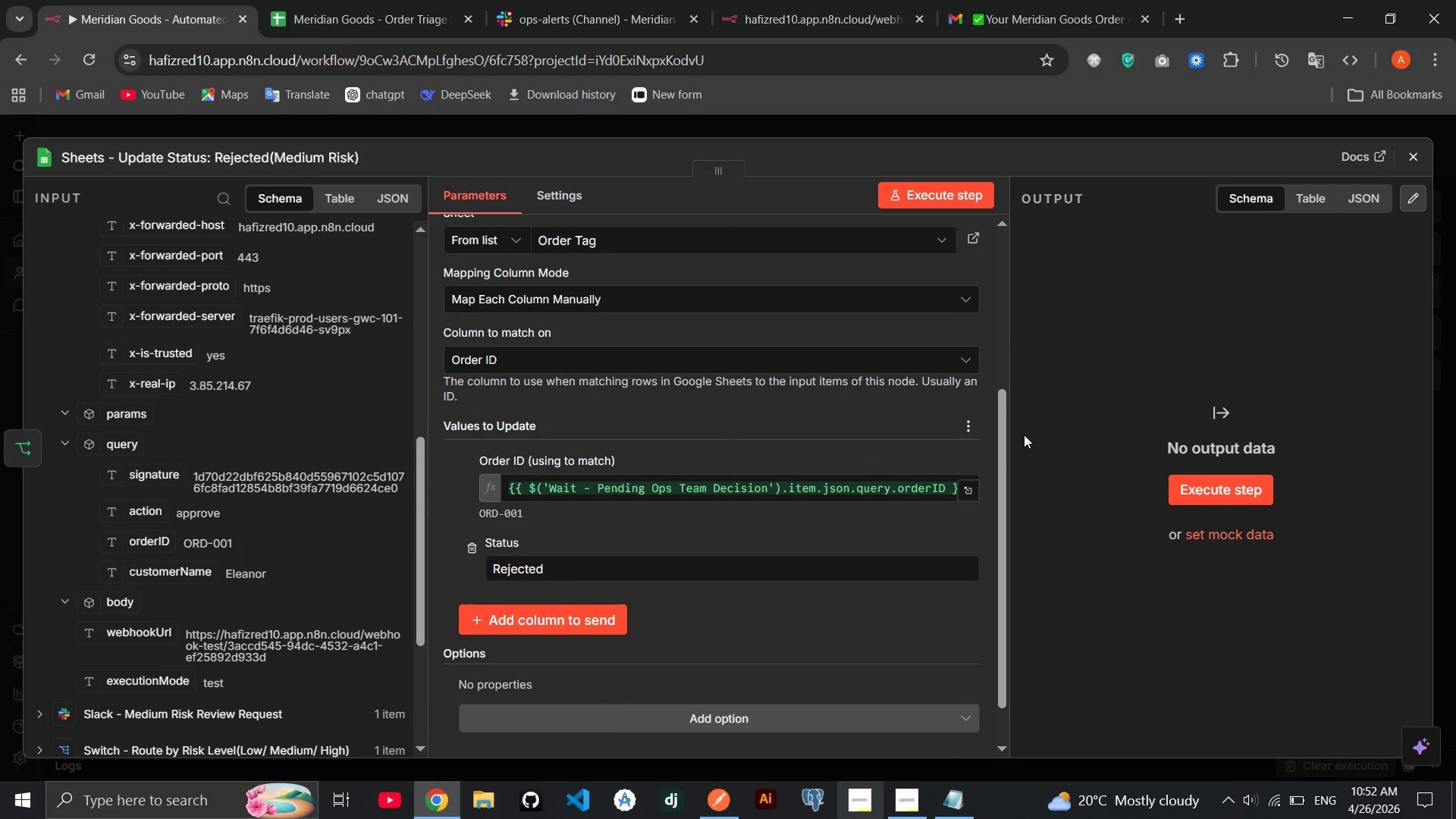 
wait(6.92)
 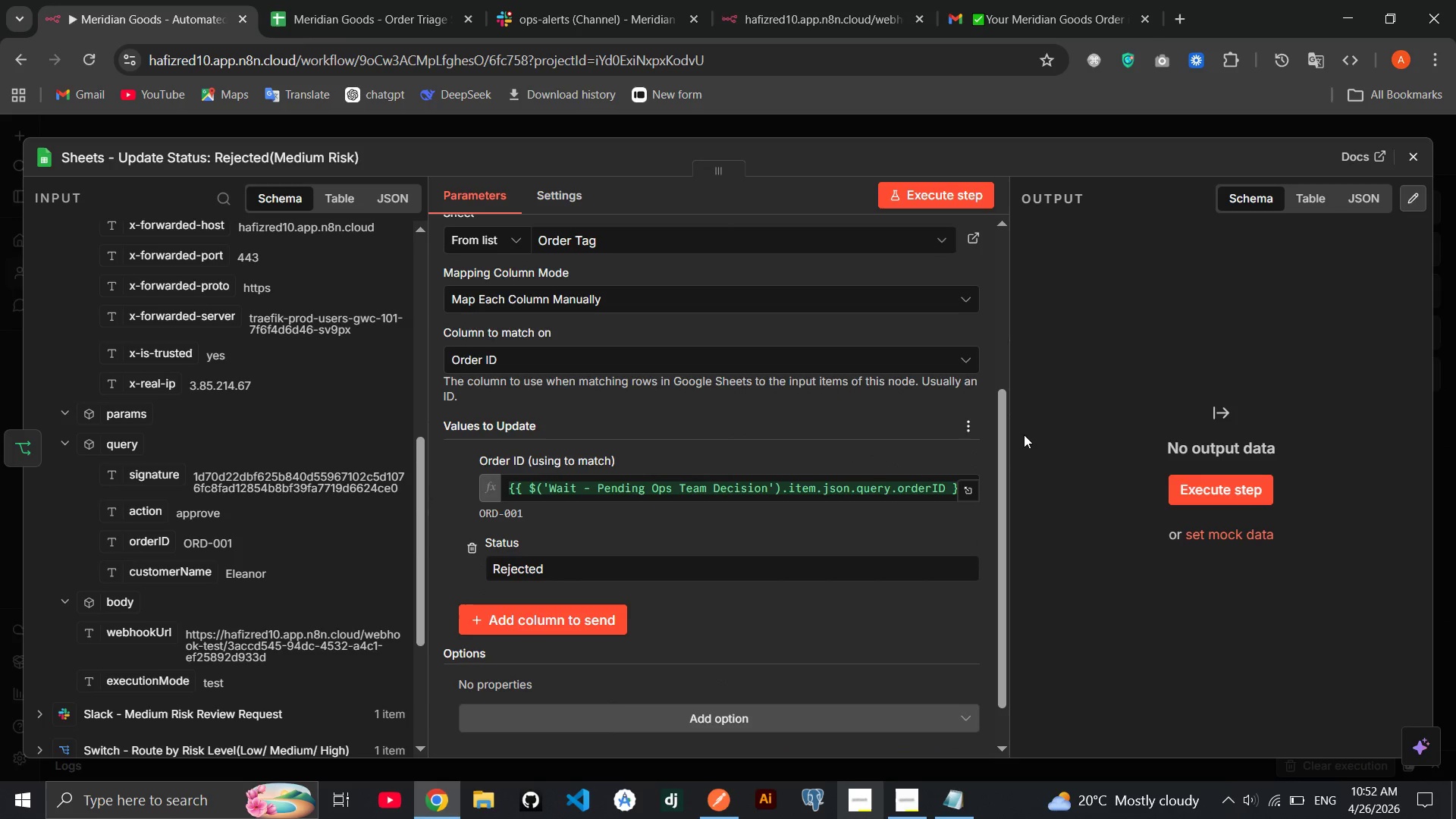 
left_click([1209, 493])
 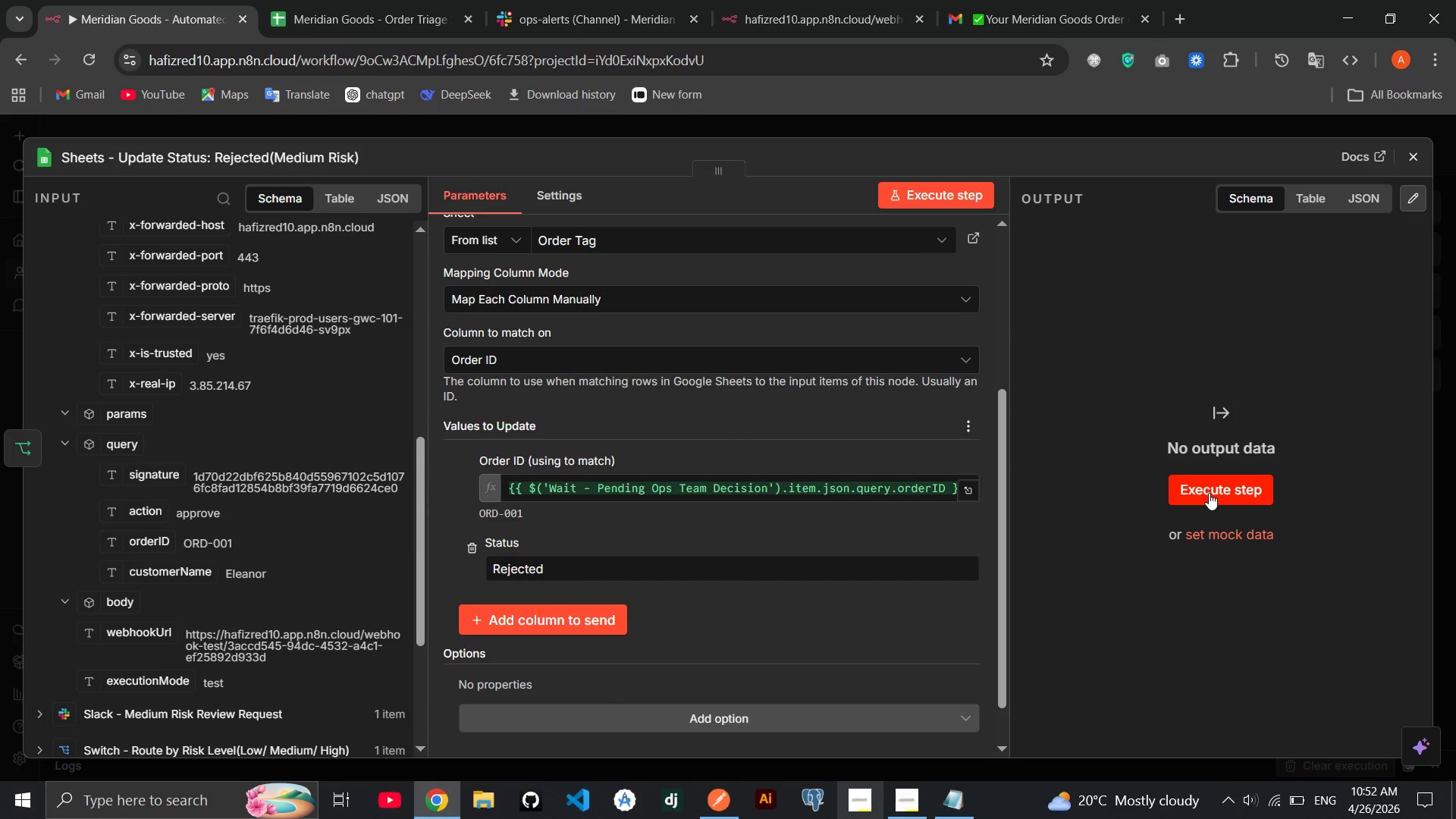 
left_click([1209, 493])
 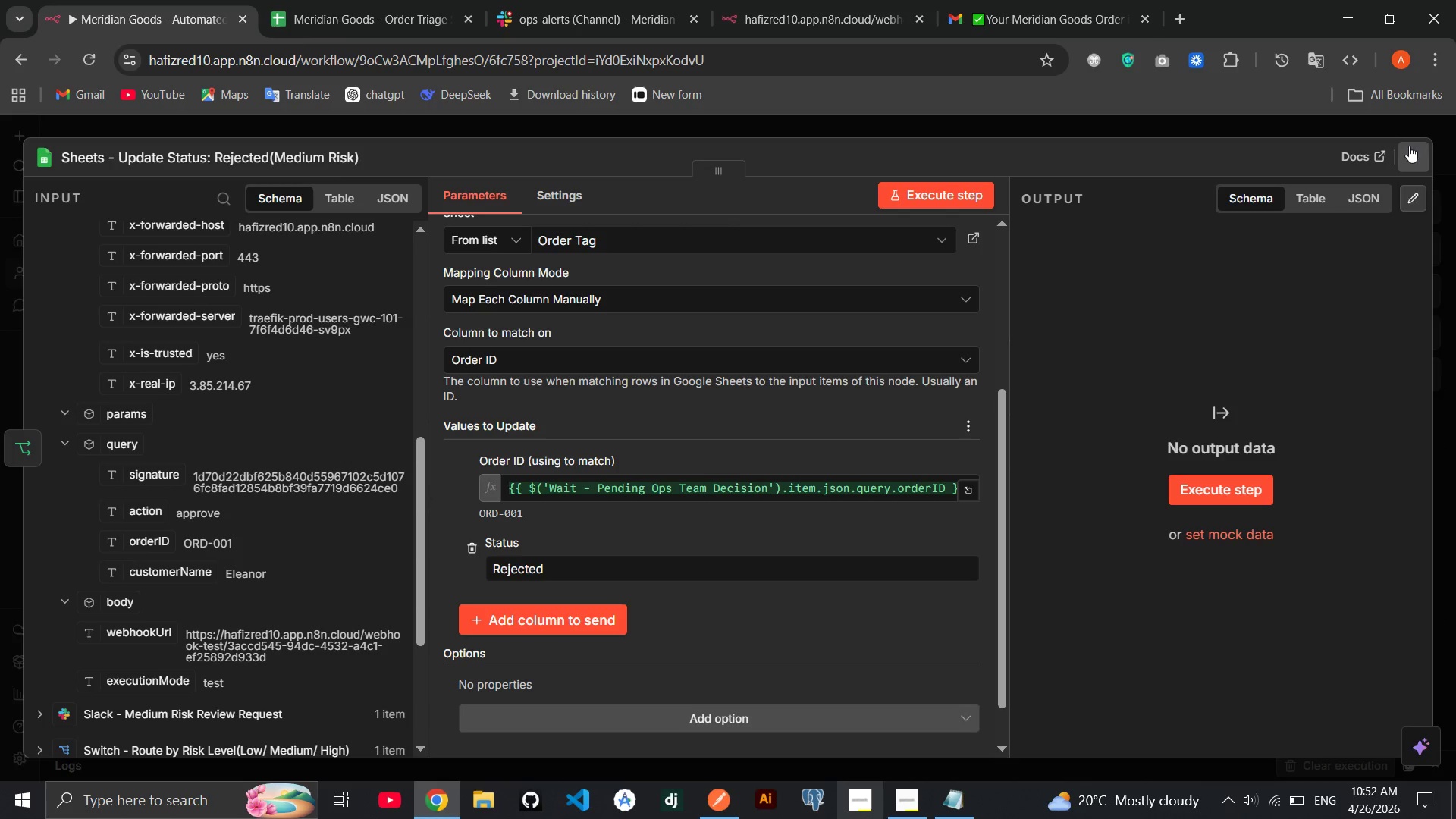 
left_click([1409, 146])
 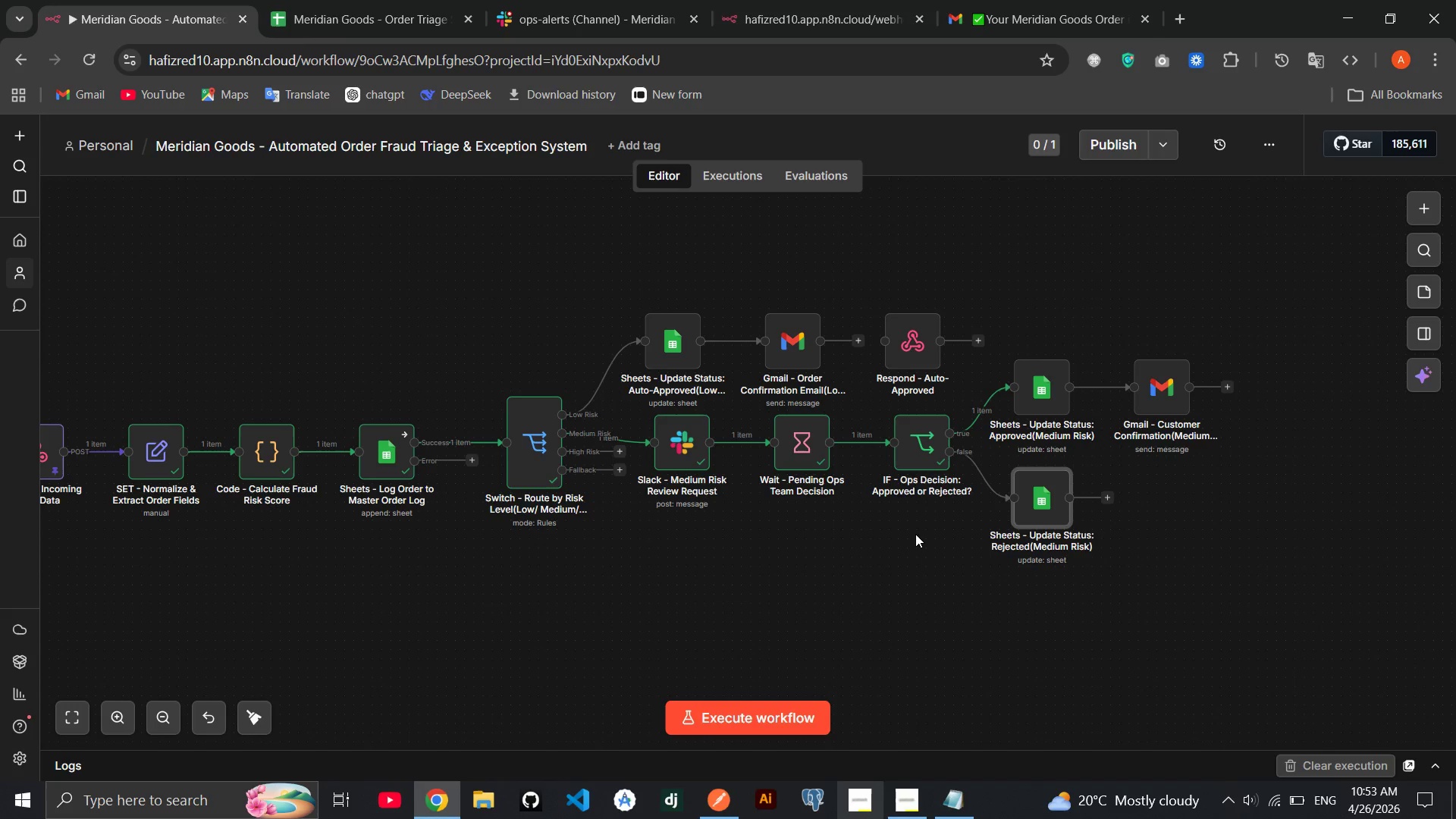 
wait(27.56)
 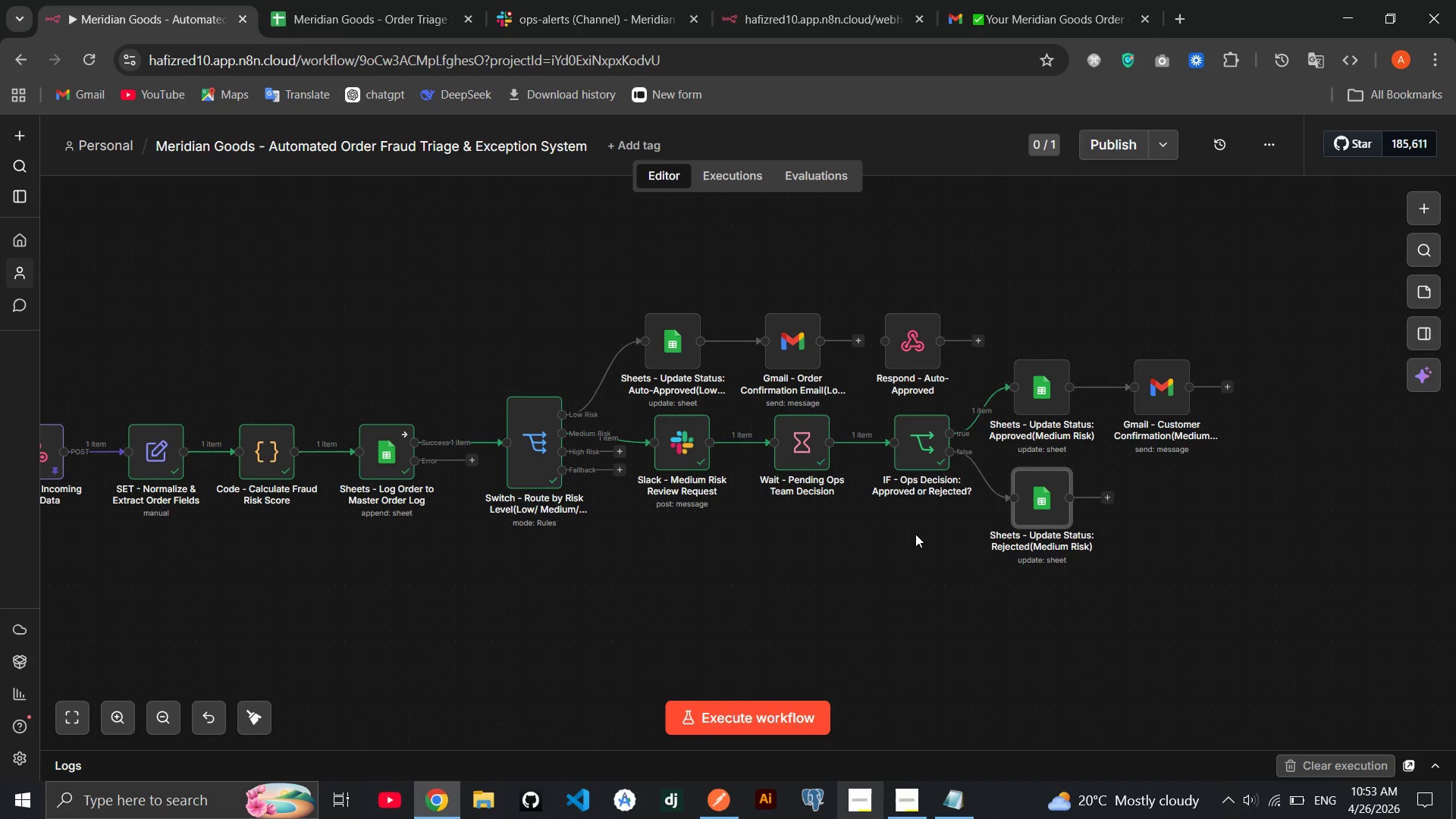 
left_click_drag(start_coordinate=[673, 431], to_coordinate=[777, 562])
 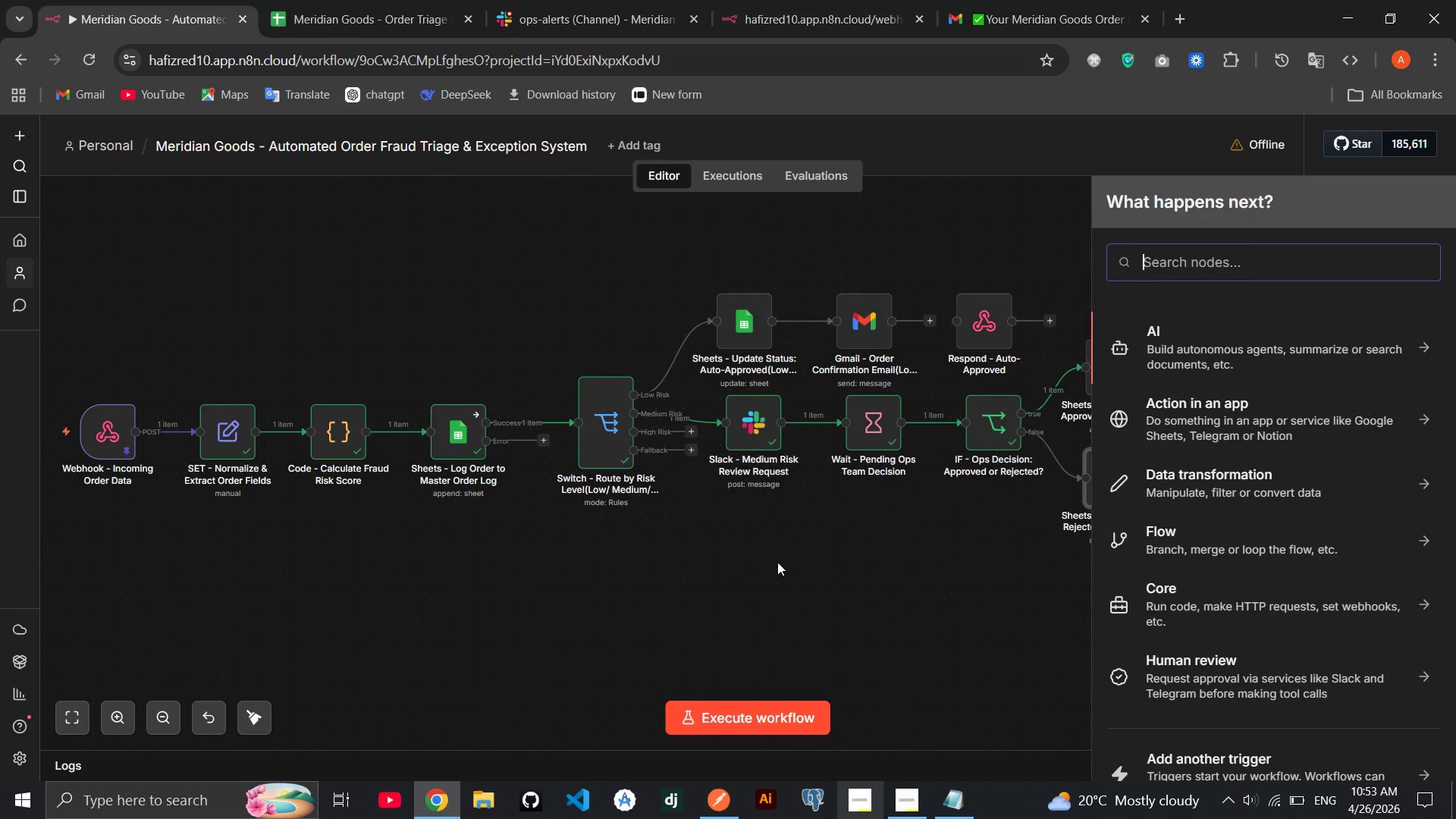 
type(sheet)
 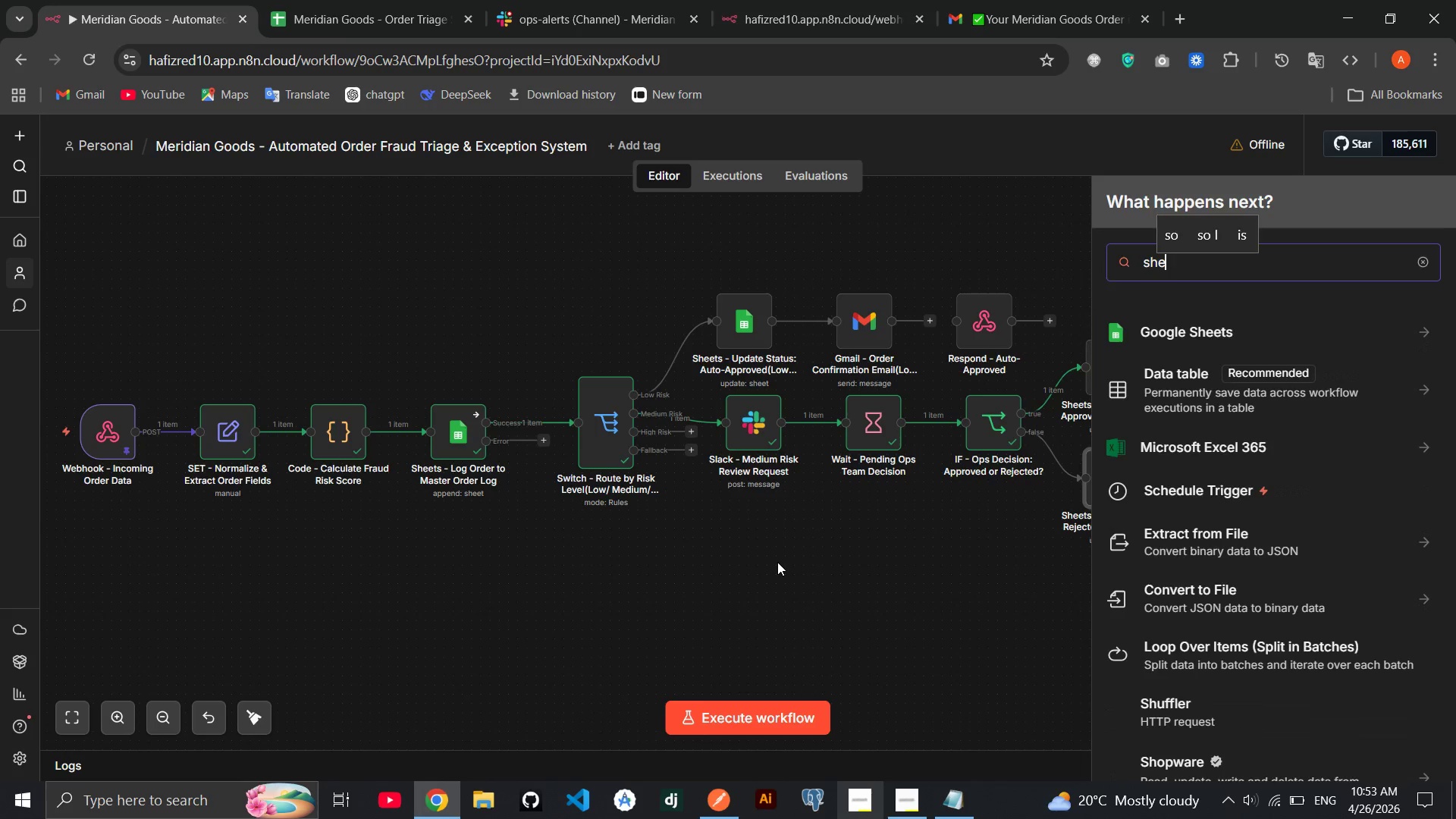 
key(Enter)
 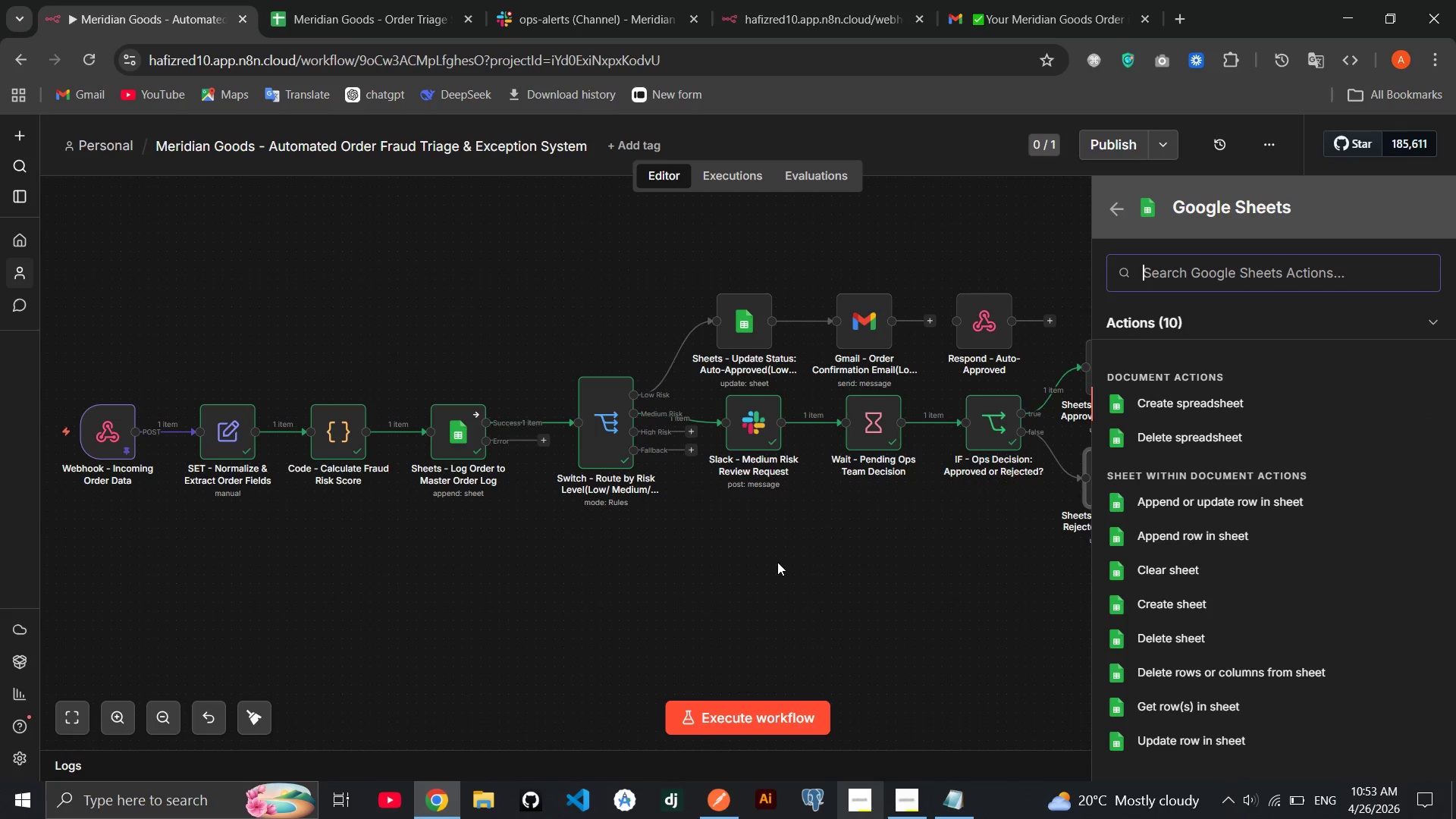 
type(up)
 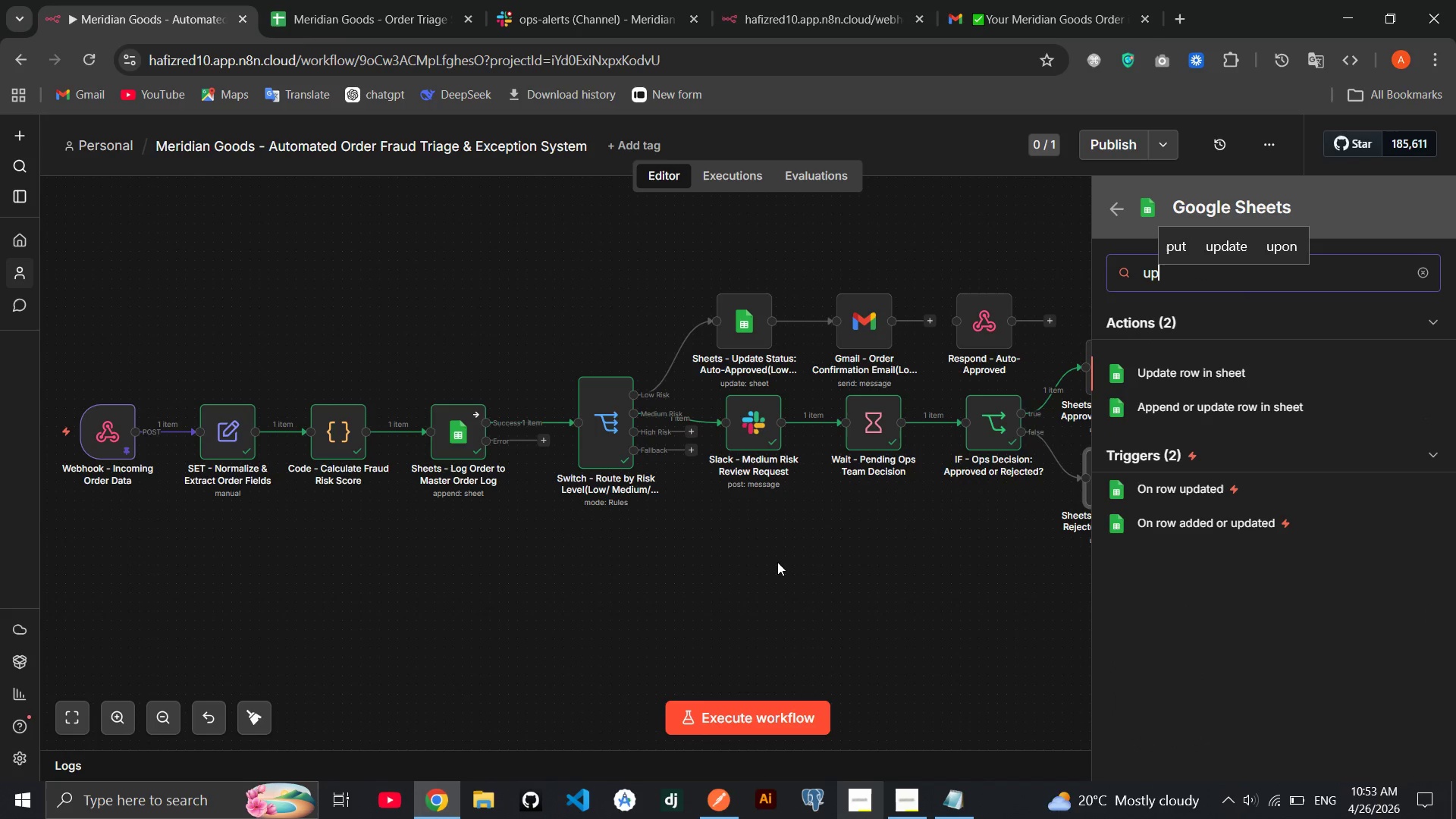 
key(Enter)
 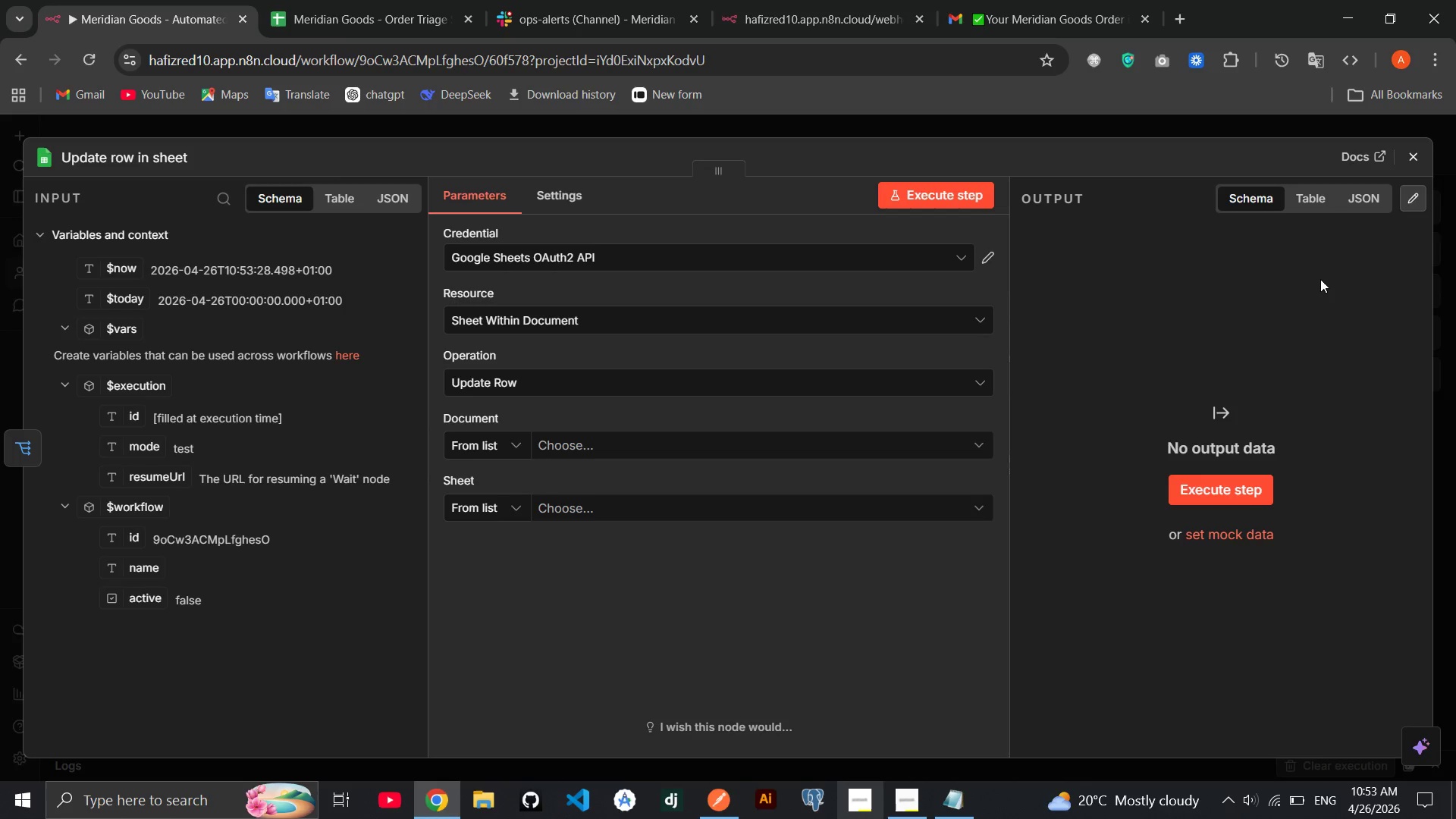 
left_click([1410, 162])
 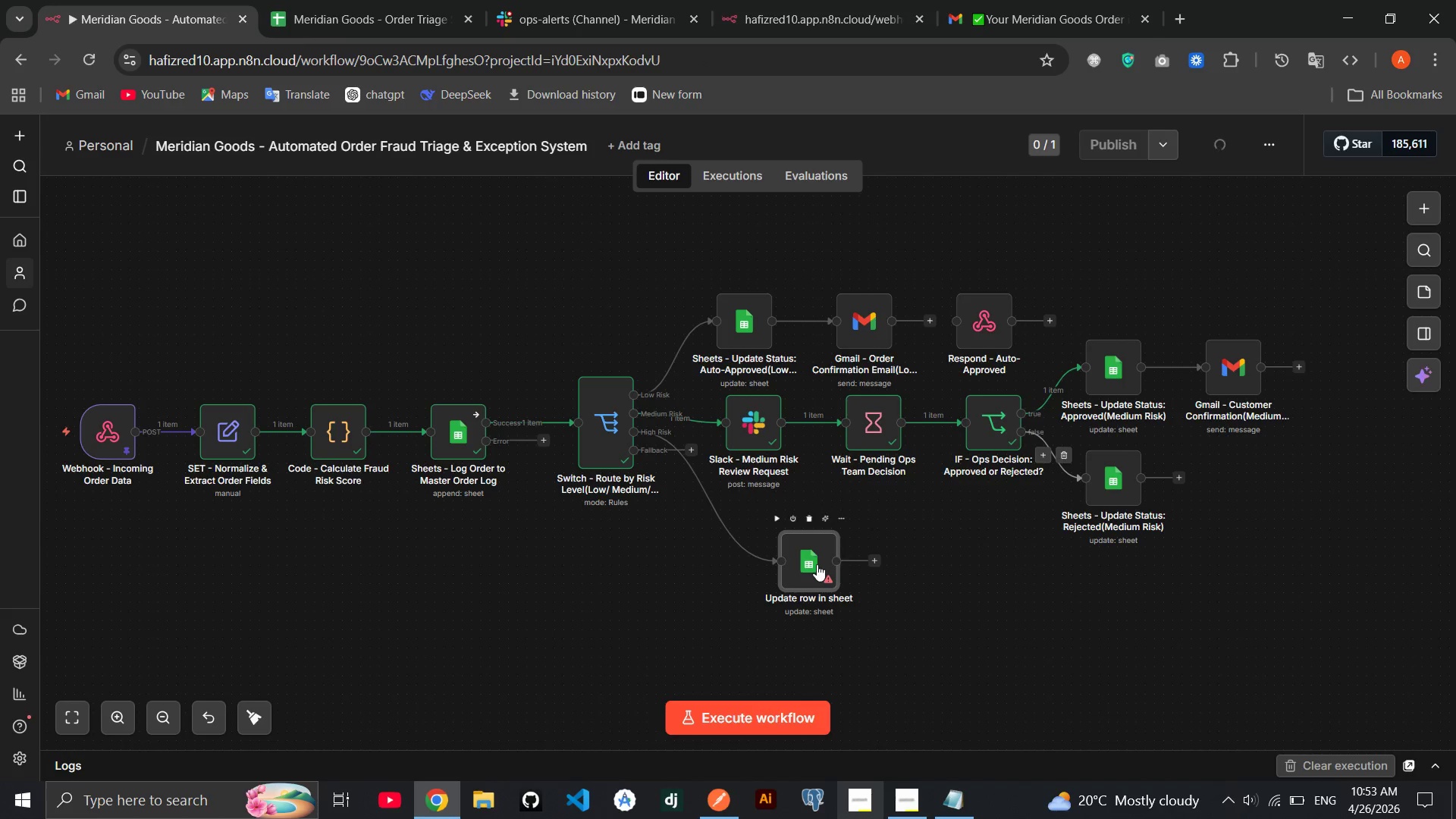 
left_click_drag(start_coordinate=[814, 565], to_coordinate=[764, 589])
 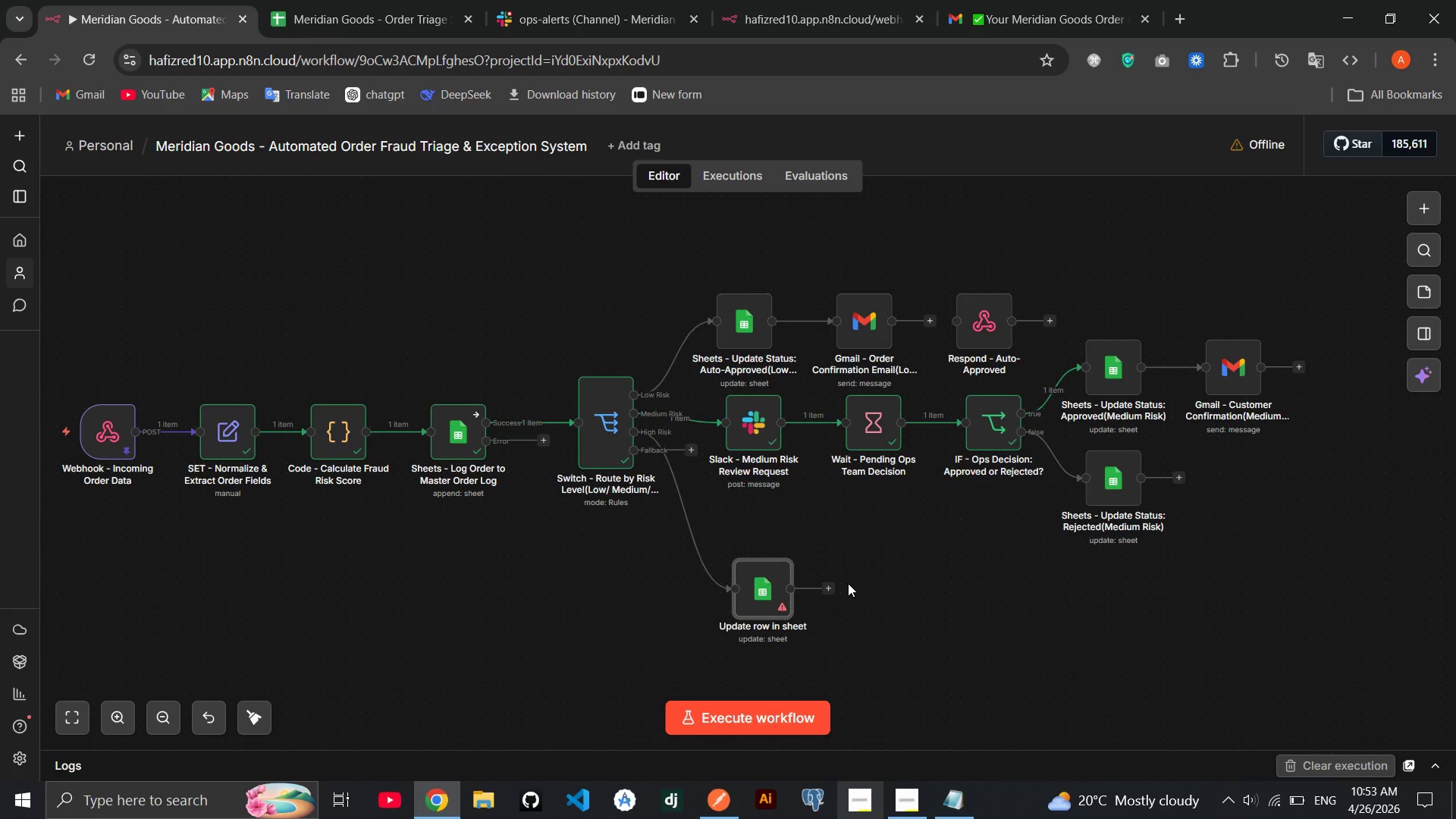 
wait(15.83)
 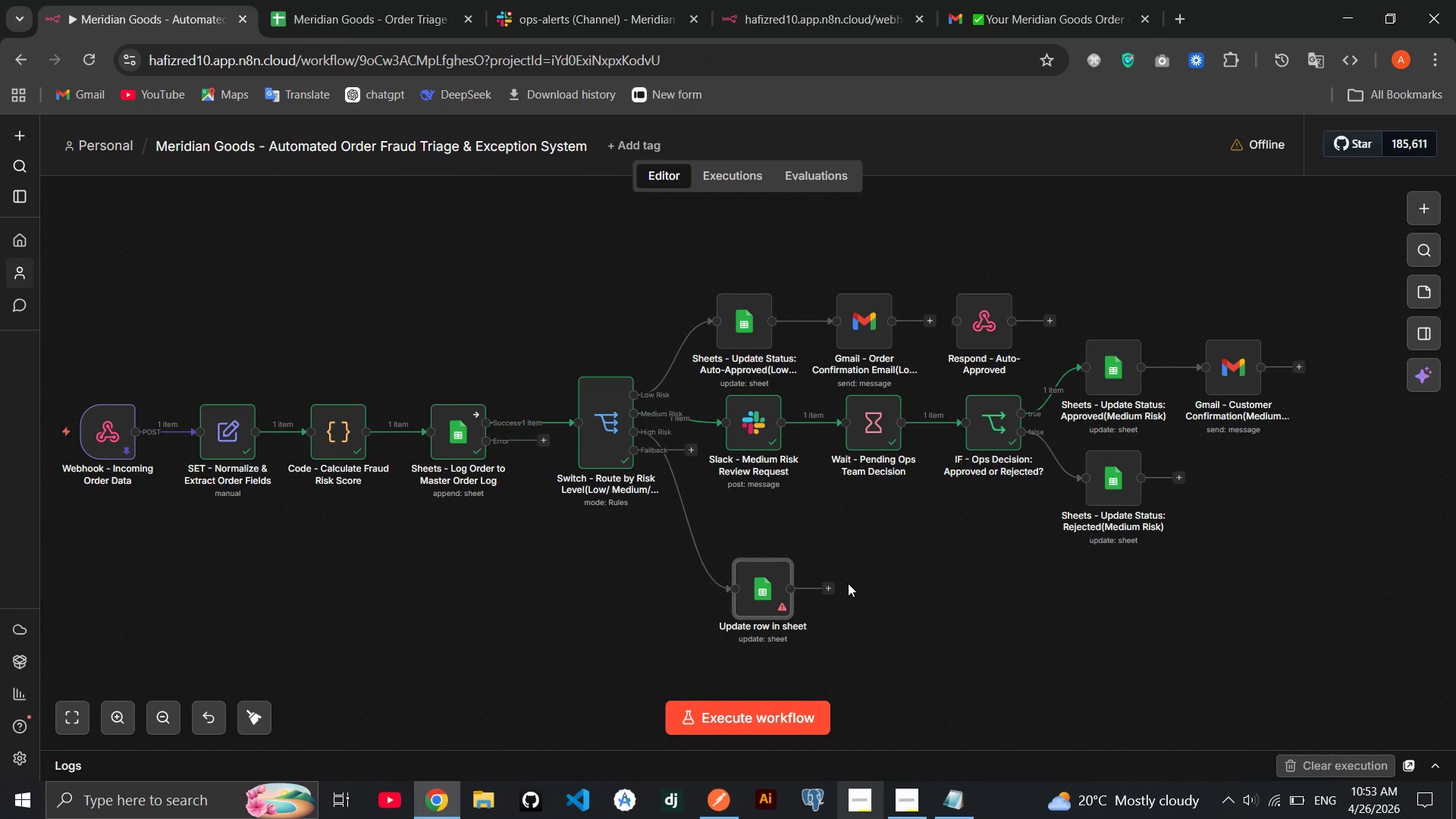 
double_click([761, 583])
 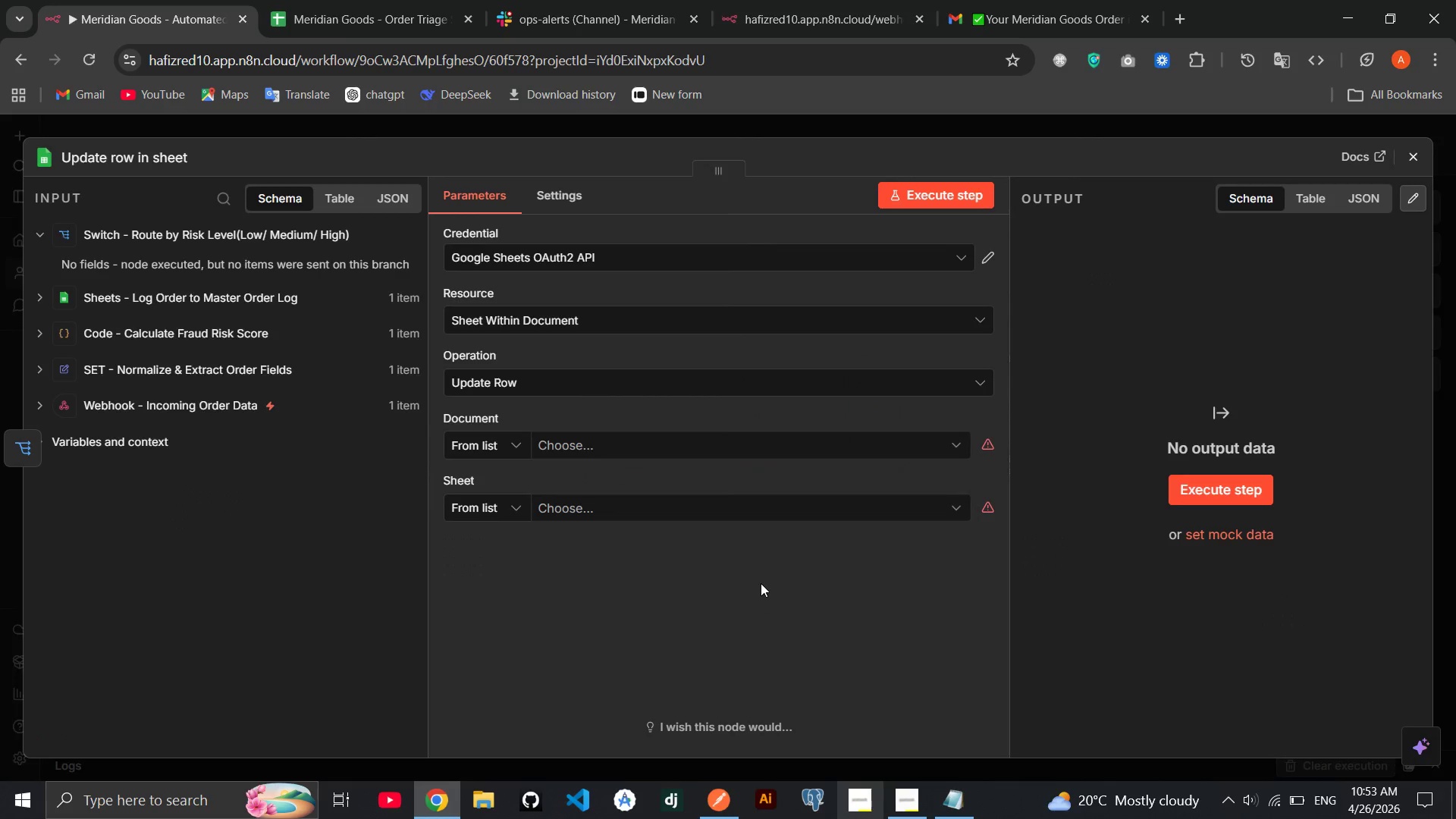 
wait(6.5)
 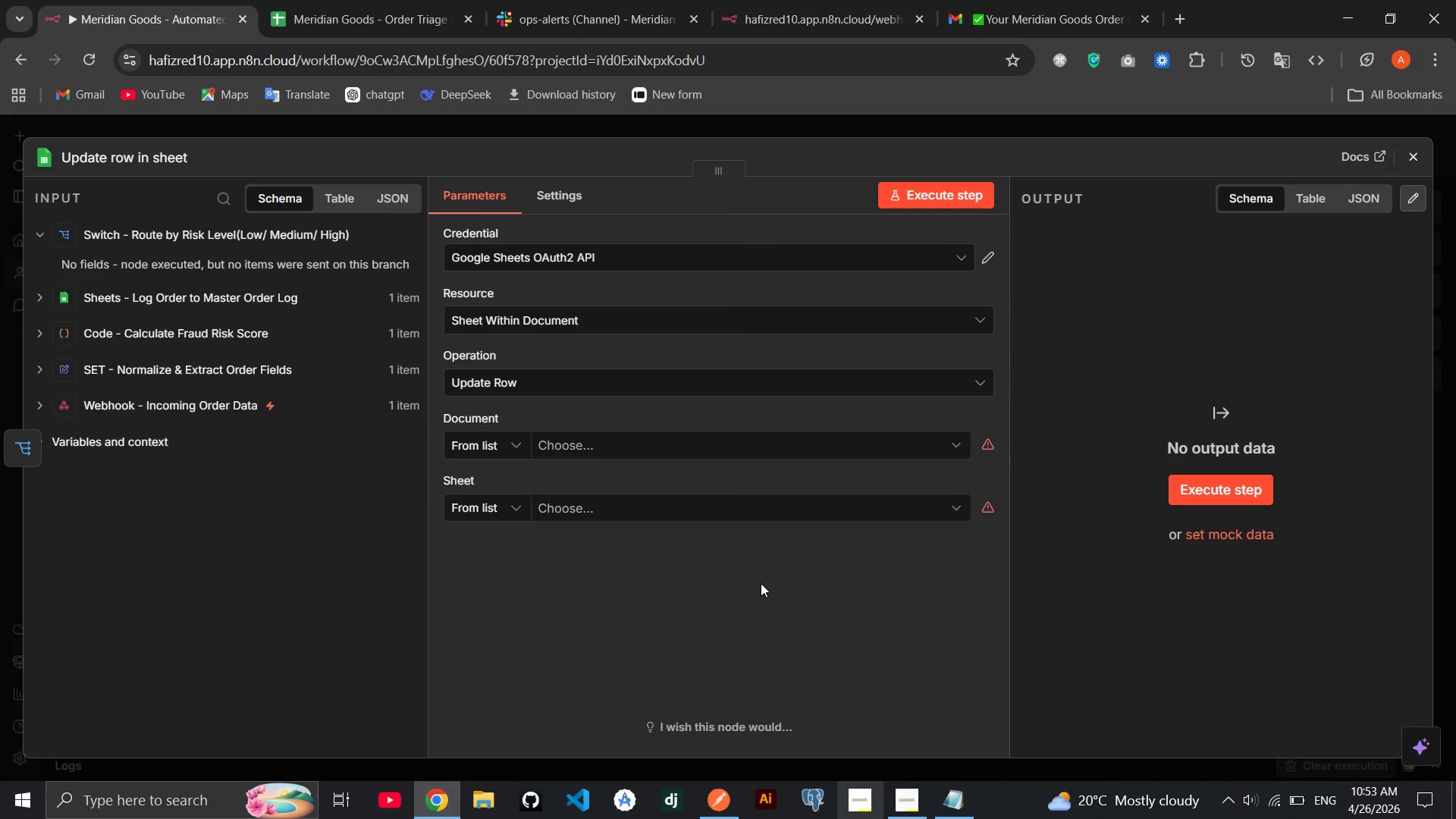 
left_click([797, 447])
 